 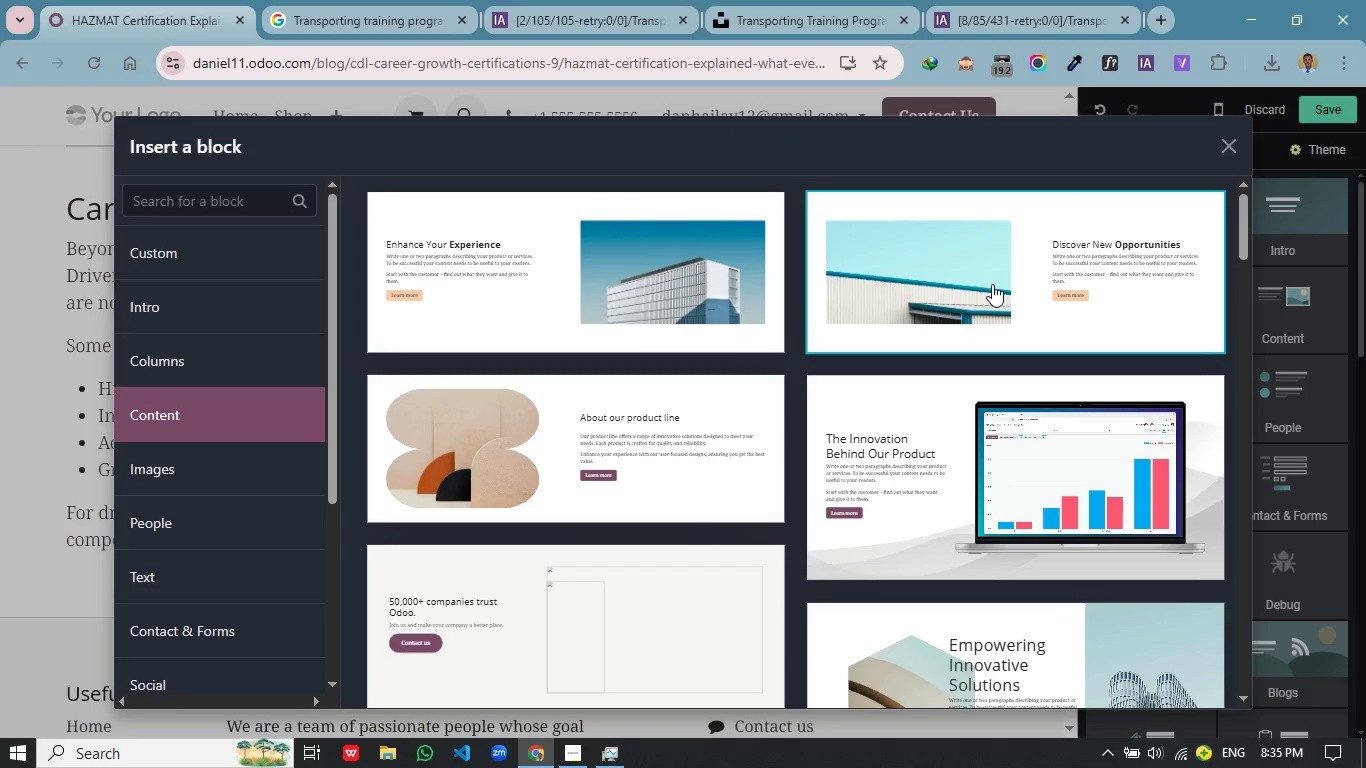 
left_click([1013, 269])
 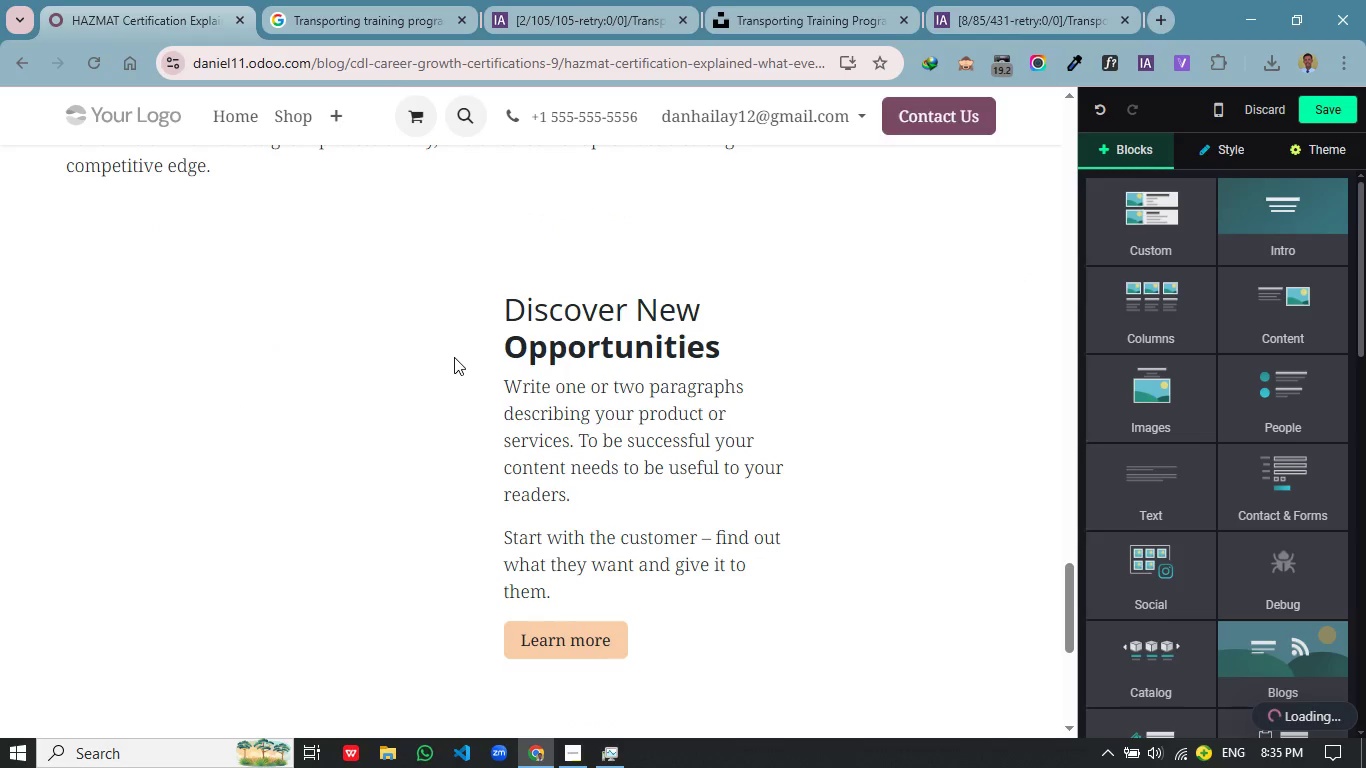 
wait(5.91)
 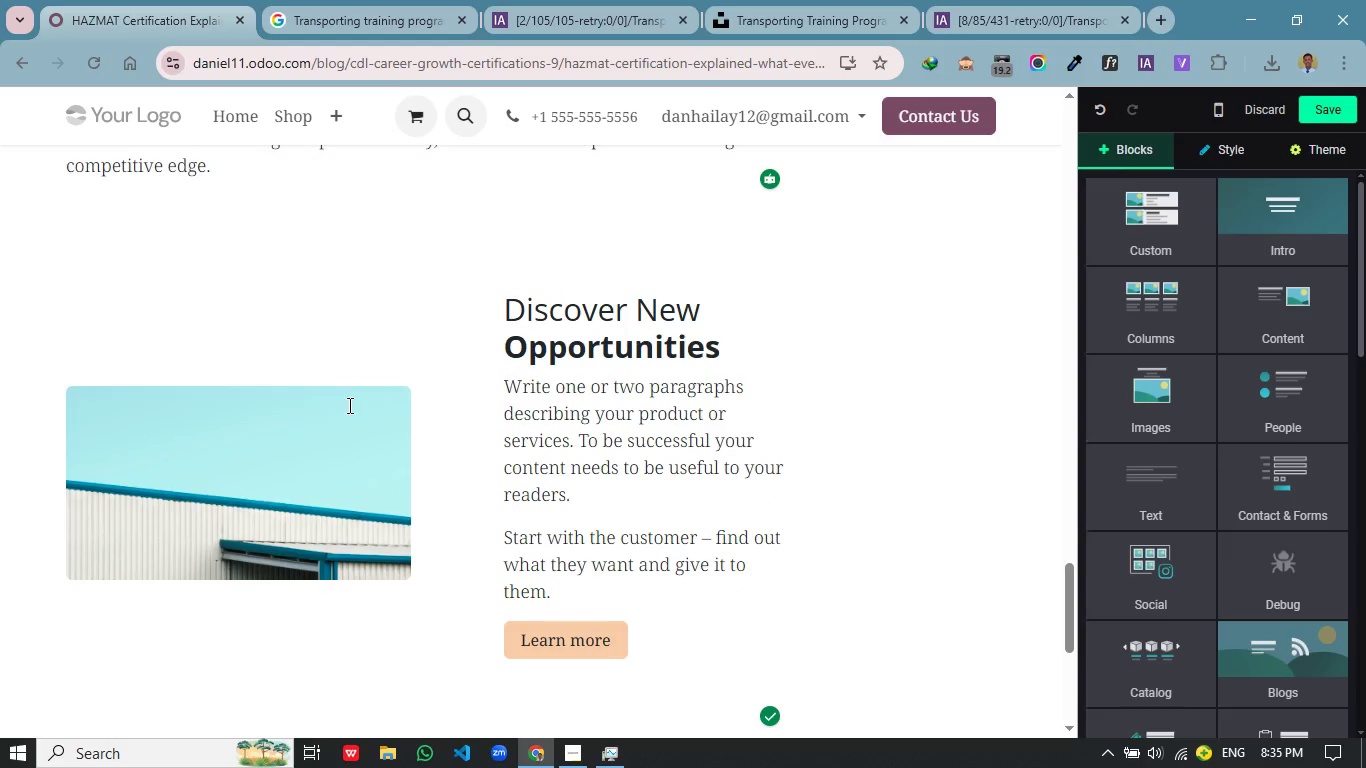 
left_click([383, 350])
 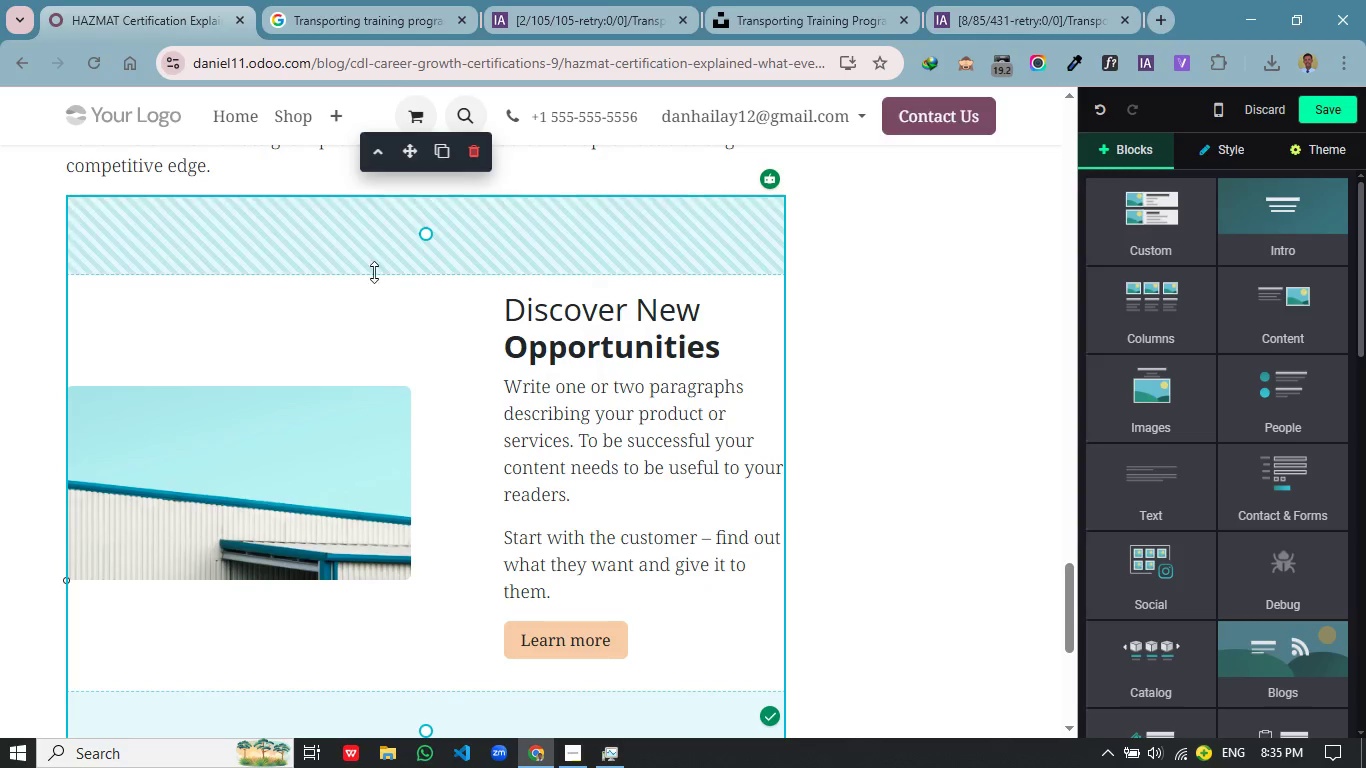 
scroll: coordinate [335, 421], scroll_direction: none, amount: 0.0
 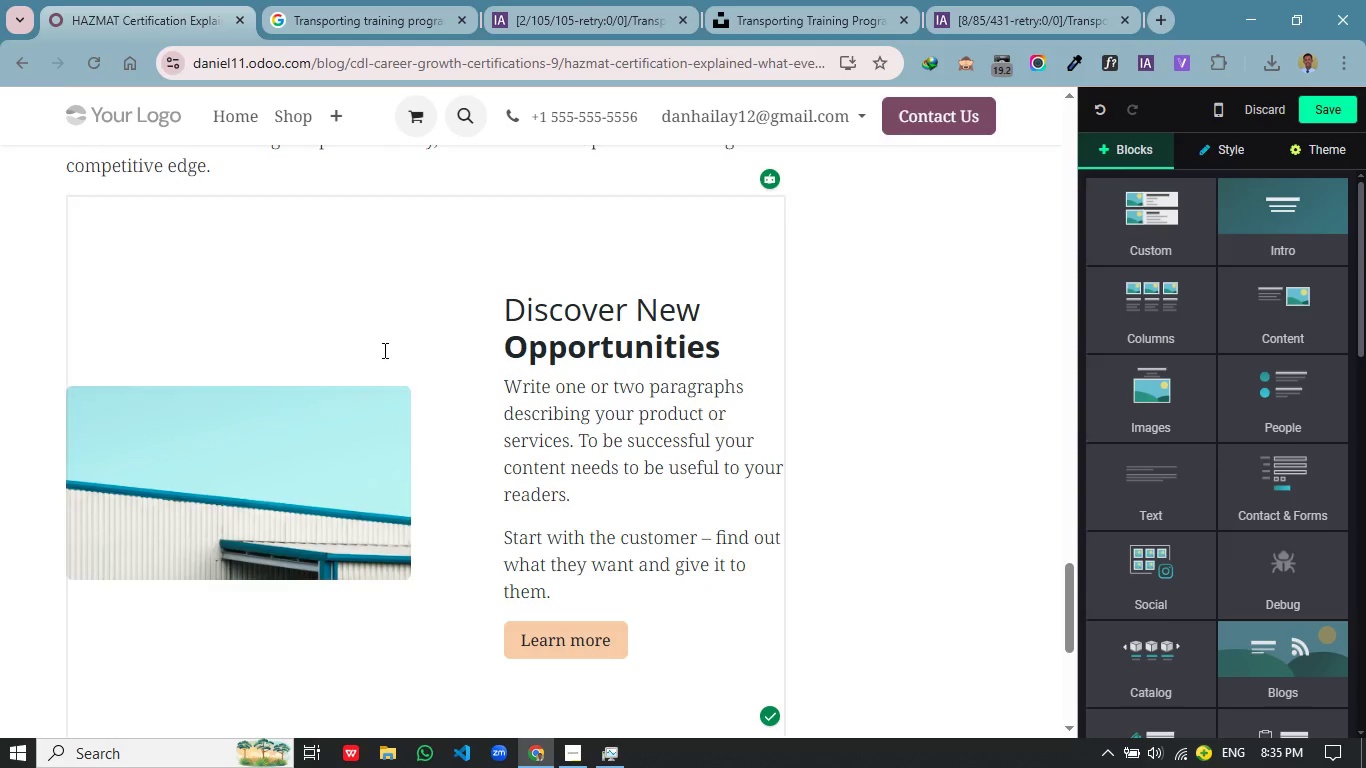 
left_click_drag(start_coordinate=[375, 271], to_coordinate=[409, 189])
 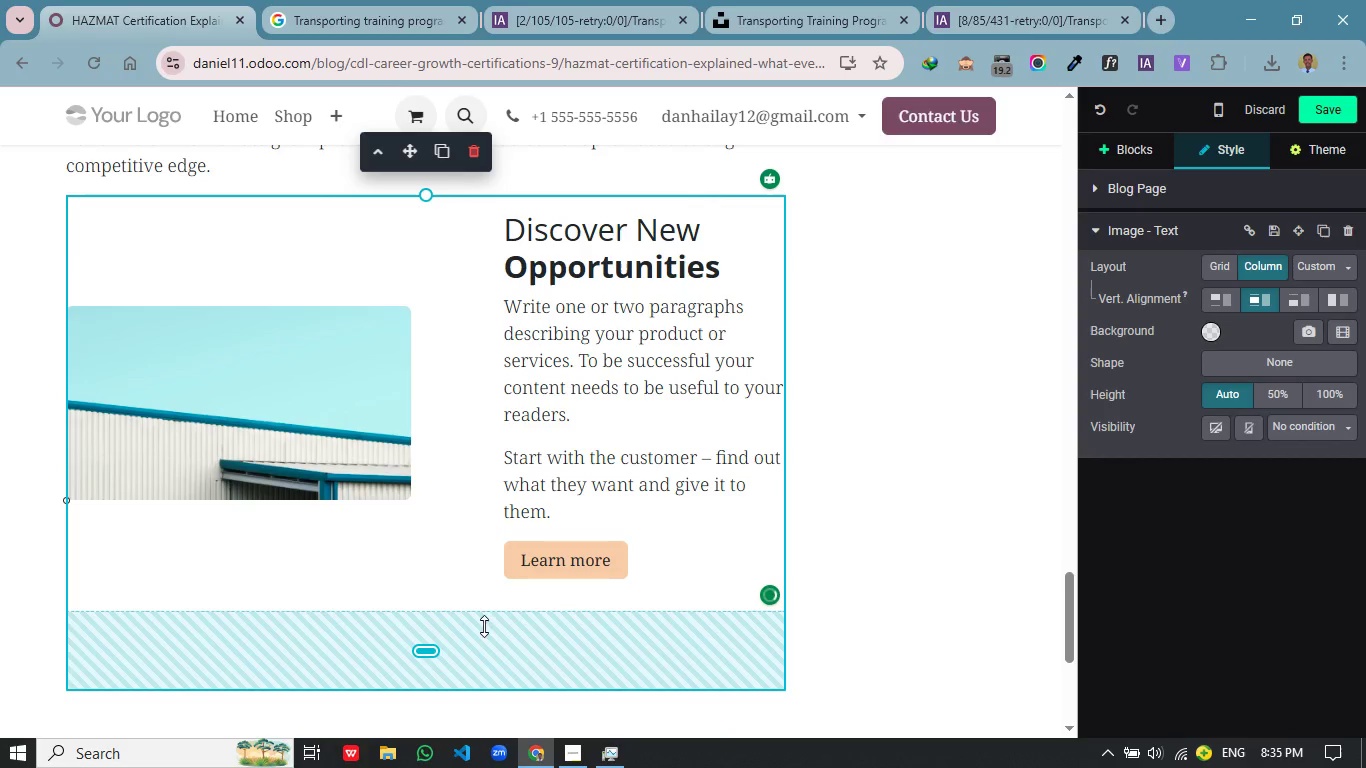 
left_click_drag(start_coordinate=[484, 626], to_coordinate=[491, 541])
 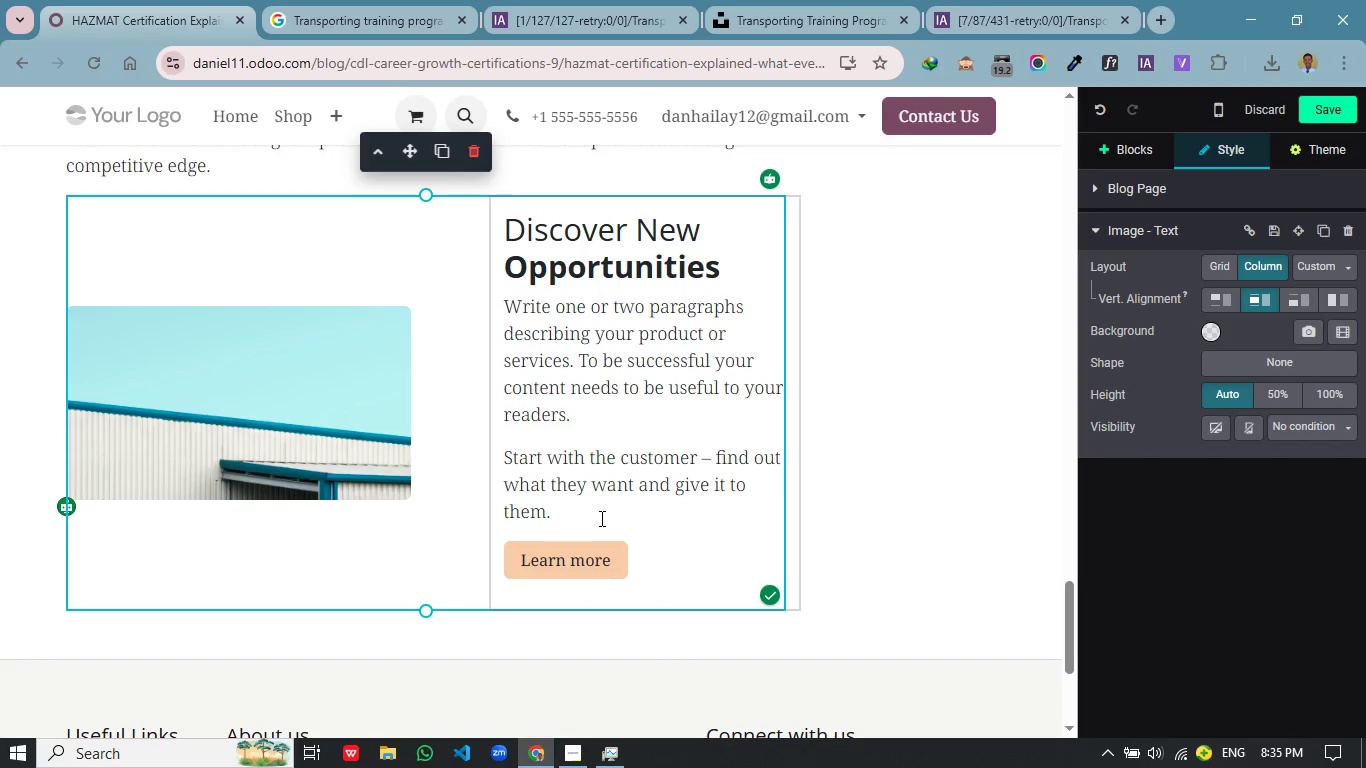 
left_click_drag(start_coordinate=[600, 518], to_coordinate=[507, 230])
 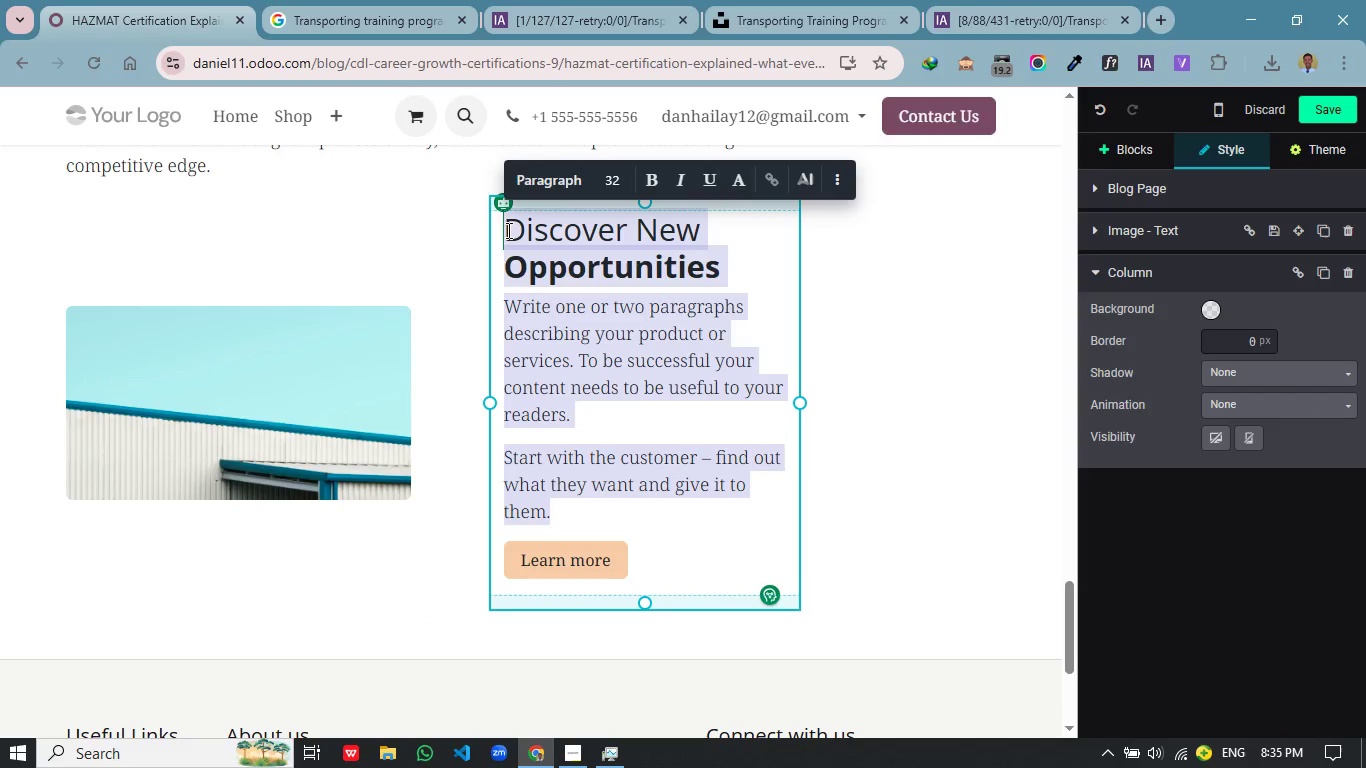 
type(iw)
key(Backspace)
key(Backspace)
type(S)
key(Backspace)
type(Is It the Right Choice for you?)
 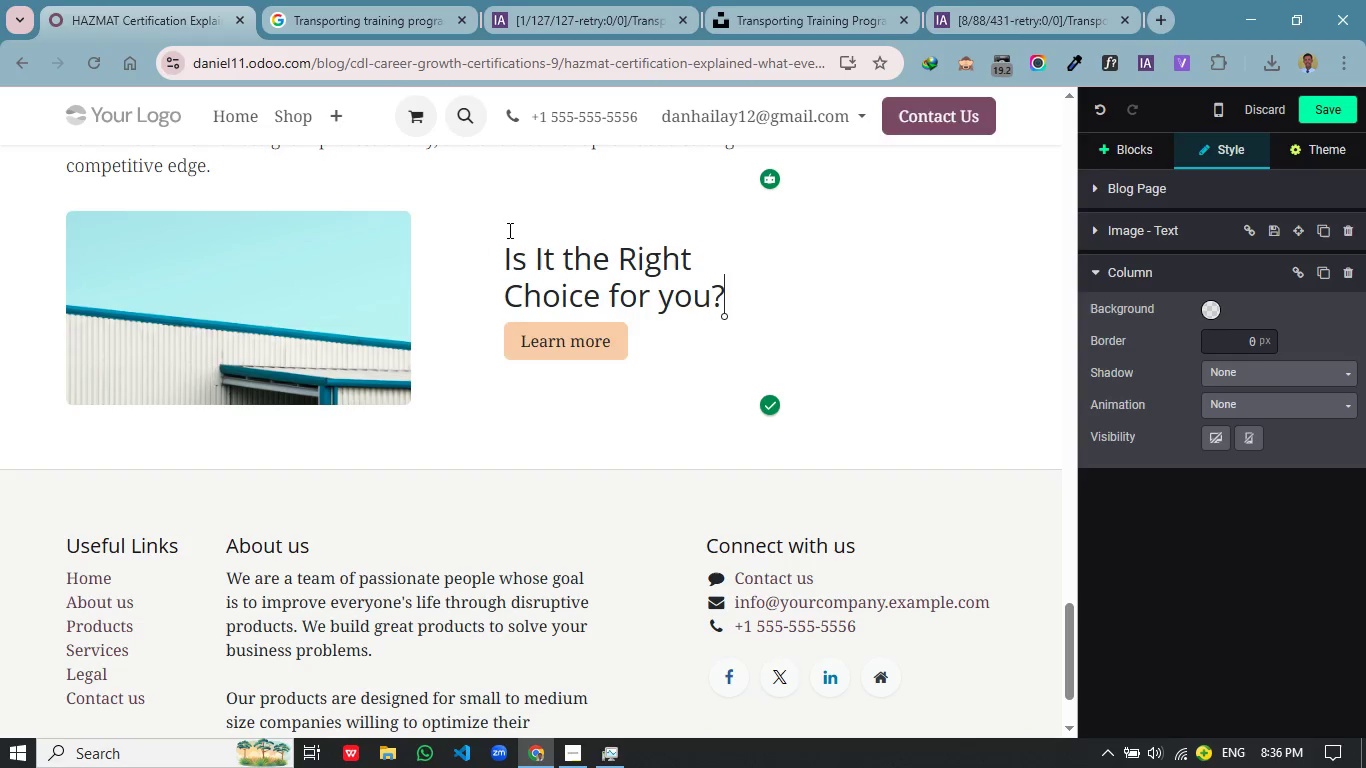 
hold_key(key=CapsLock, duration=0.38)
 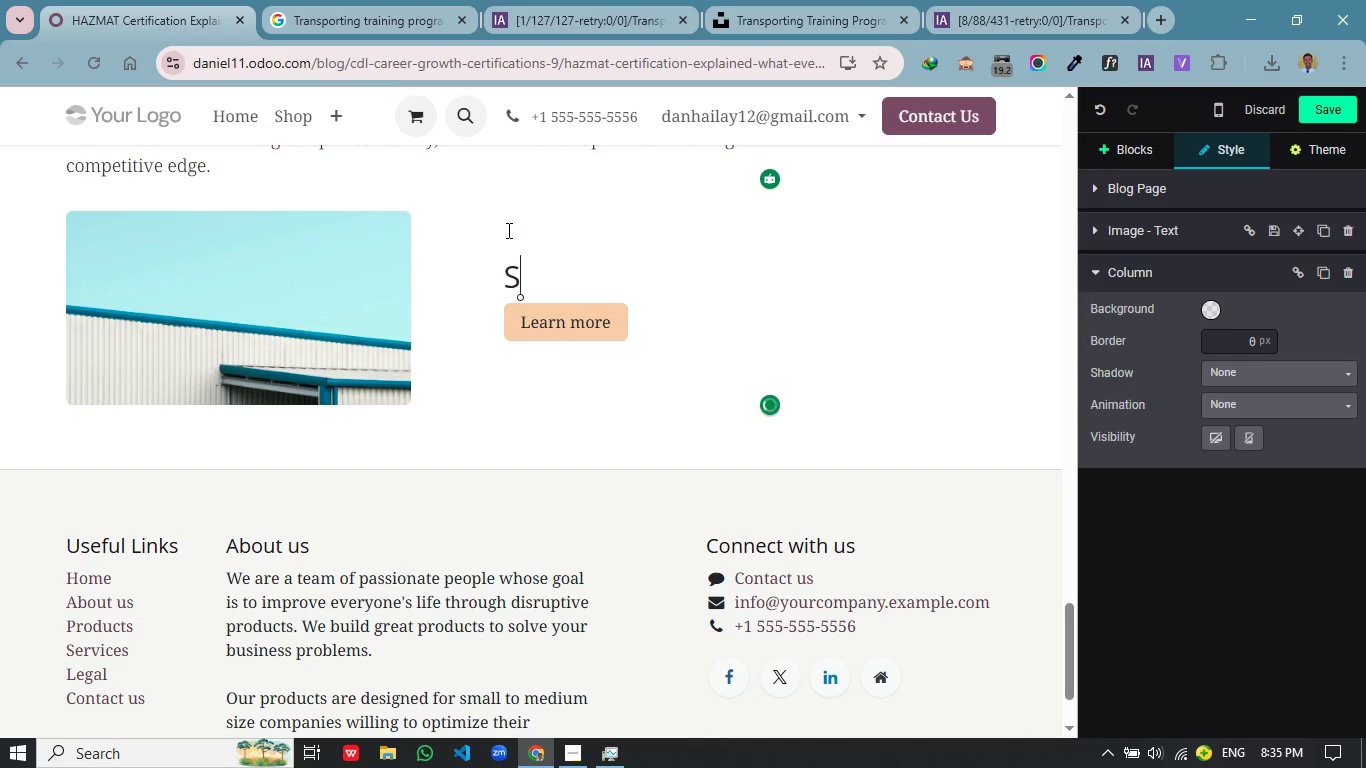 
key(Enter)
 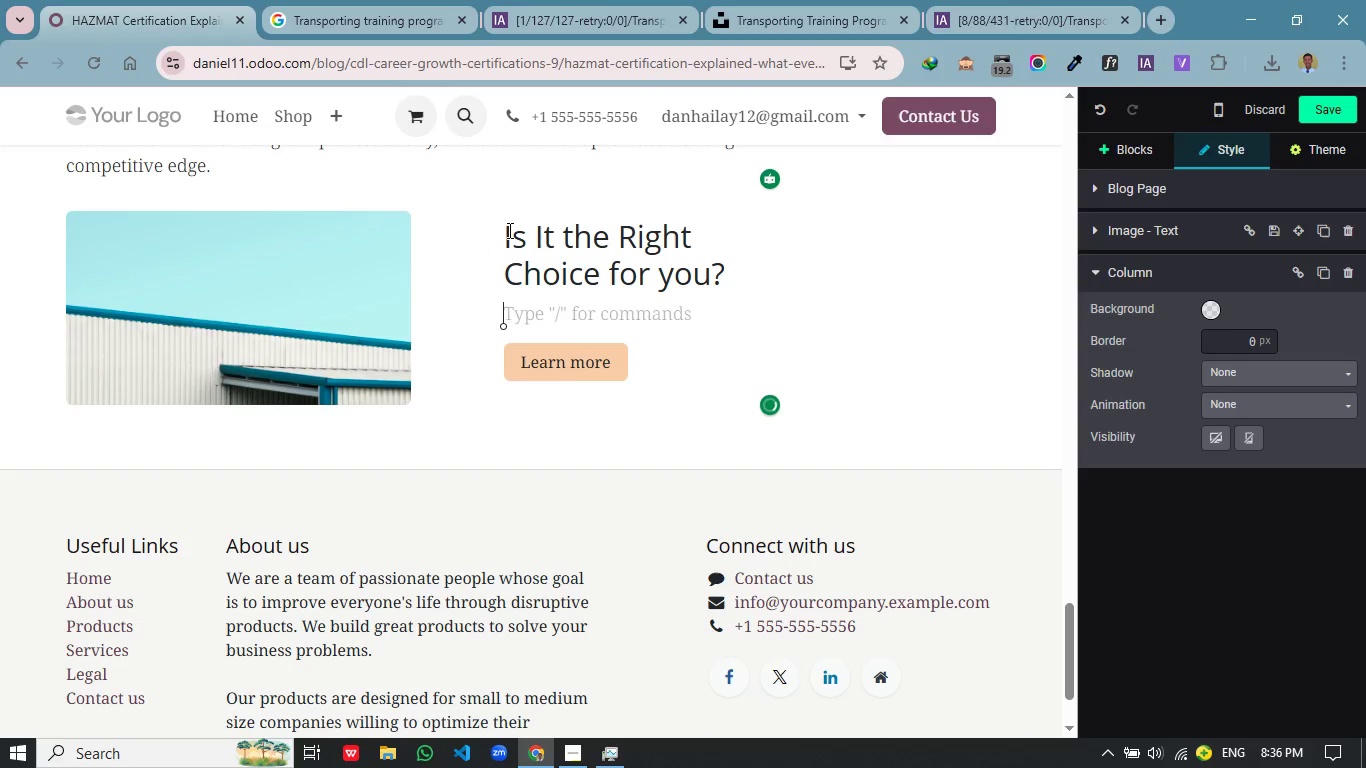 
type(Deciding whether to purse a HAZMAT endore)
key(Backspace)
type(sement depends on your career goas.)
key(Backspace)
key(Backspace)
type(ls)
 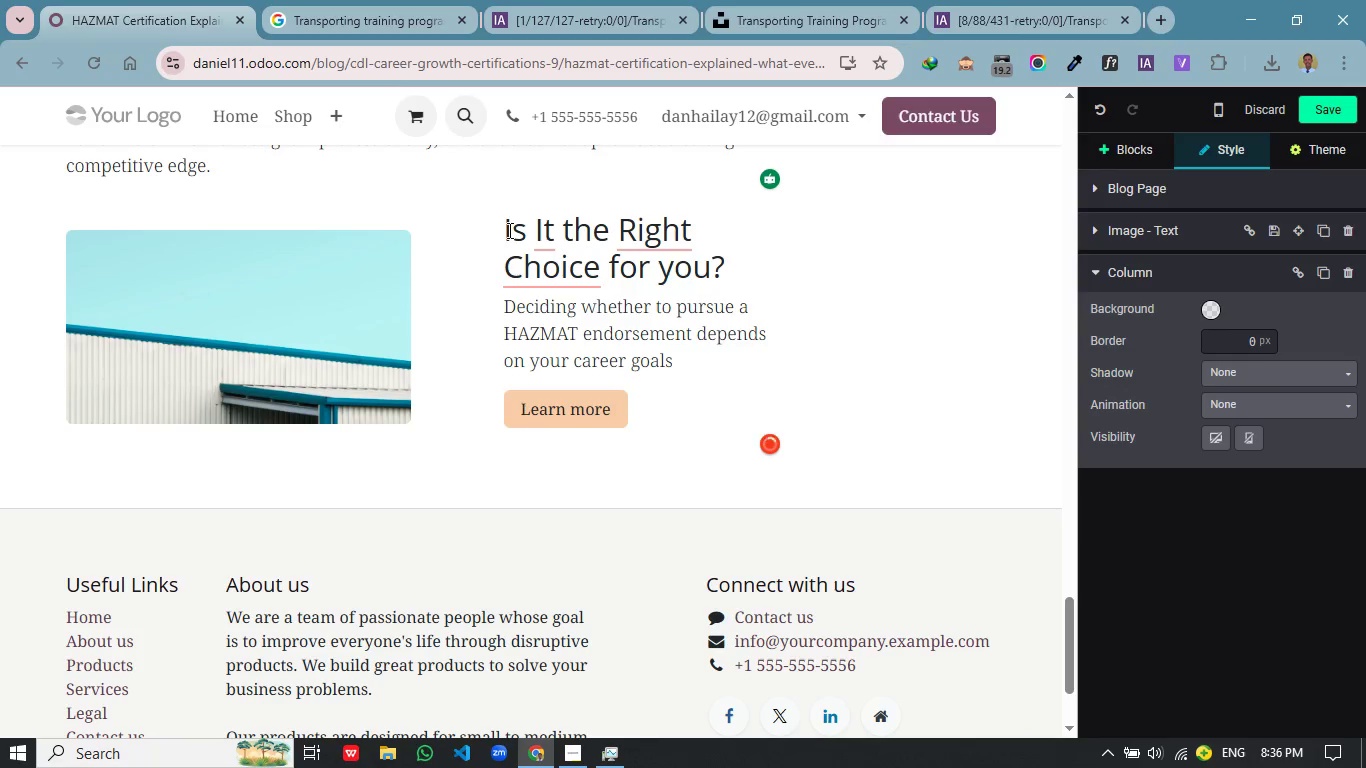 
type(. if you're looking to ern more, take on new challengs, and ep)
key(Backspace)
type(xpand your skill set )
key(Backspace)
type(, it's a smart investment.)
 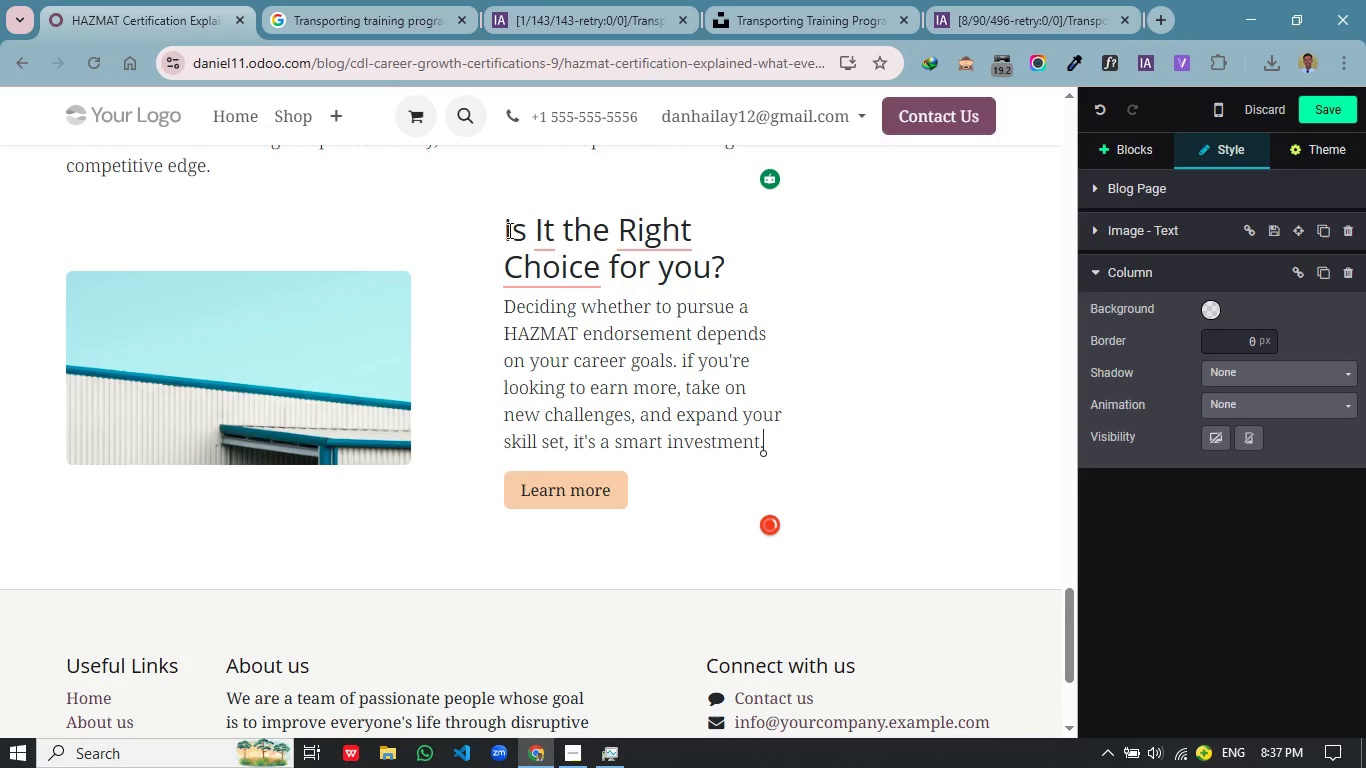 
key(Enter)
 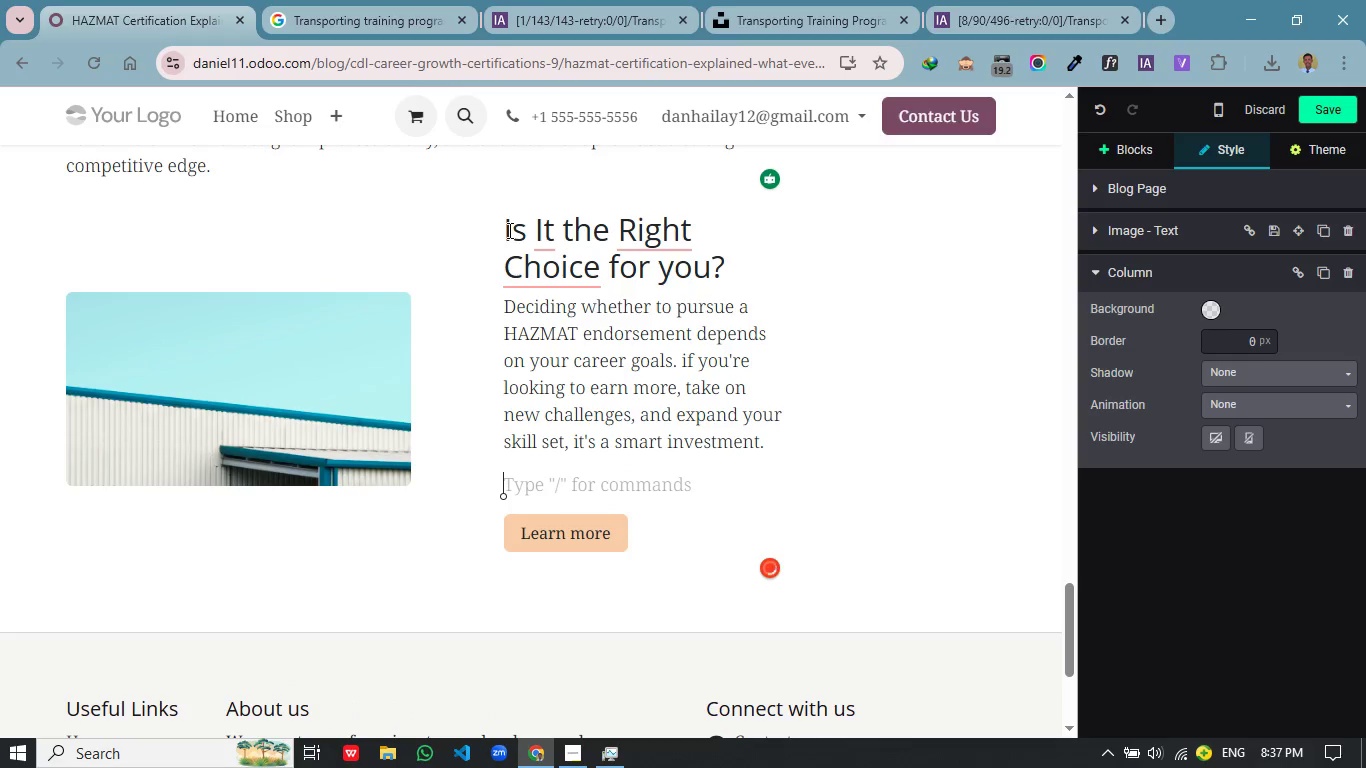 
type(While it required)
key(Backspace)
type(s additional effort upfom)
key(Backspace)
type(nt, the logn)
key(Backspace)
key(Backspace)
type(ng-trm benefits make it workth)
key(Backspace)
key(Backspace)
key(Backspace)
type(thwi)
key(Backspace)
type(hile for many drivers)
 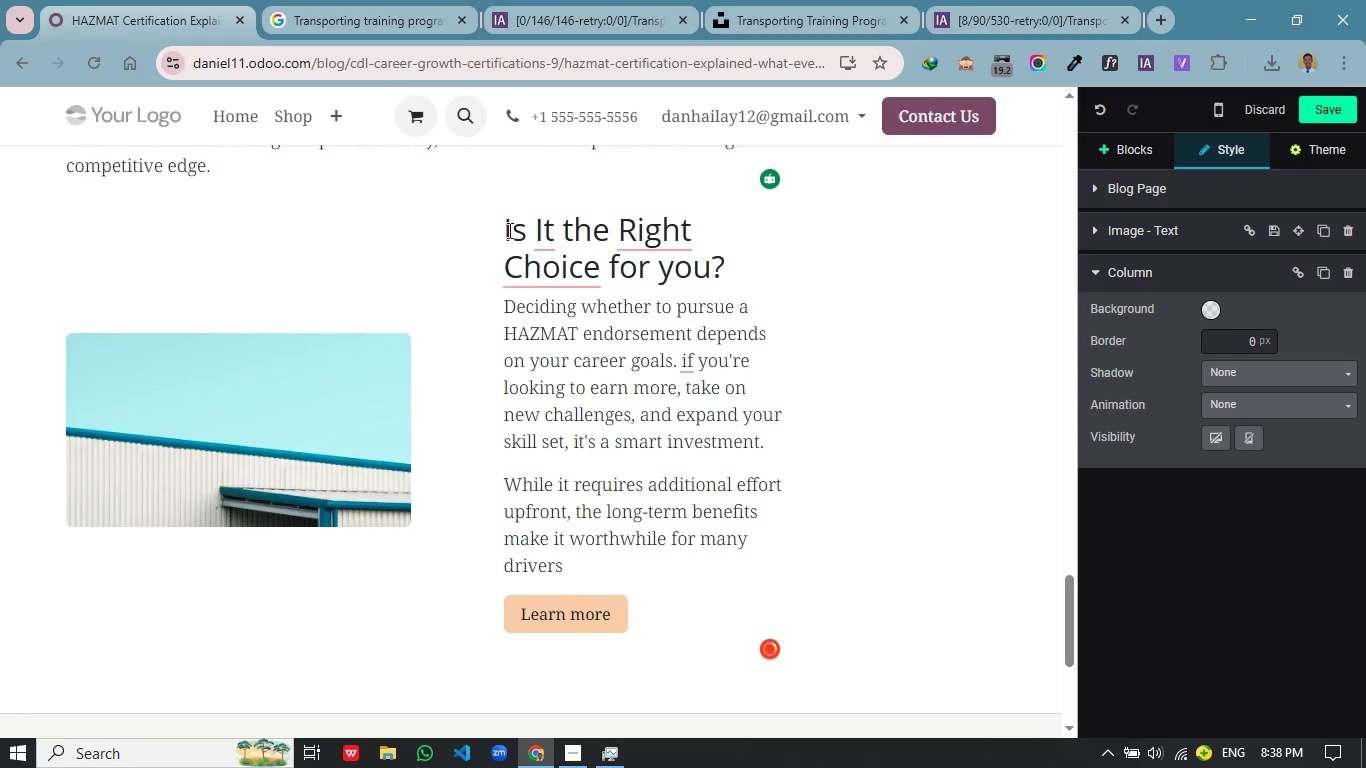 
left_click([660, 283])
 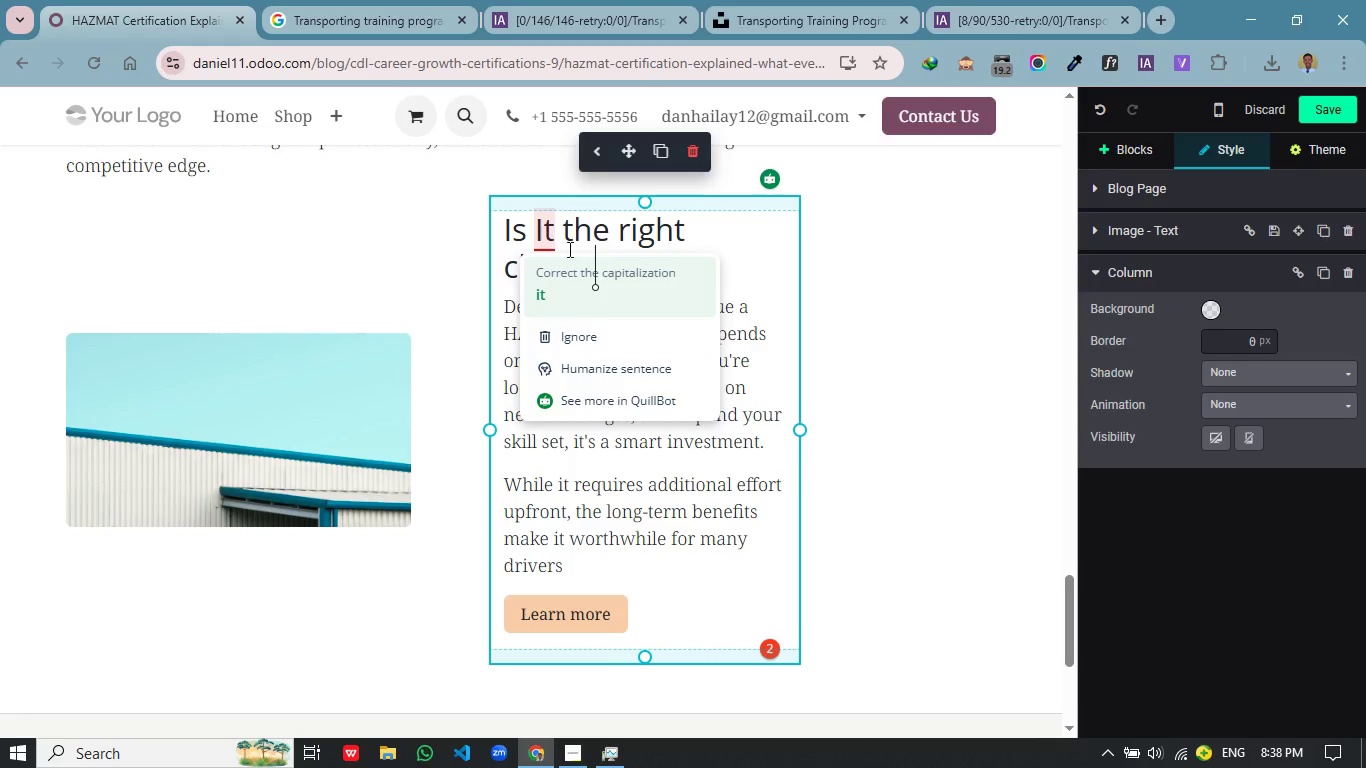 
left_click([554, 295])
 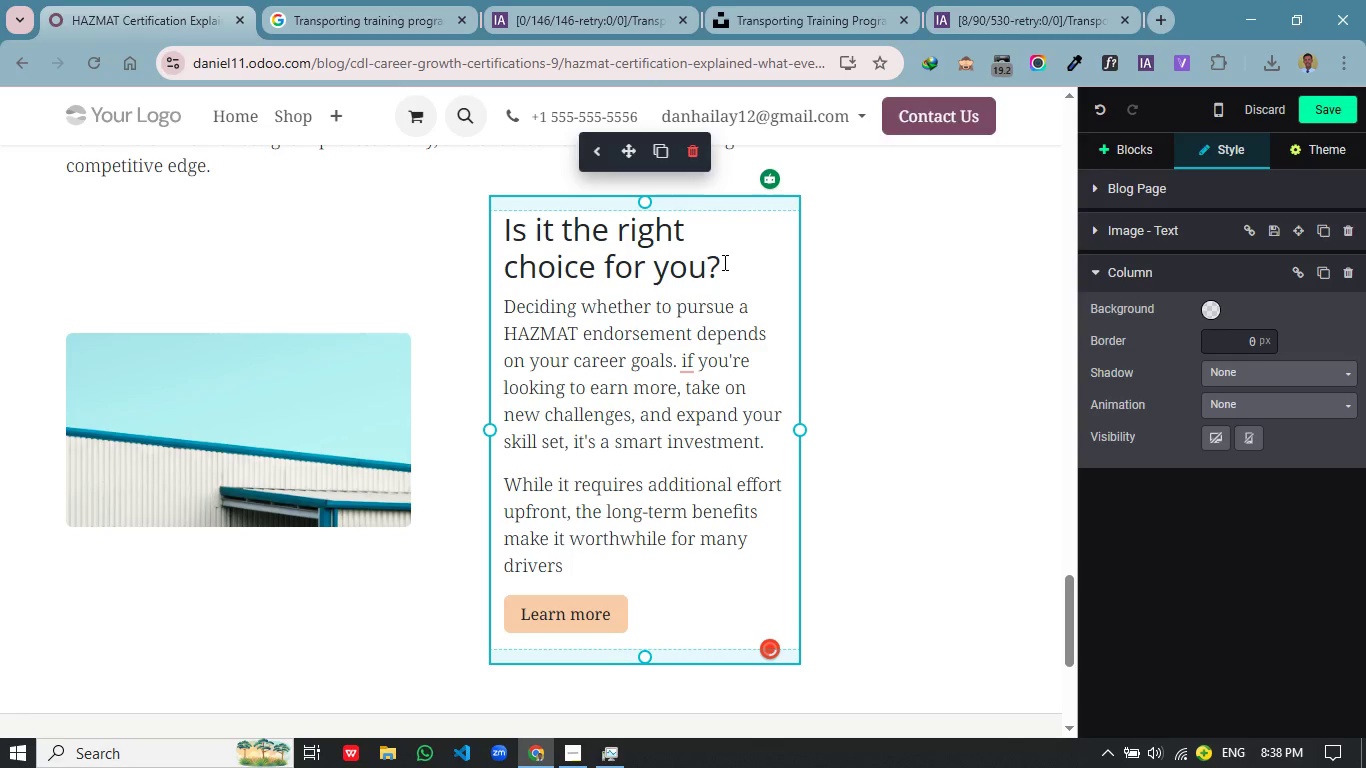 
left_click_drag(start_coordinate=[732, 264], to_coordinate=[500, 237])
 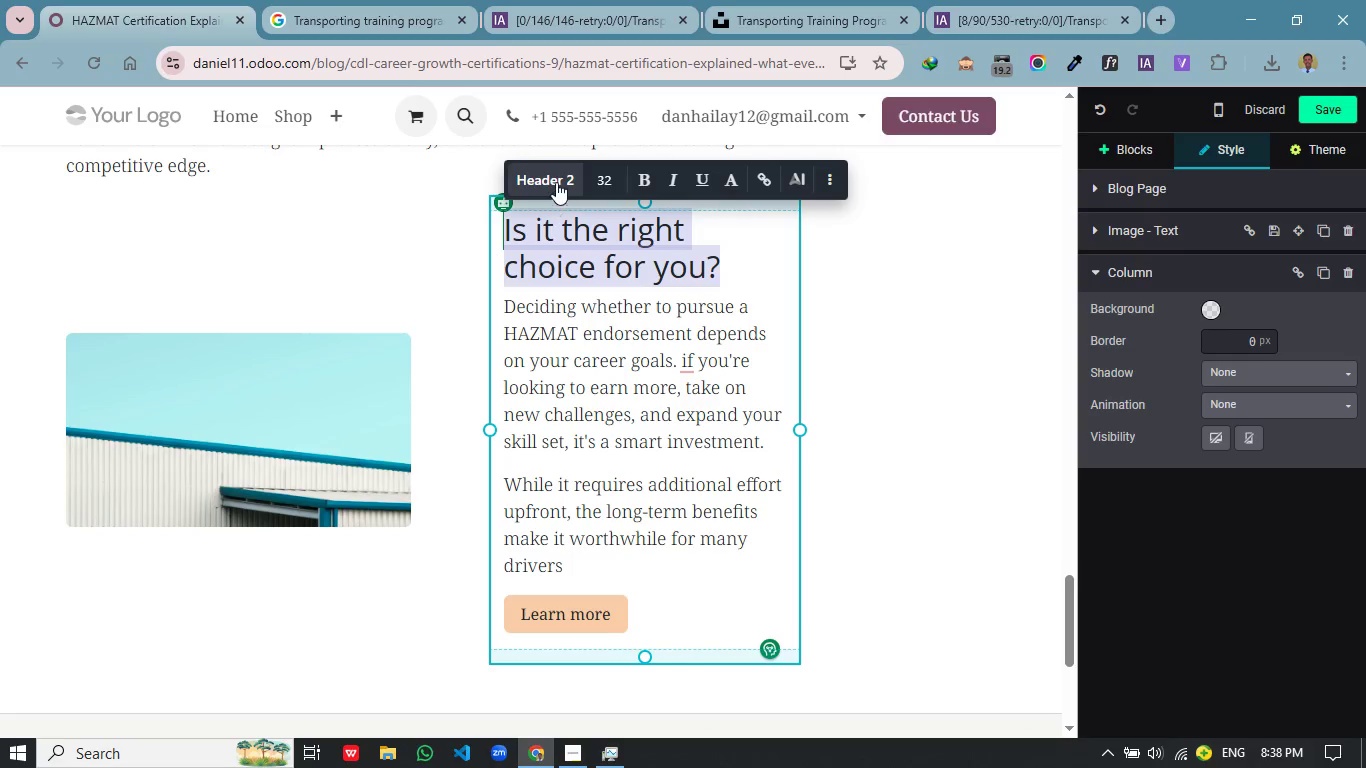 
left_click([556, 182])
 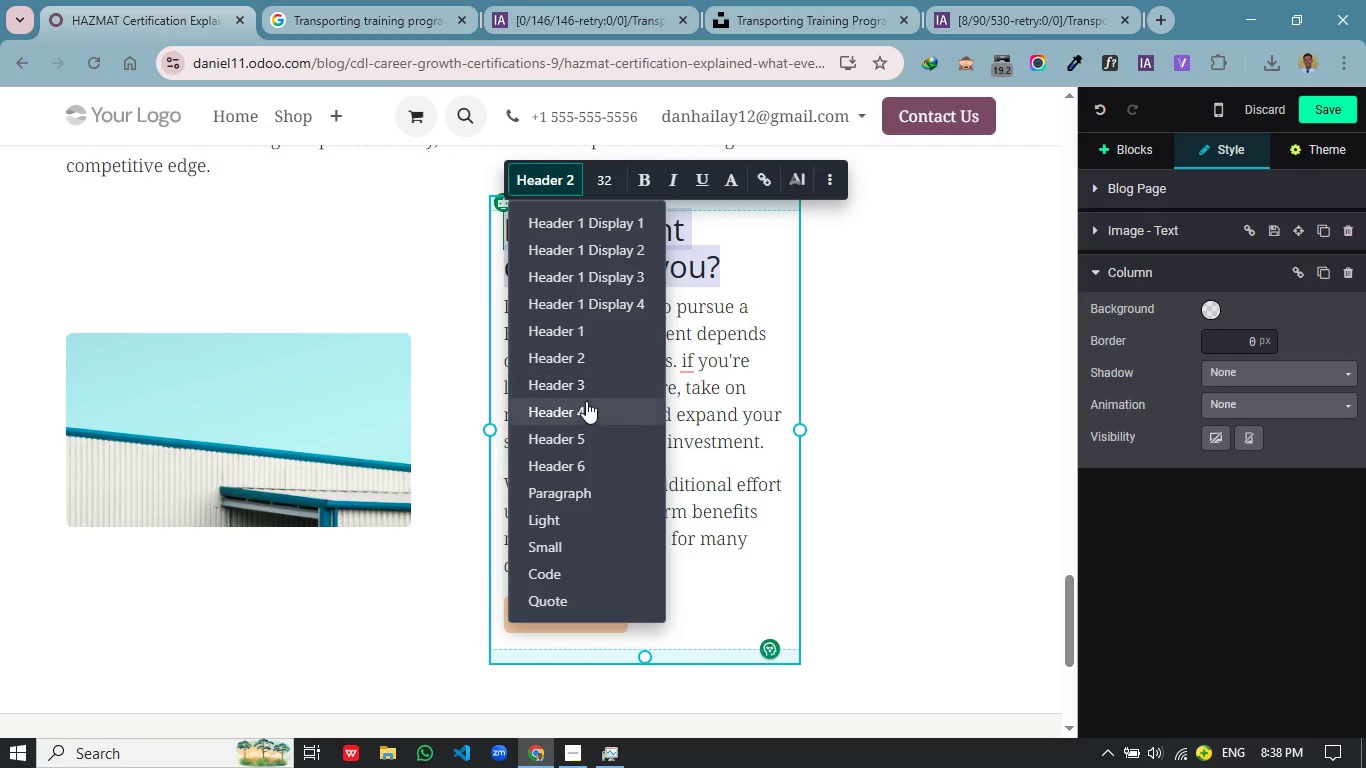 
left_click([586, 402])
 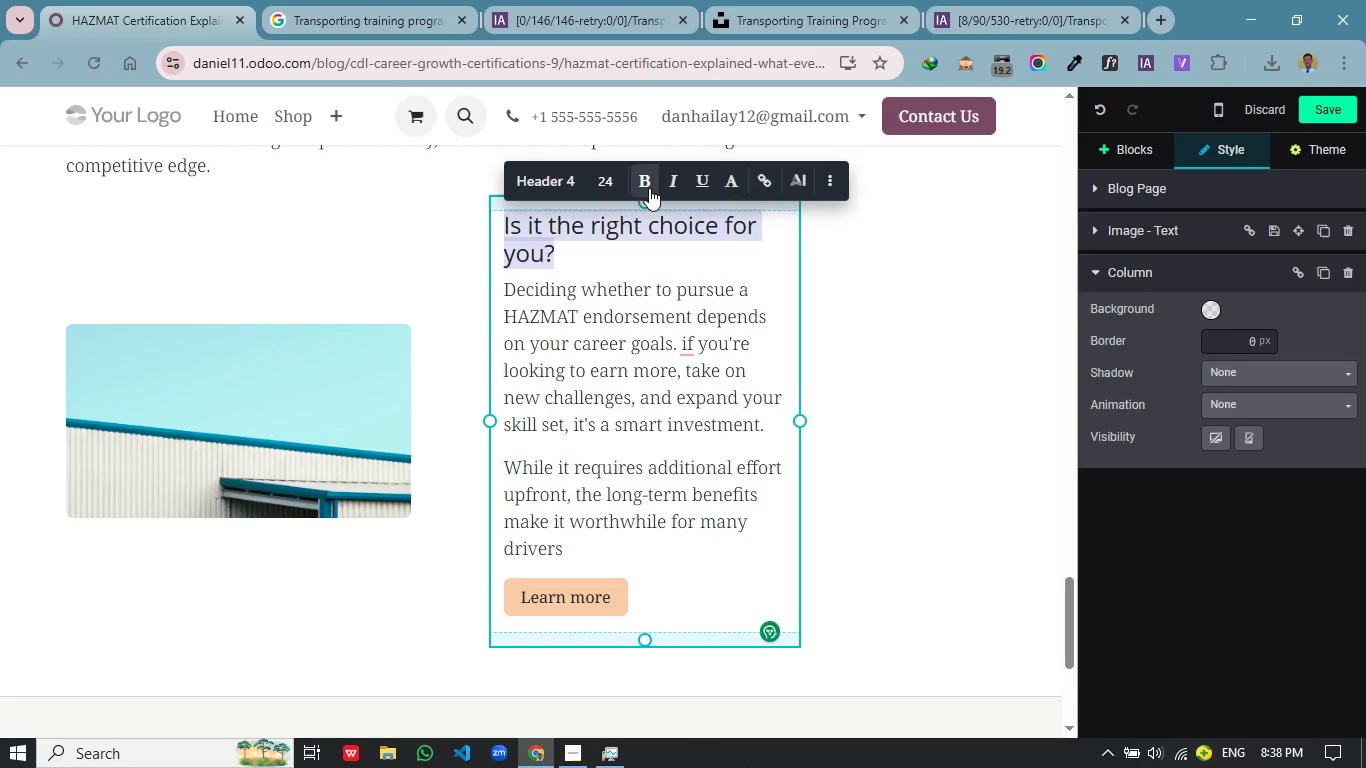 
left_click([649, 188])
 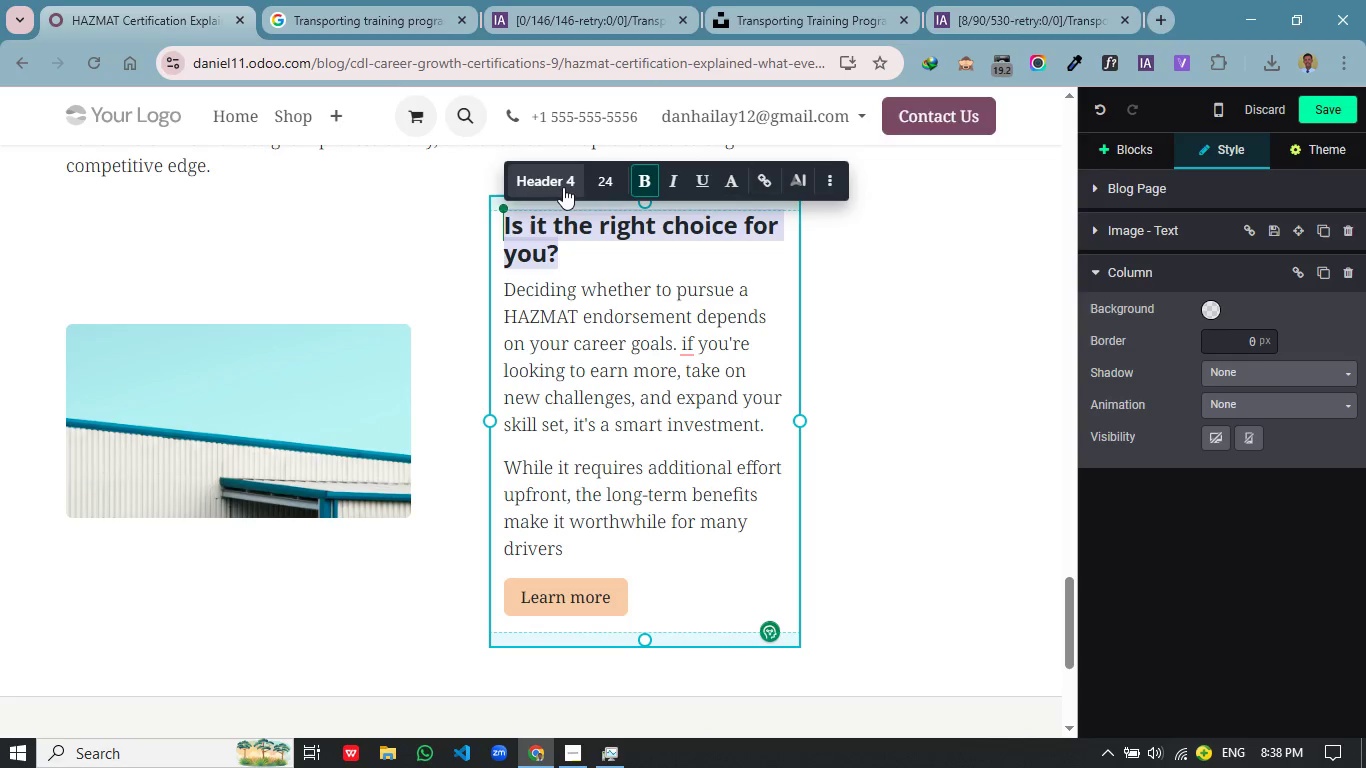 
left_click([558, 185])
 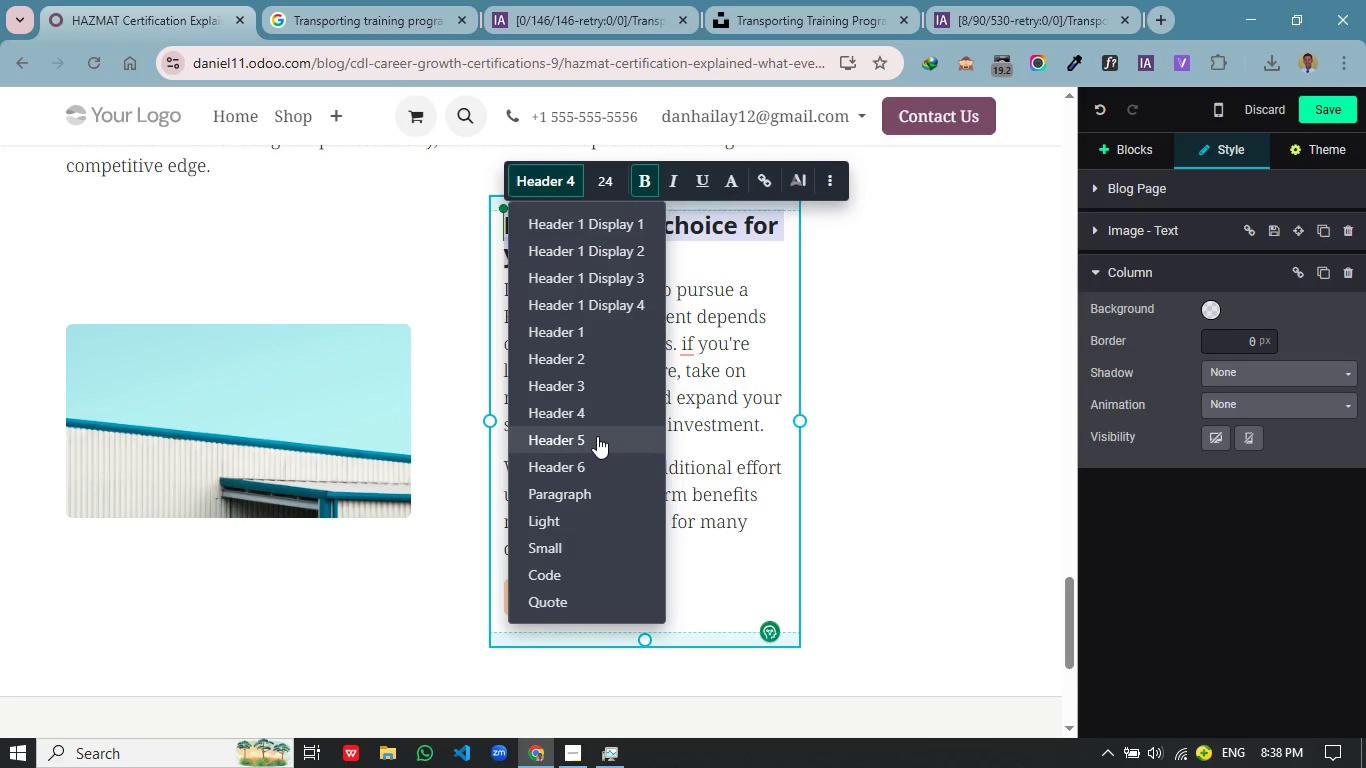 
left_click([597, 436])
 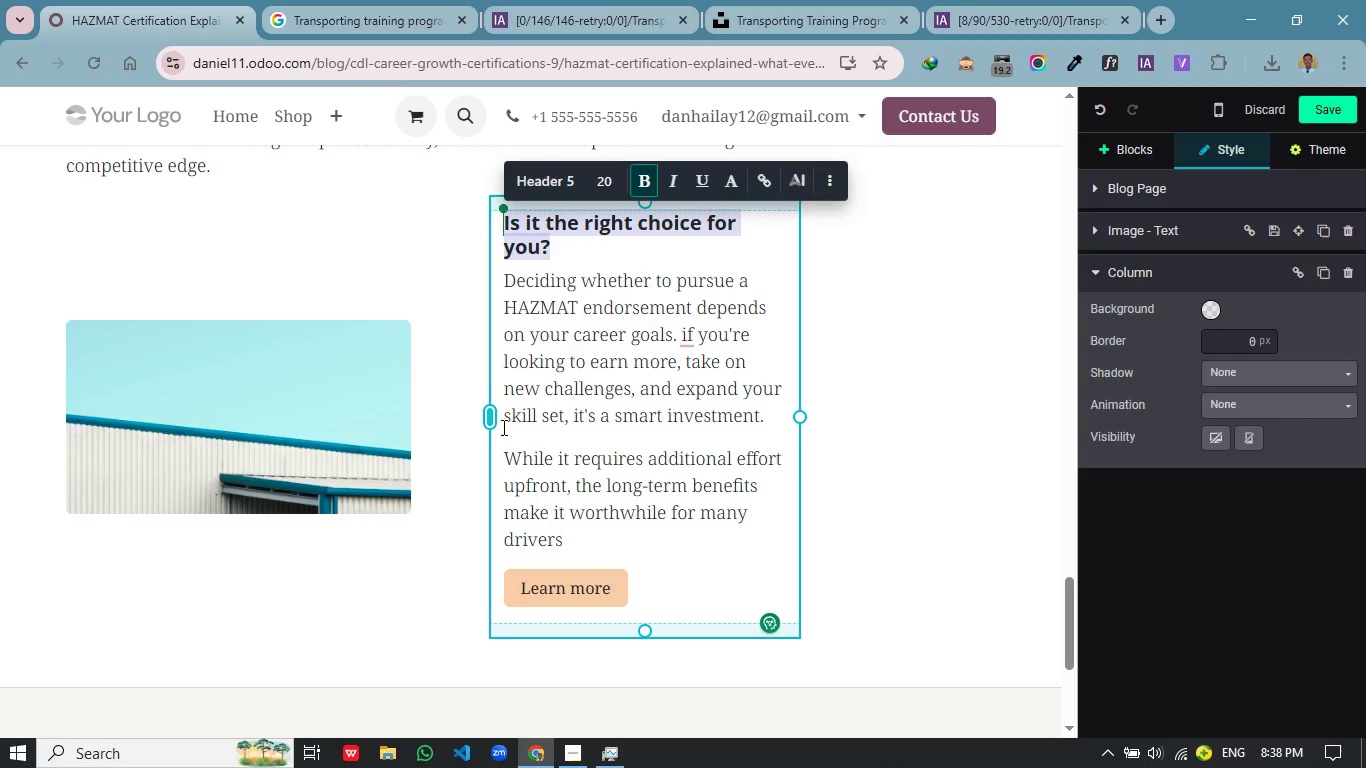 
left_click_drag(start_coordinate=[494, 422], to_coordinate=[432, 421])
 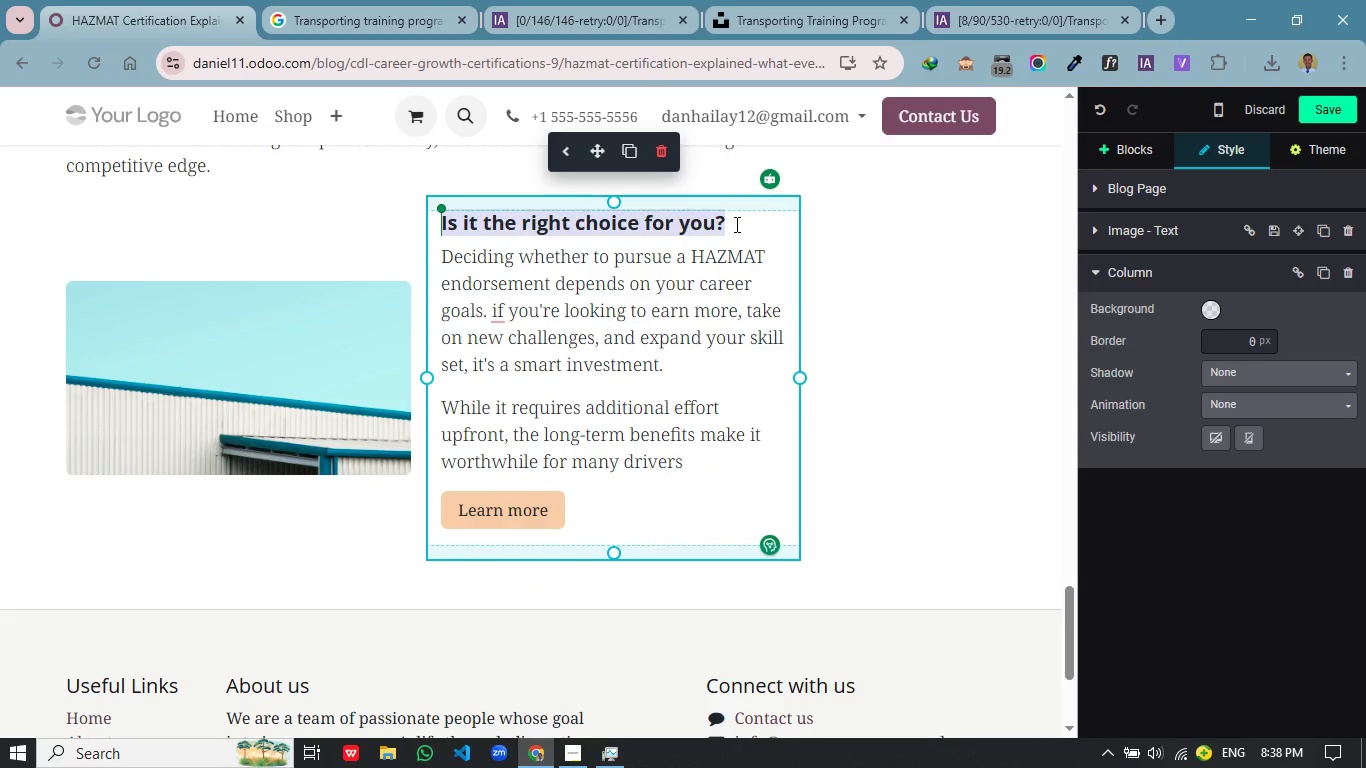 
left_click([735, 224])
 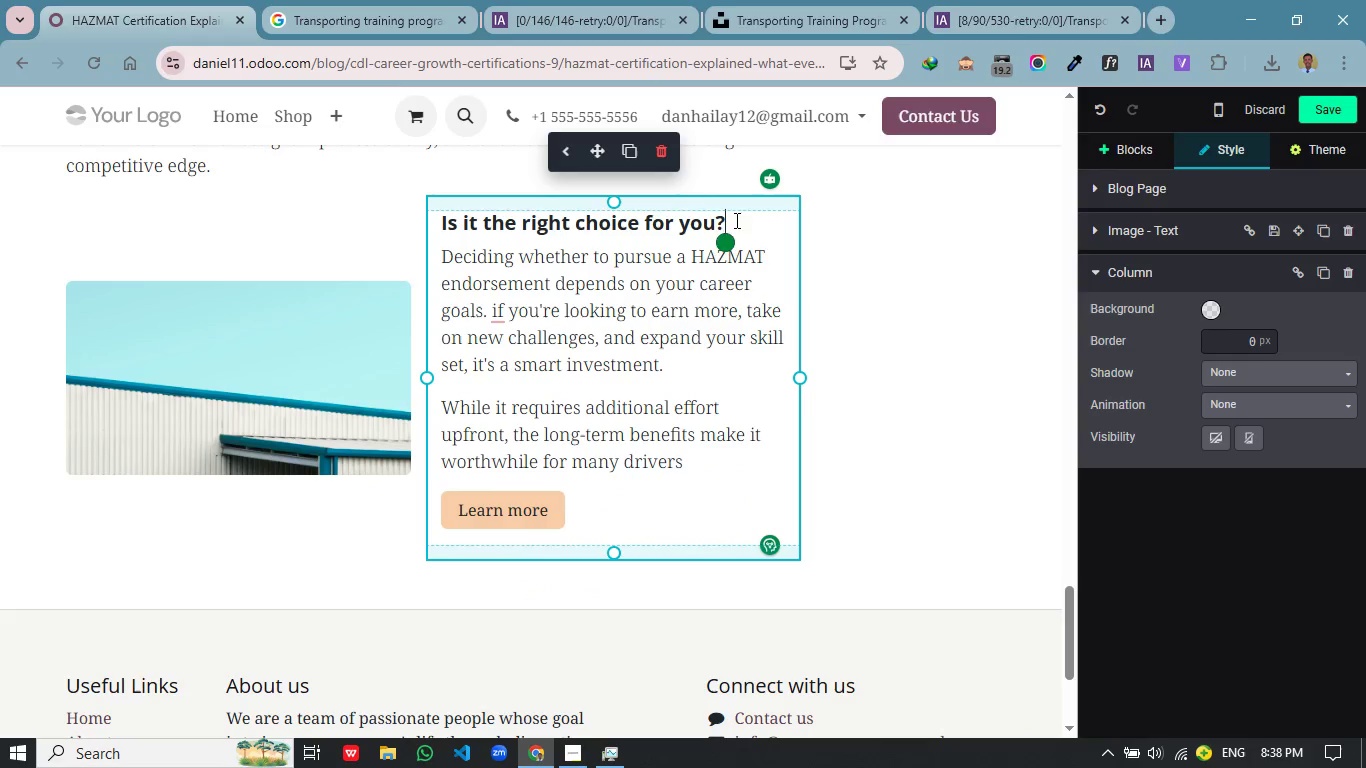 
left_click_drag(start_coordinate=[735, 220], to_coordinate=[435, 223])
 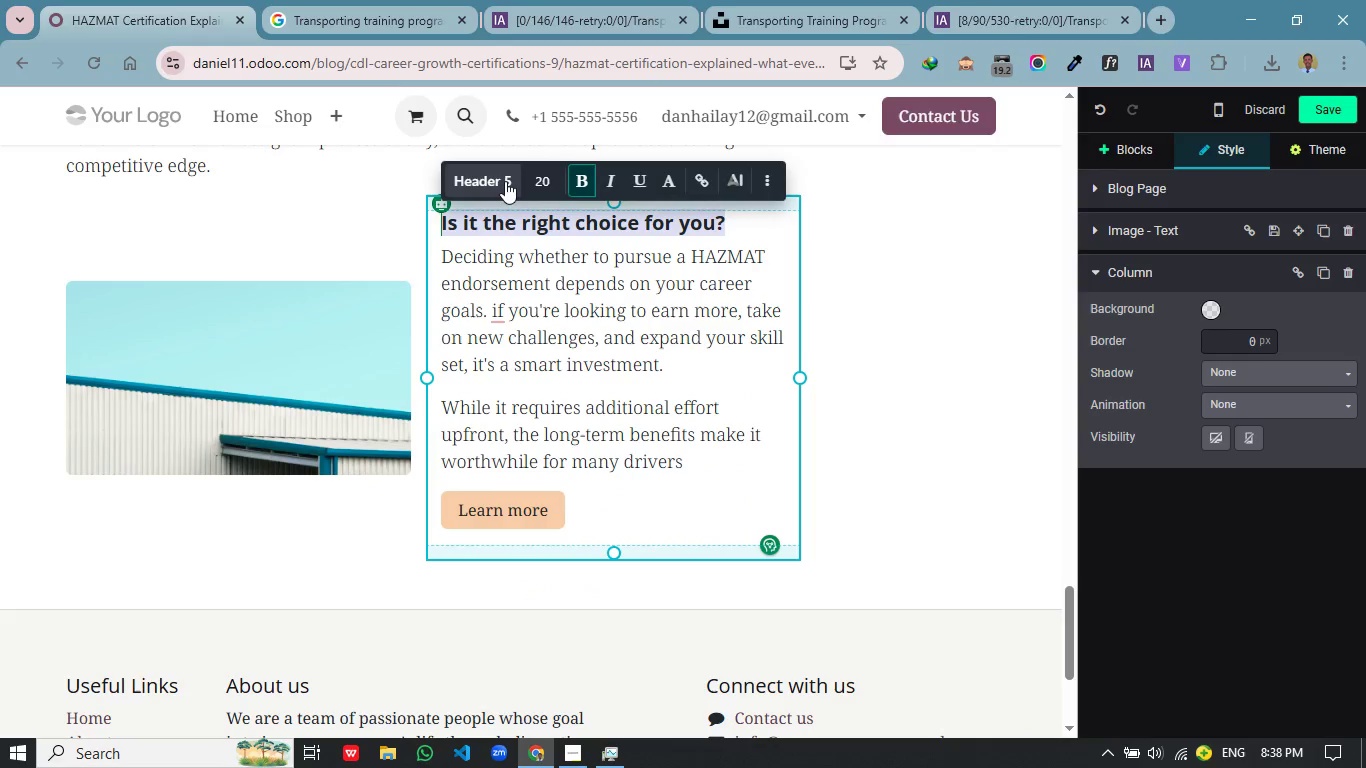 
left_click([504, 182])
 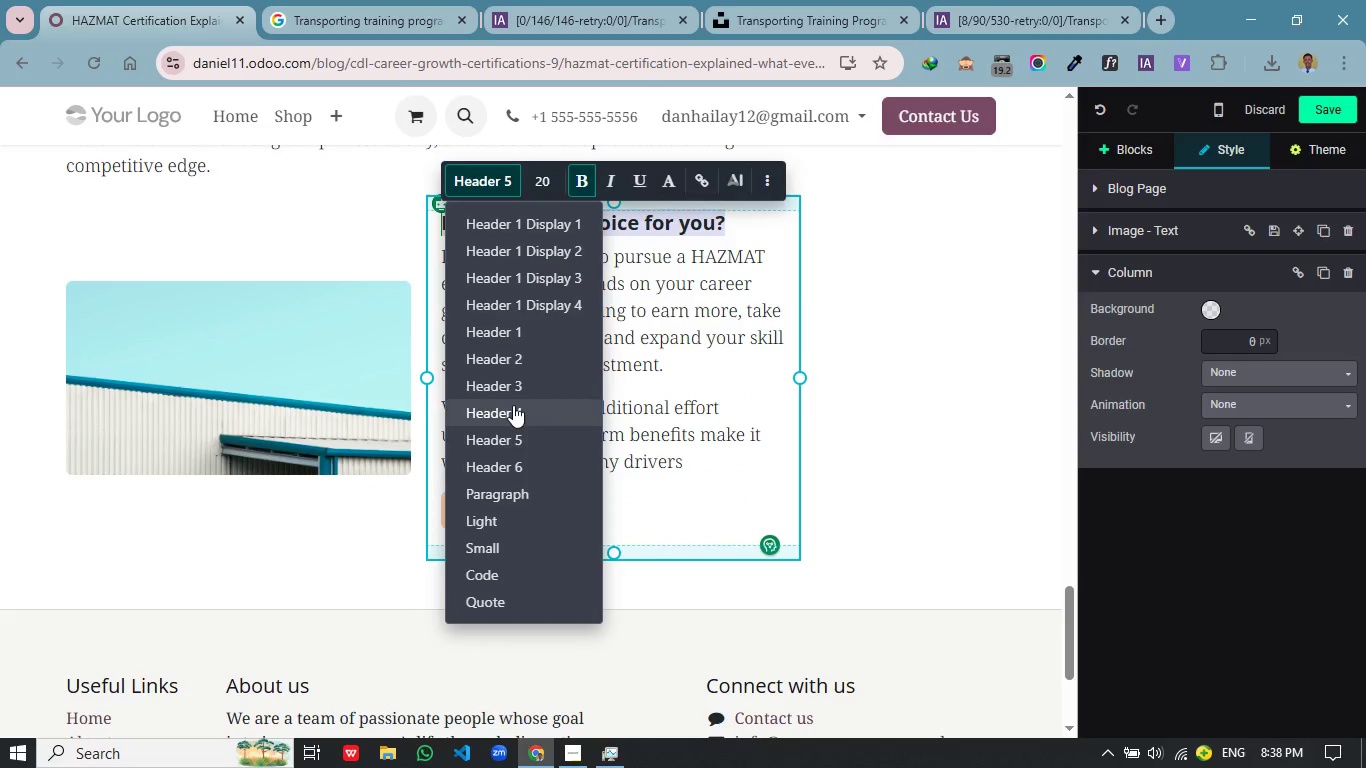 
left_click([513, 405])
 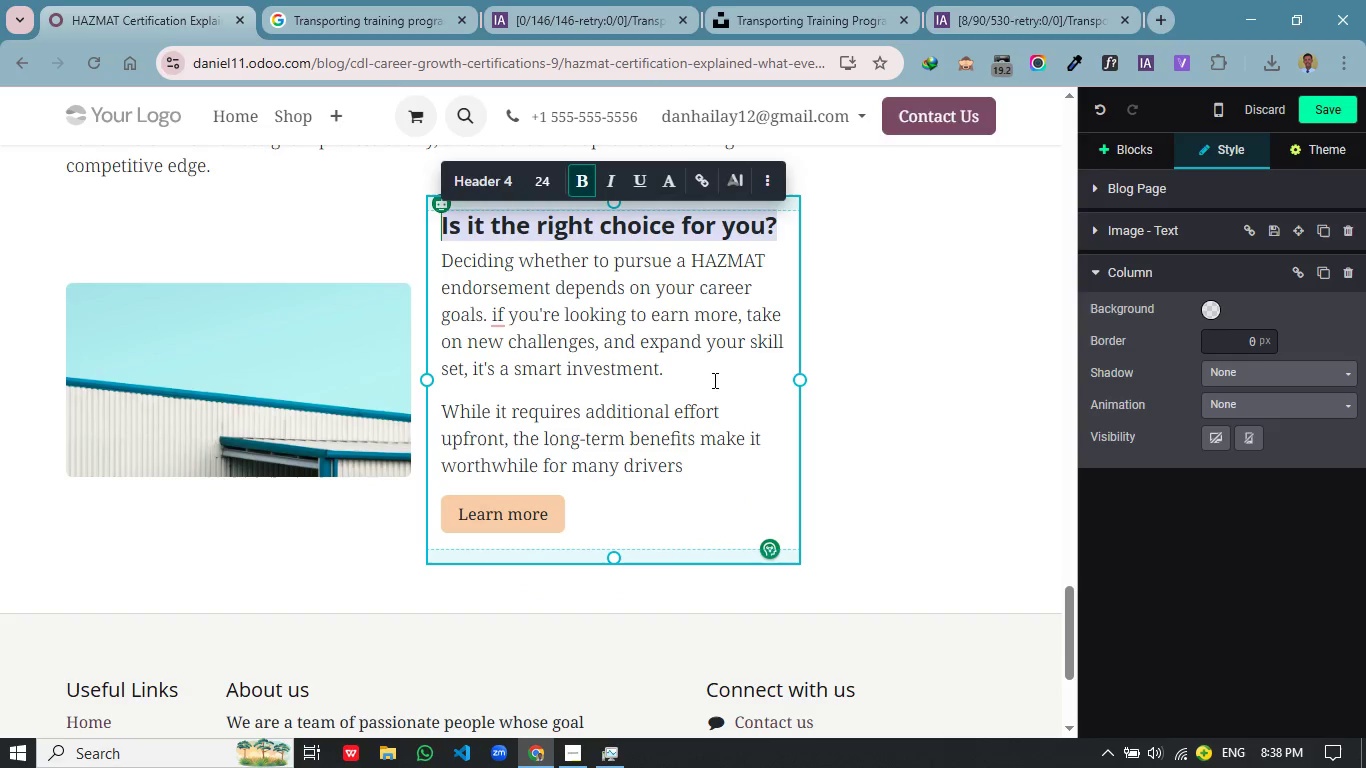 
left_click([715, 380])
 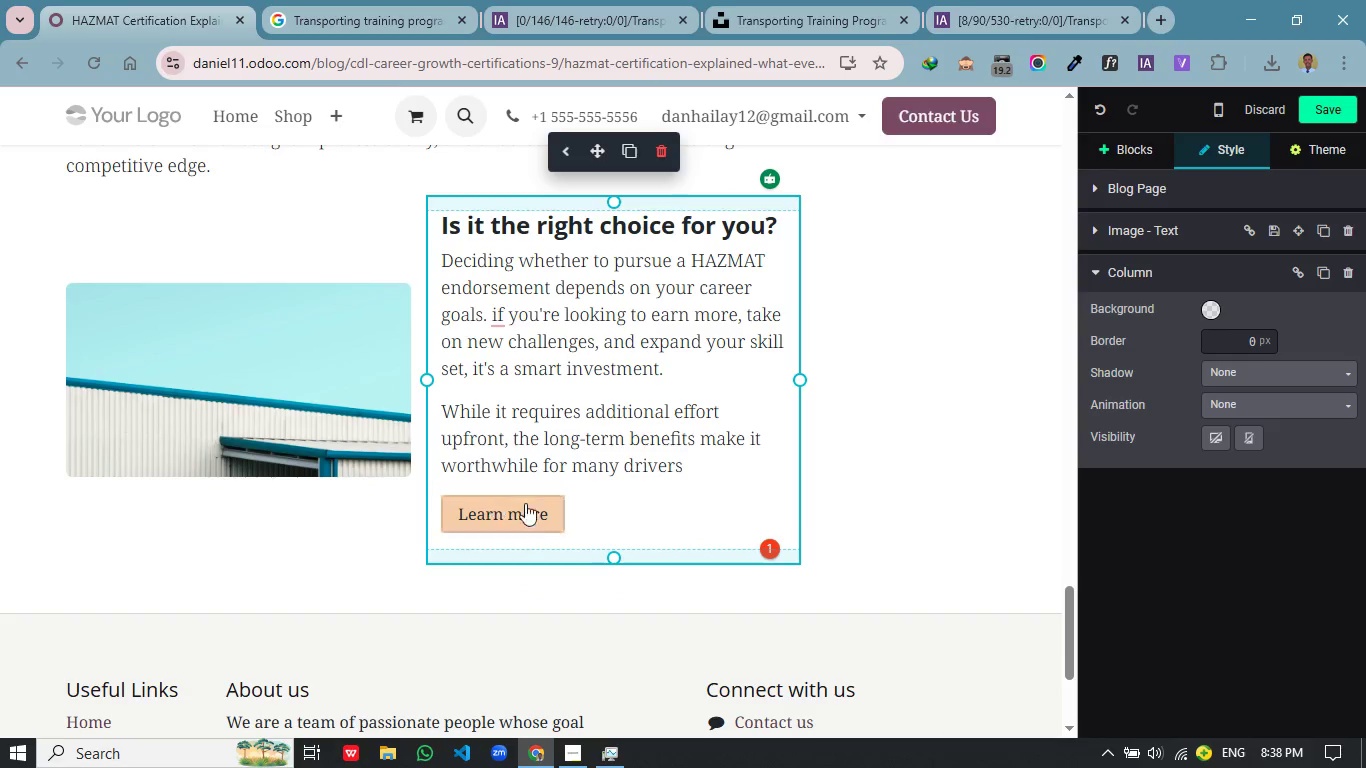 
left_click([562, 507])
 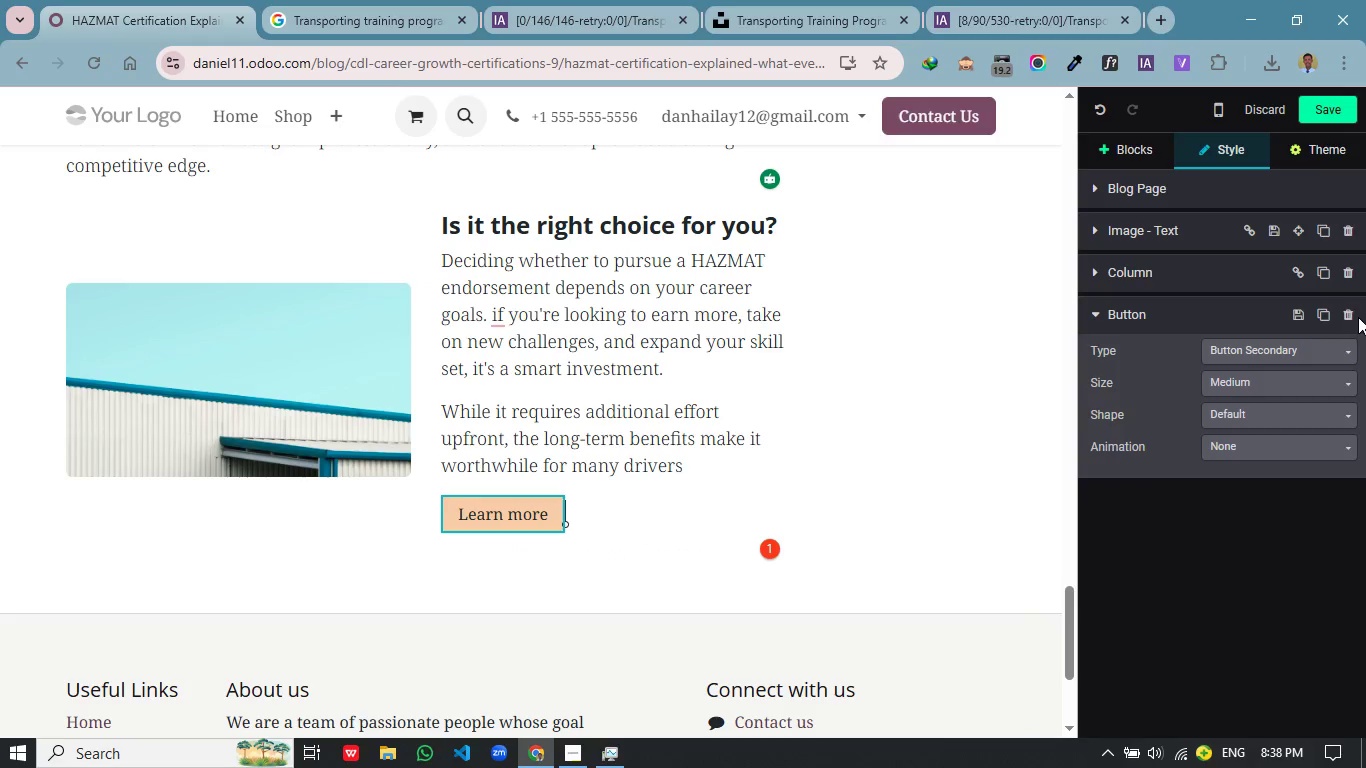 
left_click([1343, 315])
 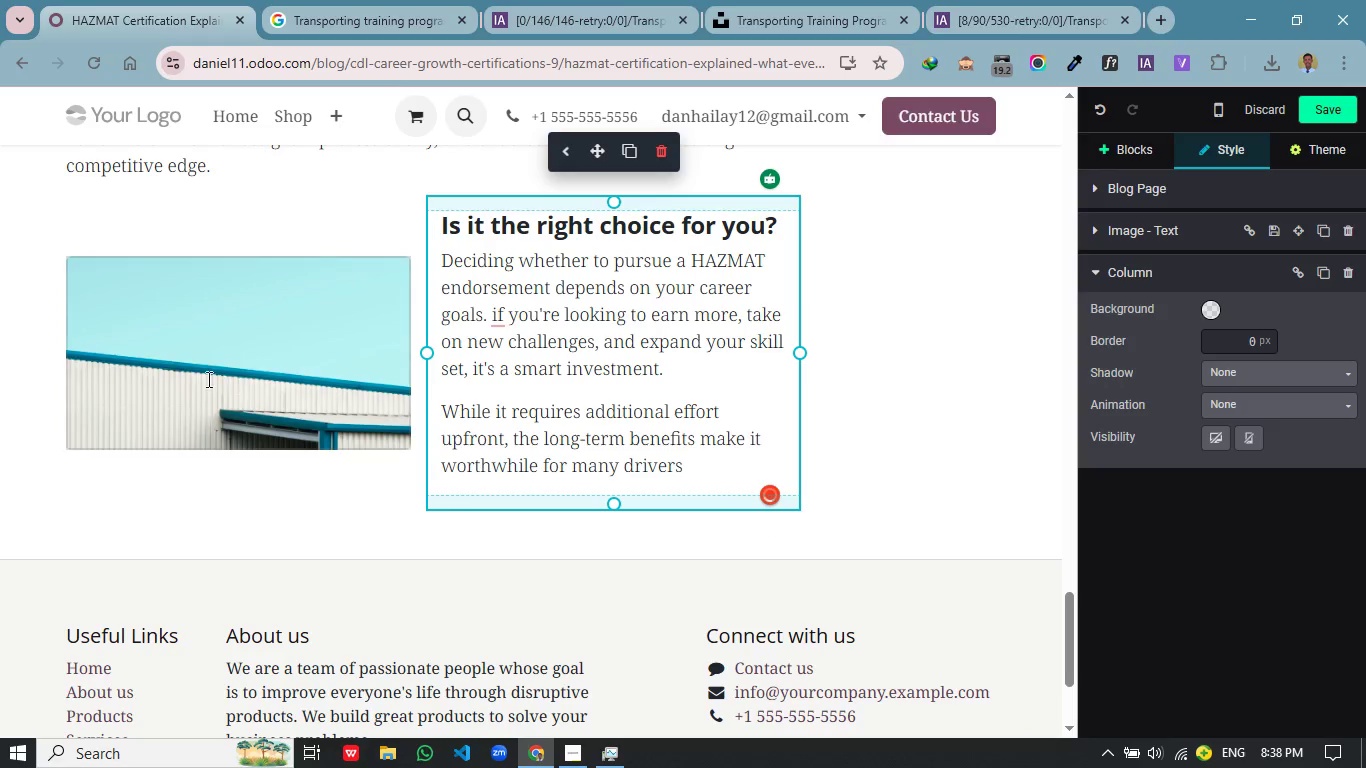 
left_click([206, 377])
 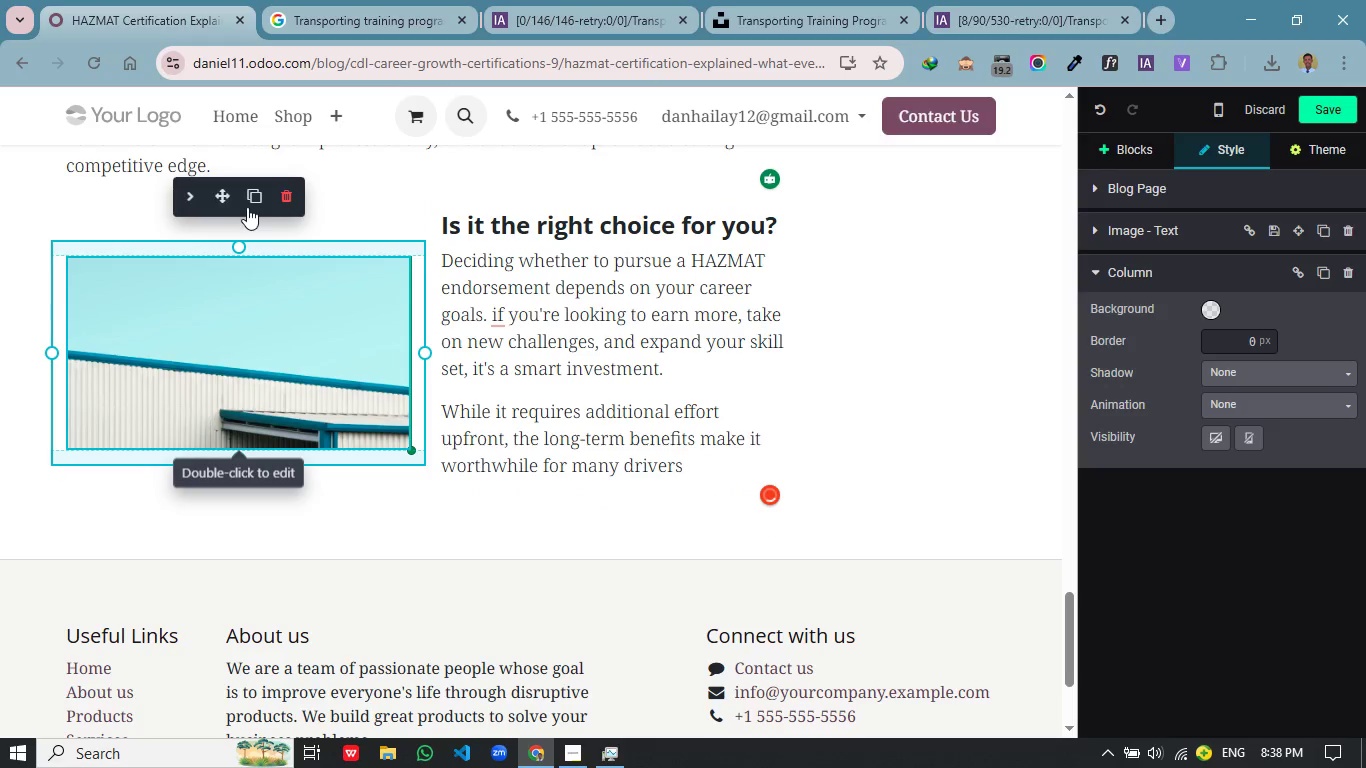 
left_click_drag(start_coordinate=[228, 197], to_coordinate=[226, 246])
 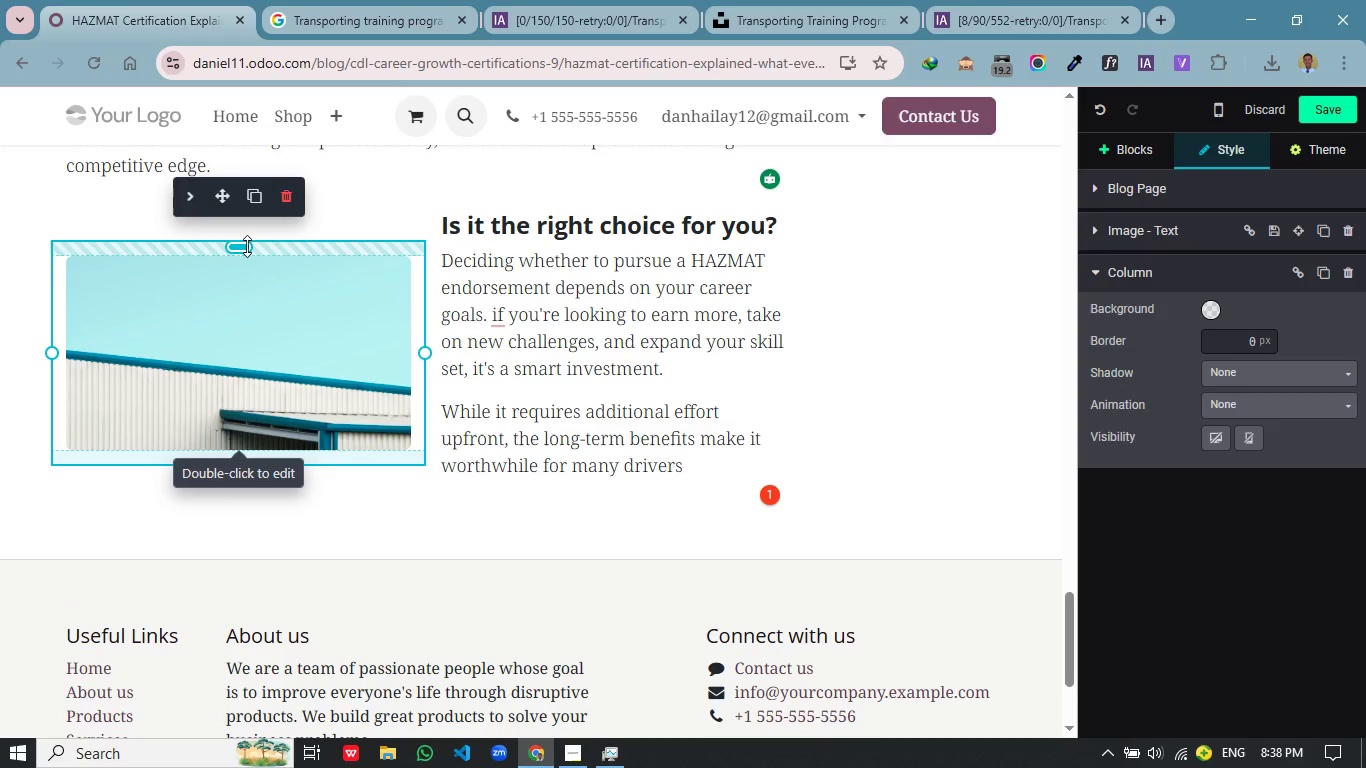 
left_click_drag(start_coordinate=[247, 246], to_coordinate=[249, 213])
 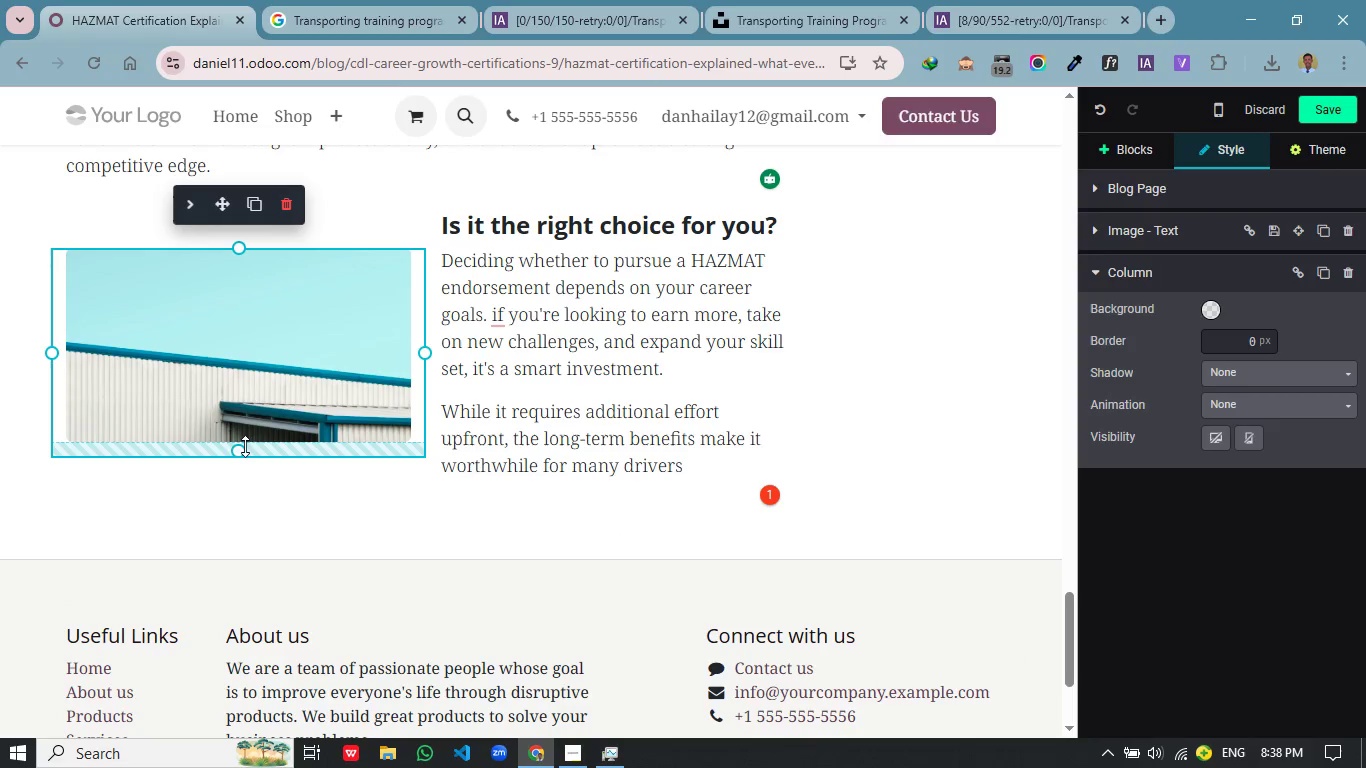 
left_click_drag(start_coordinate=[237, 451], to_coordinate=[247, 422])
 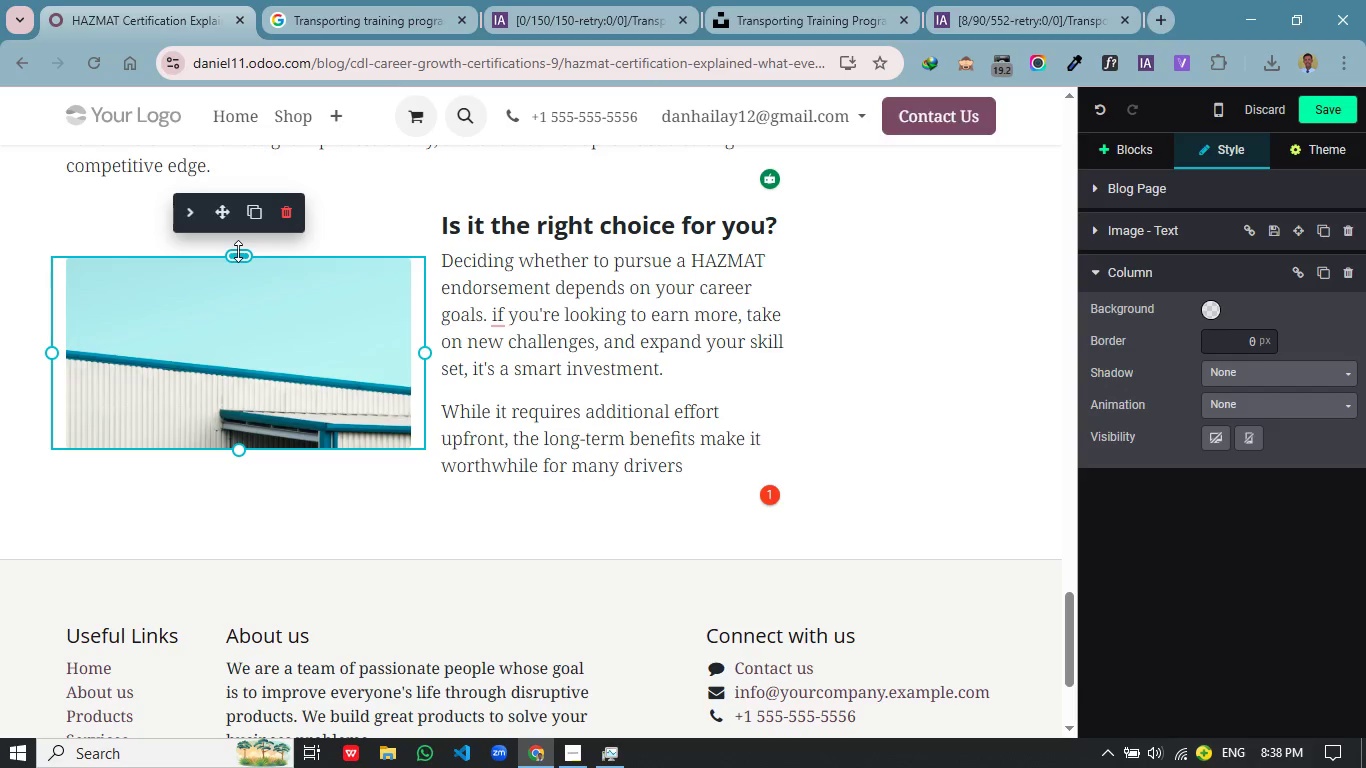 
left_click_drag(start_coordinate=[238, 251], to_coordinate=[253, 217])
 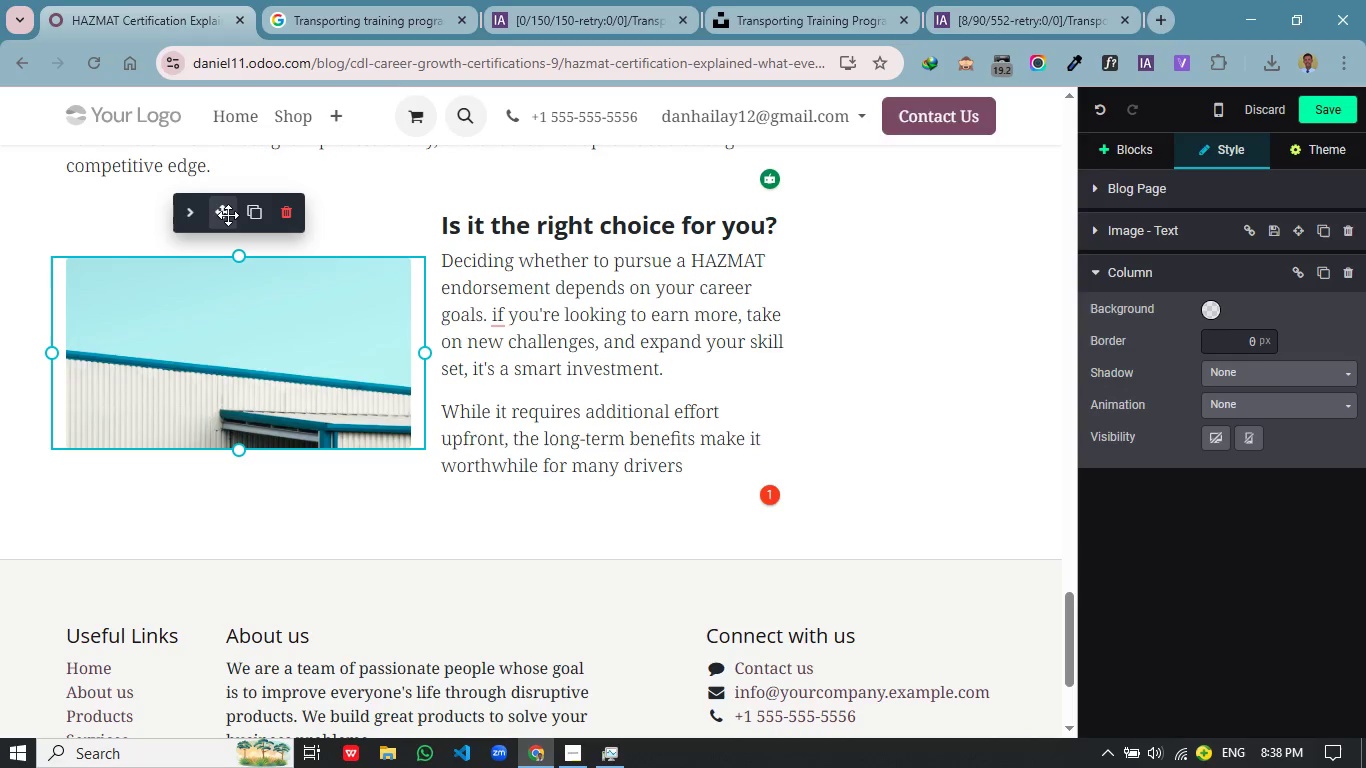 
left_click_drag(start_coordinate=[223, 215], to_coordinate=[218, 294])
 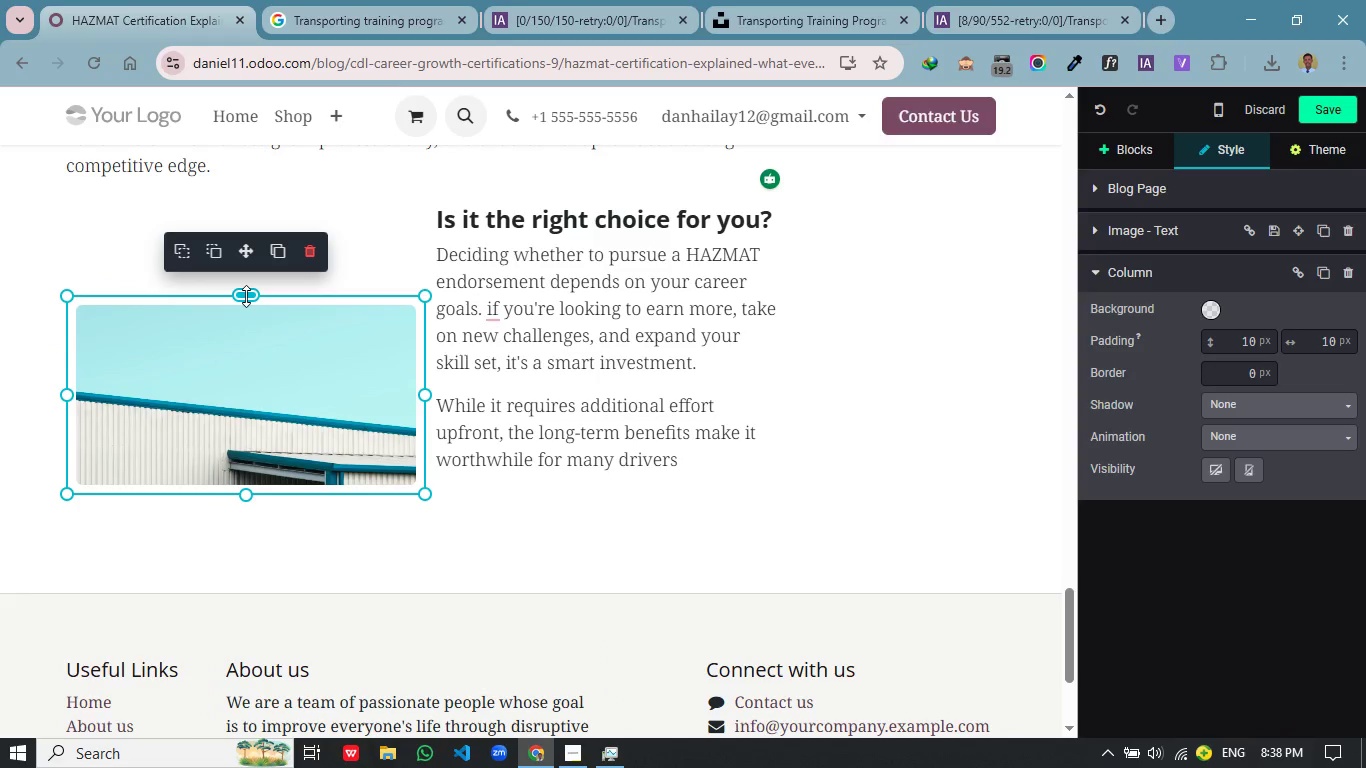 
left_click_drag(start_coordinate=[246, 296], to_coordinate=[268, 185])
 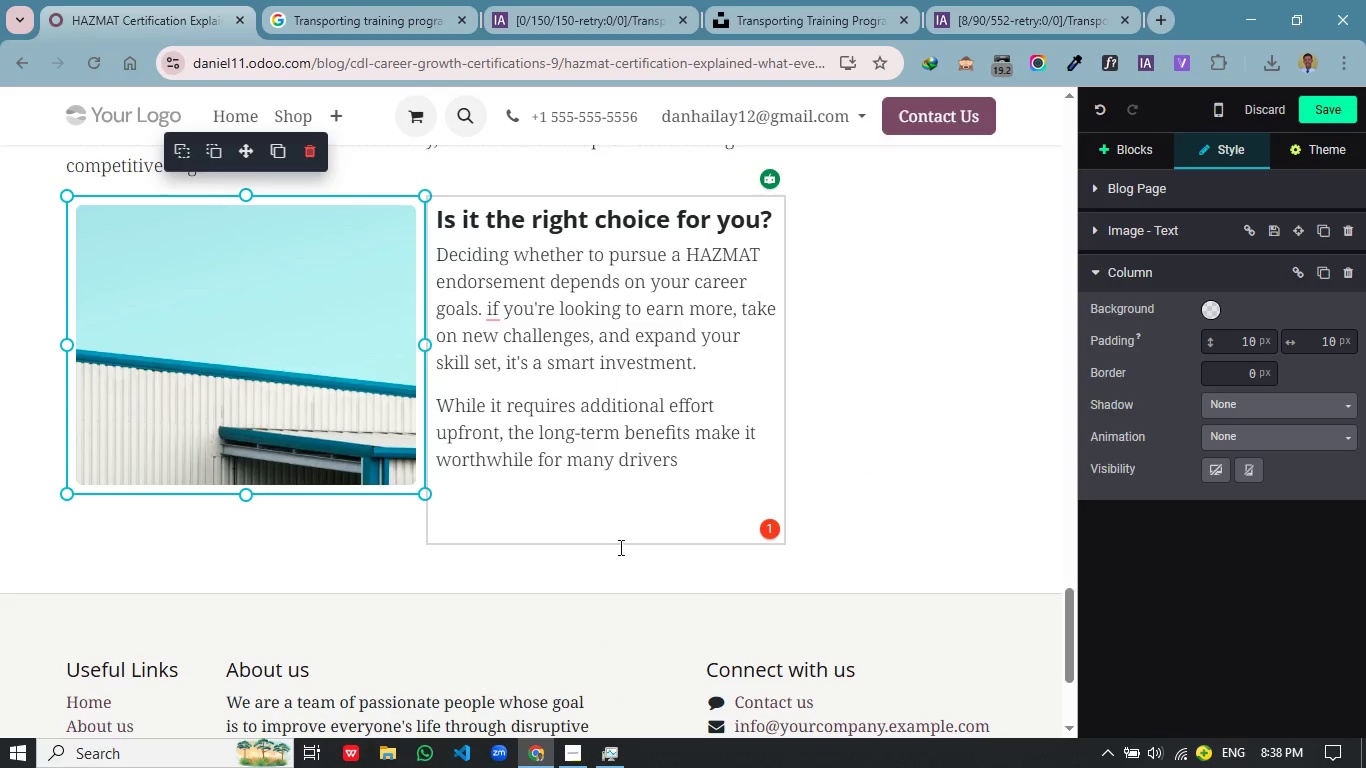 
left_click([625, 512])
 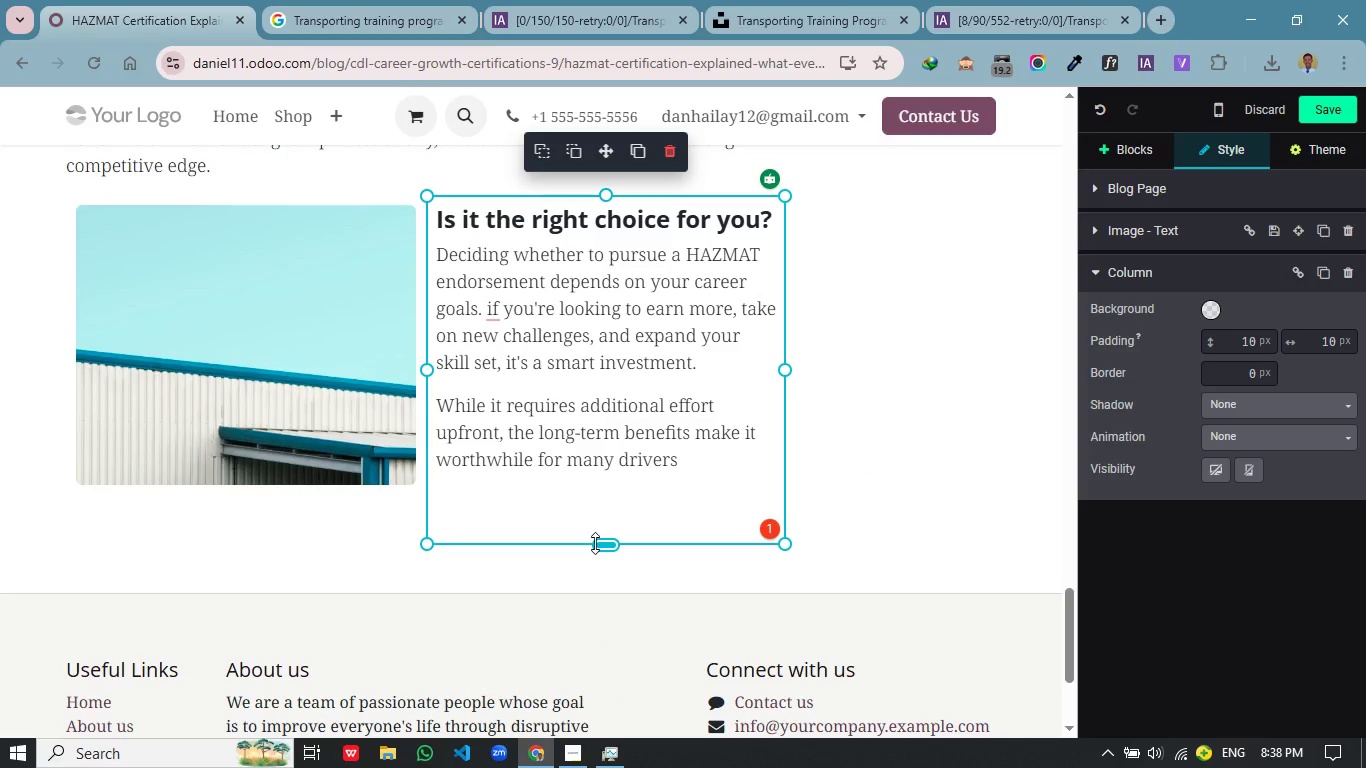 
left_click_drag(start_coordinate=[595, 543], to_coordinate=[607, 502])
 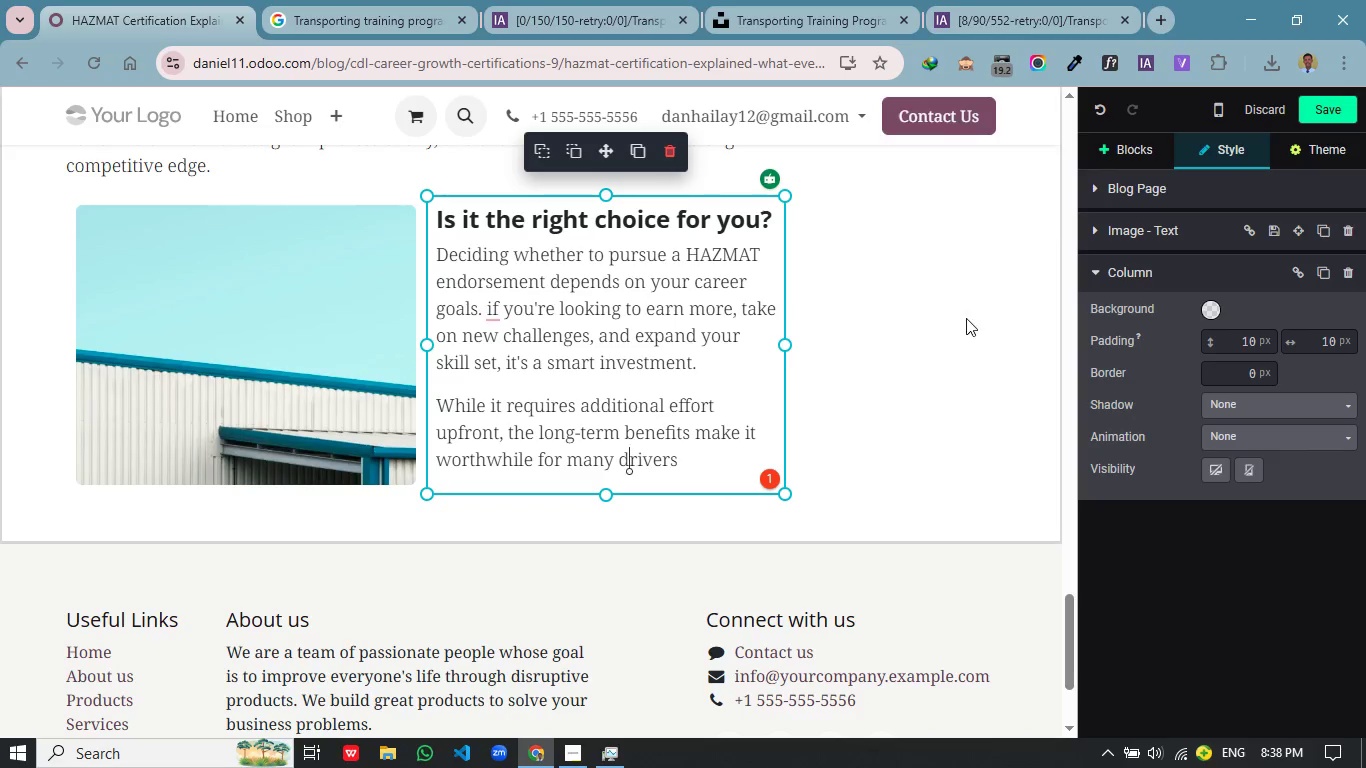 
left_click([967, 318])
 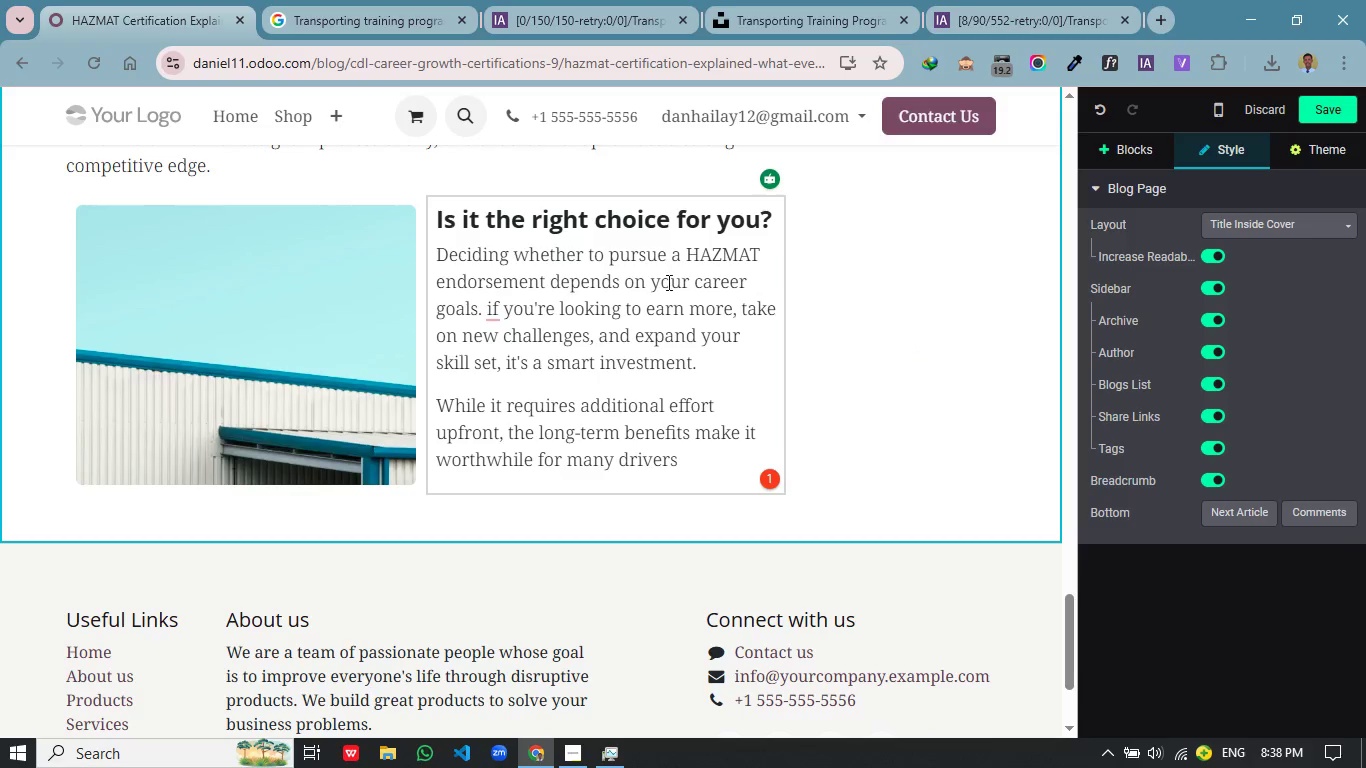 
wait(5.12)
 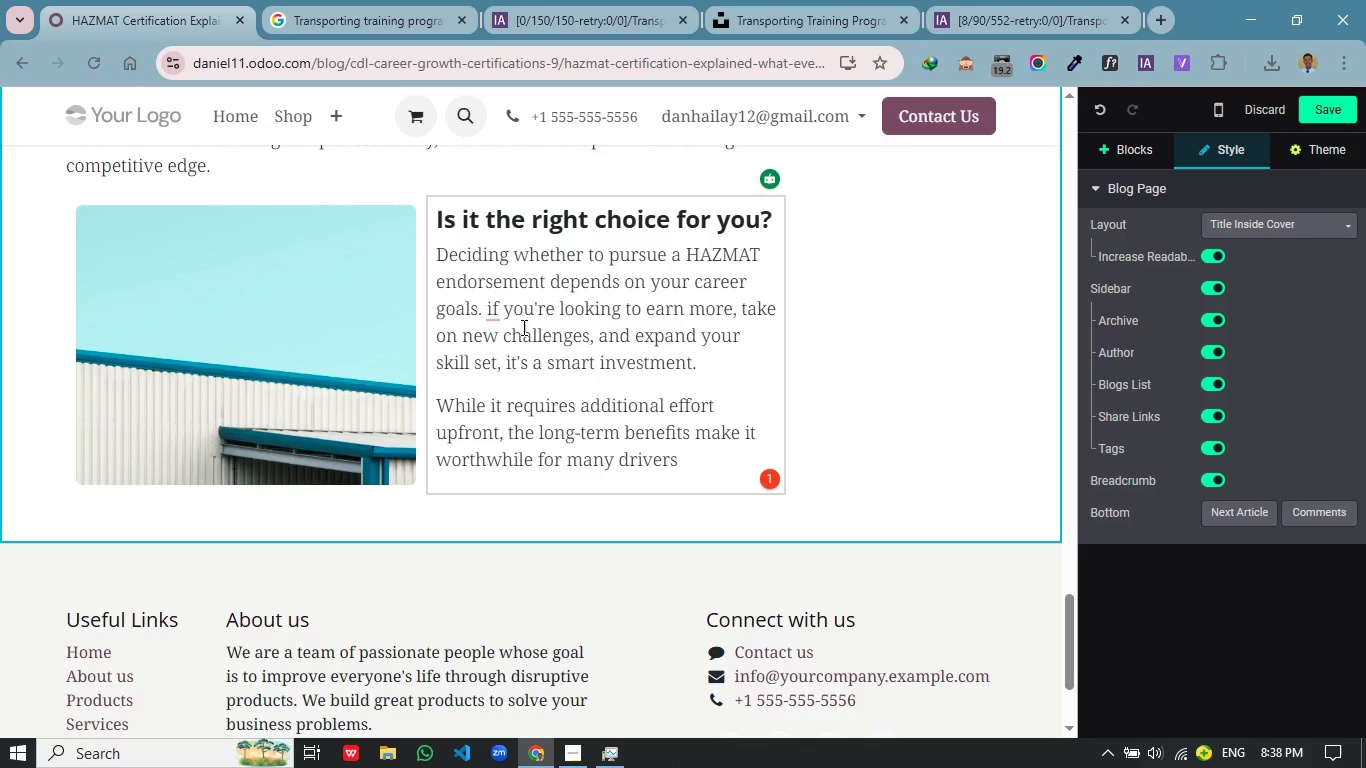 
left_click_drag(start_coordinate=[771, 228], to_coordinate=[430, 226])
 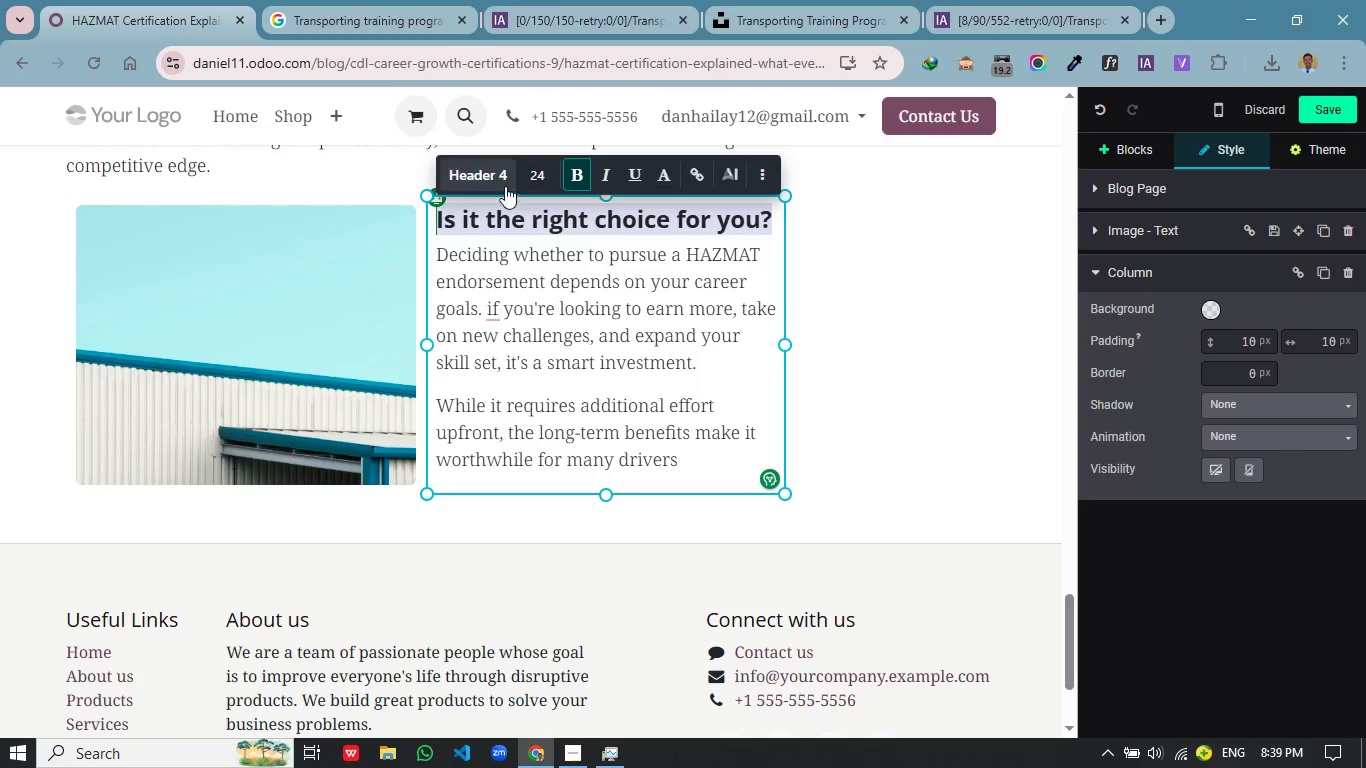 
left_click([487, 178])
 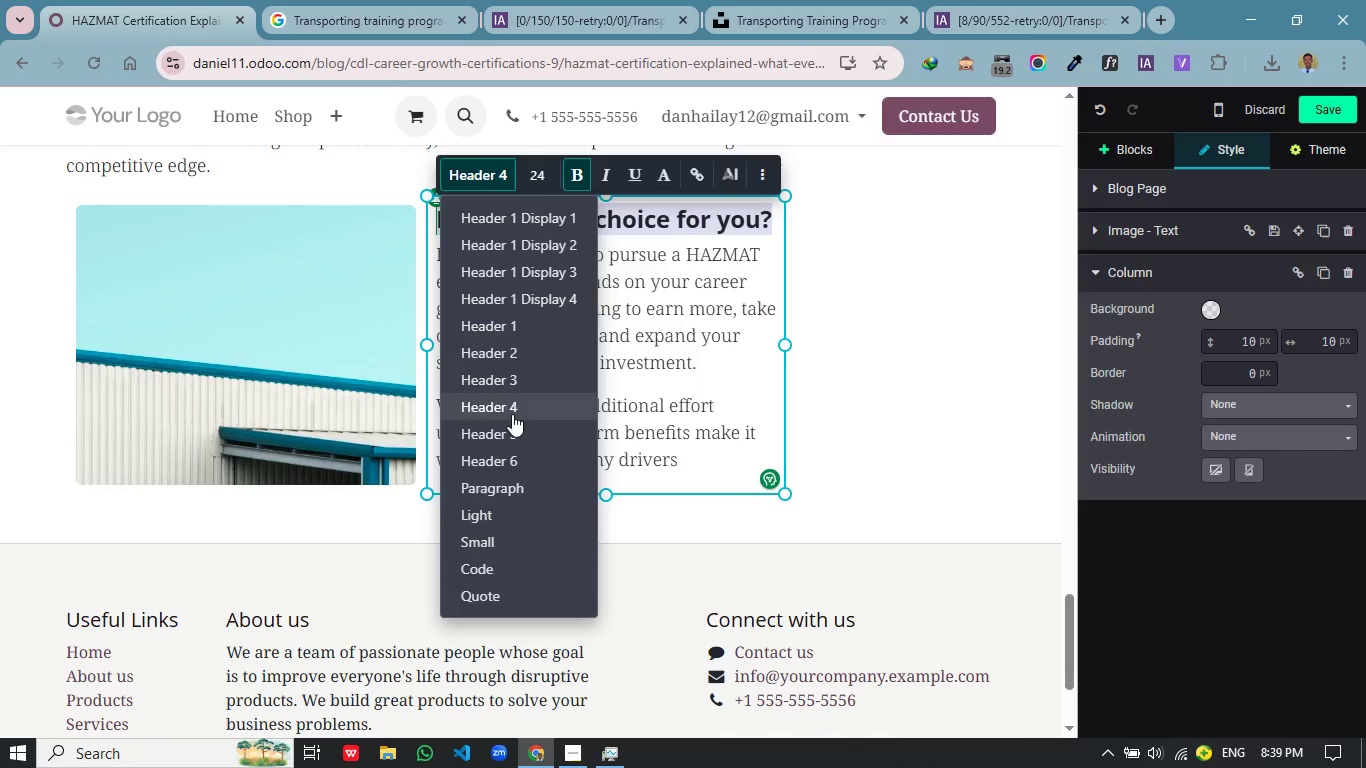 
left_click_drag(start_coordinate=[509, 433], to_coordinate=[517, 429])
 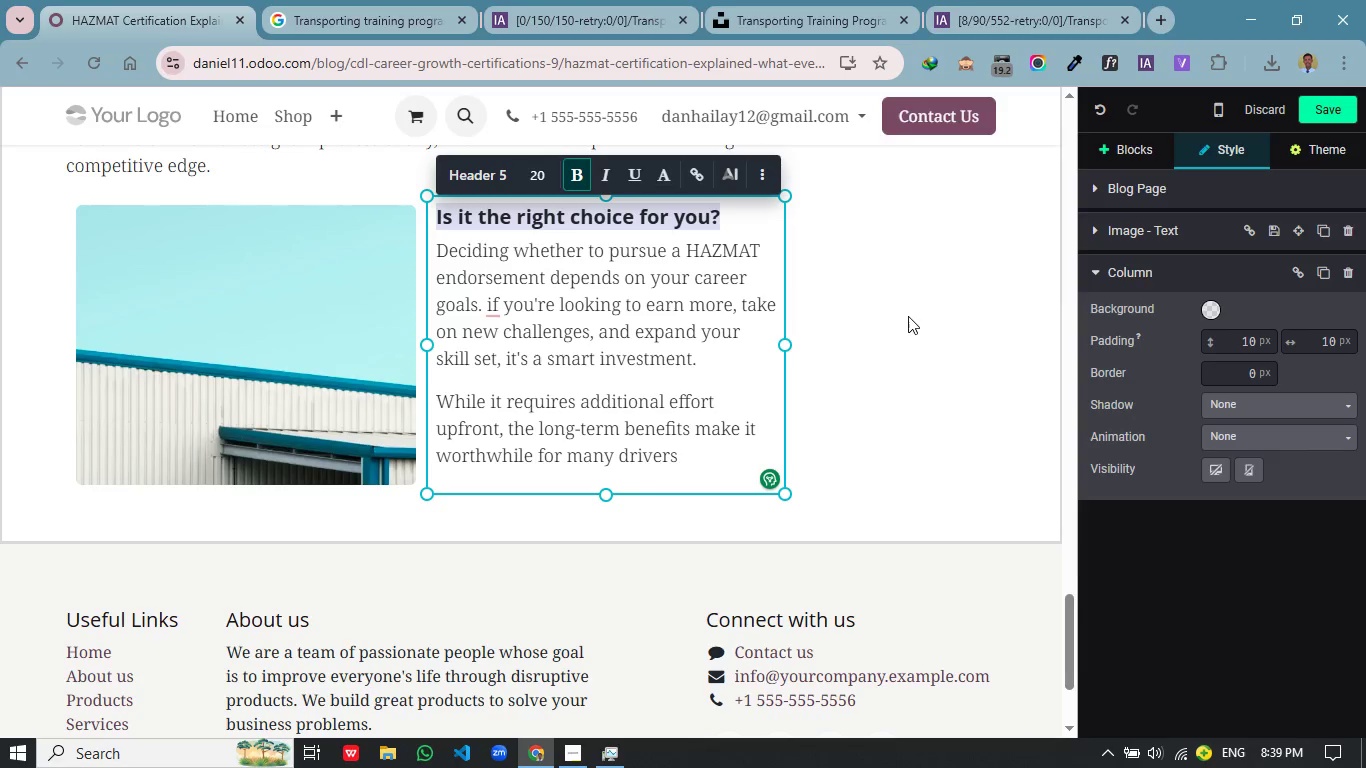 
left_click([908, 316])
 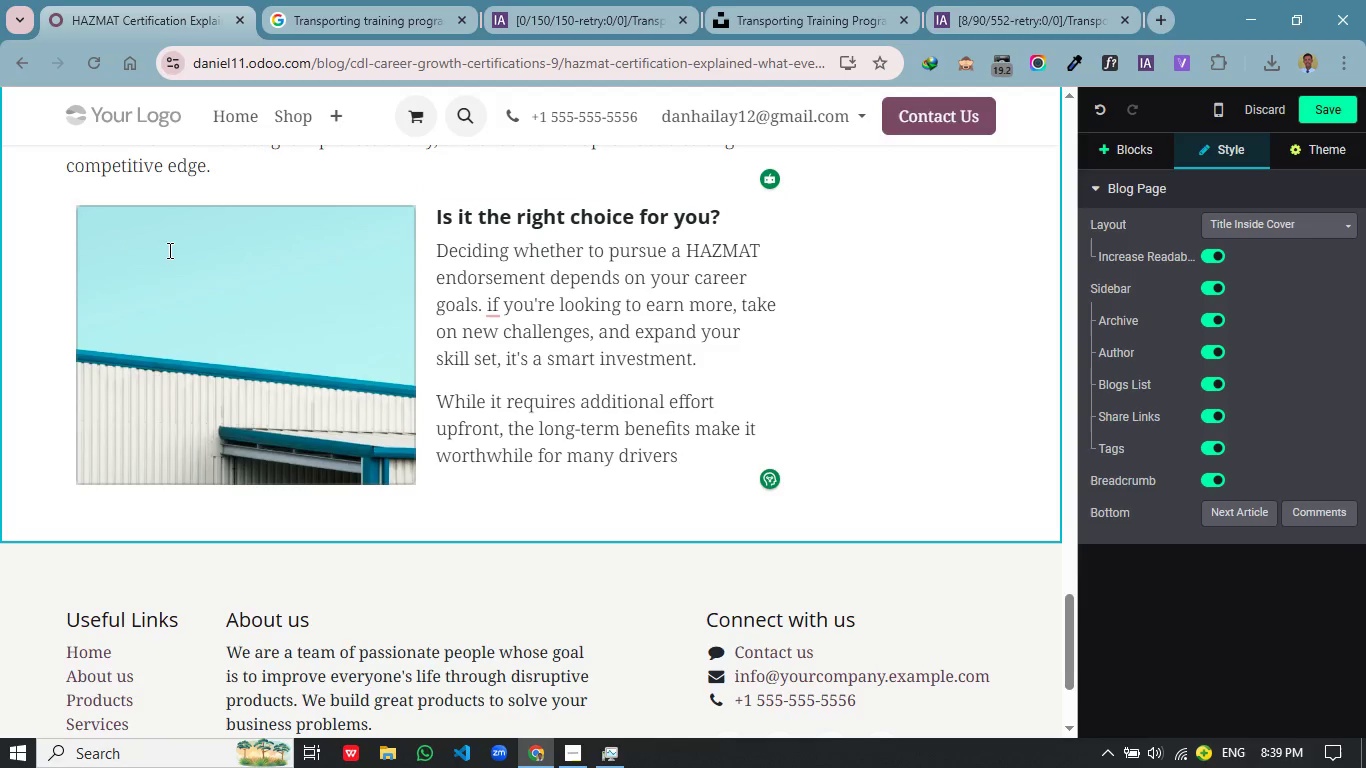 
scroll: coordinate [170, 250], scroll_direction: up, amount: 1.0
 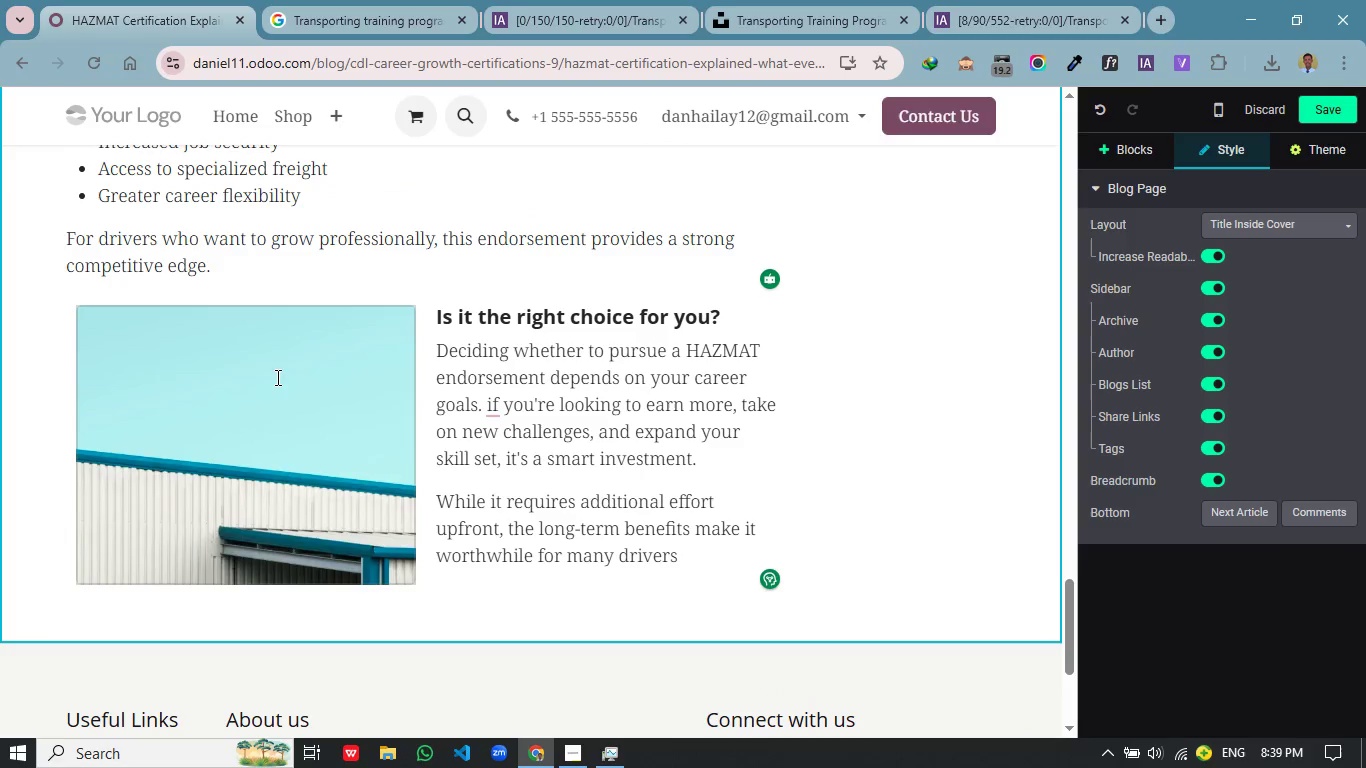 
wait(5.38)
 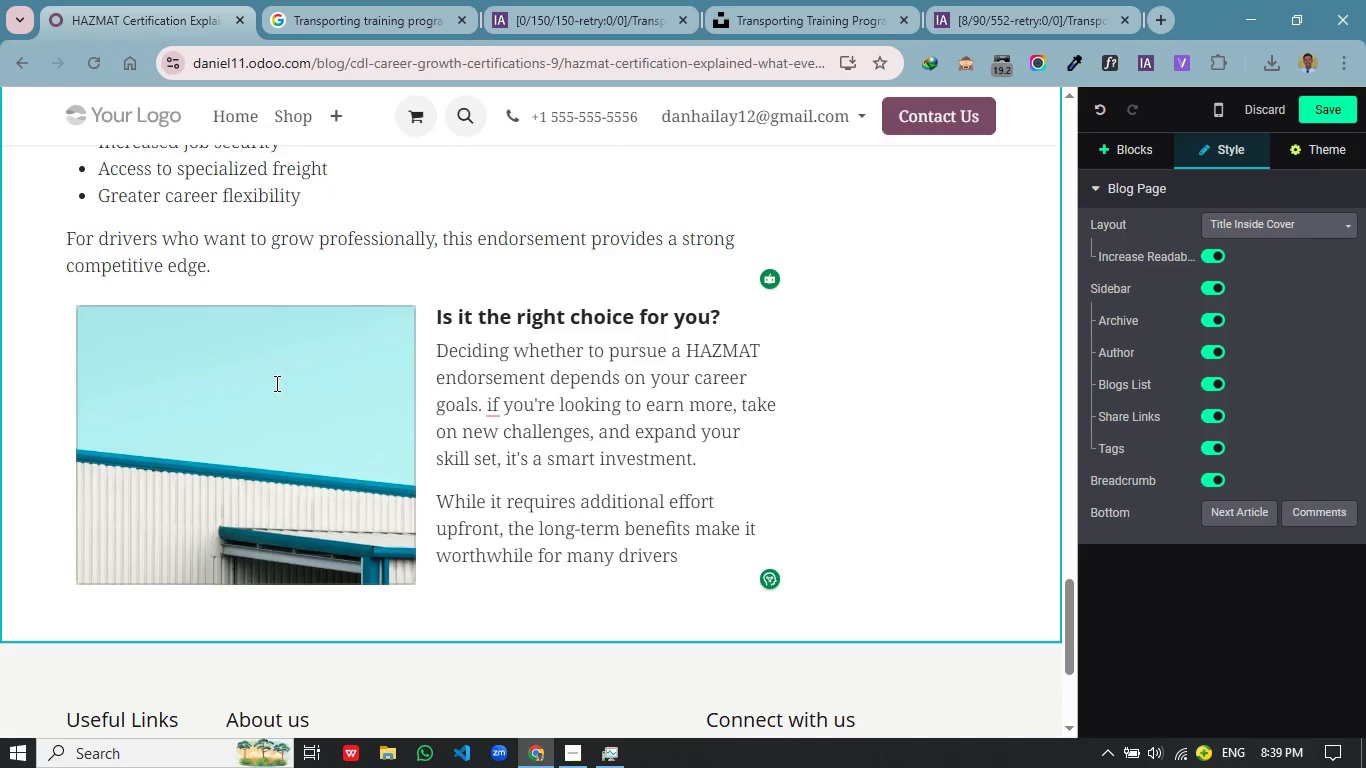 
left_click([490, 454])
 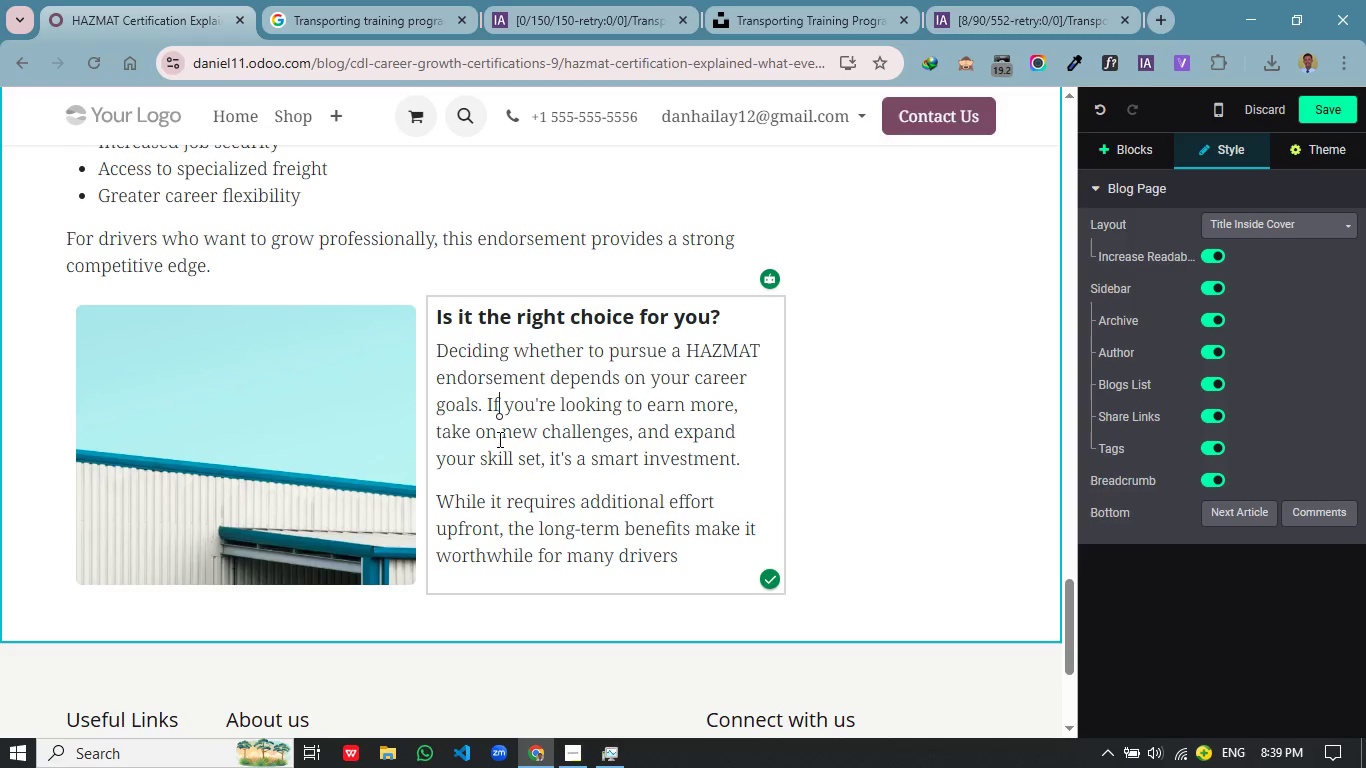 
wait(7.14)
 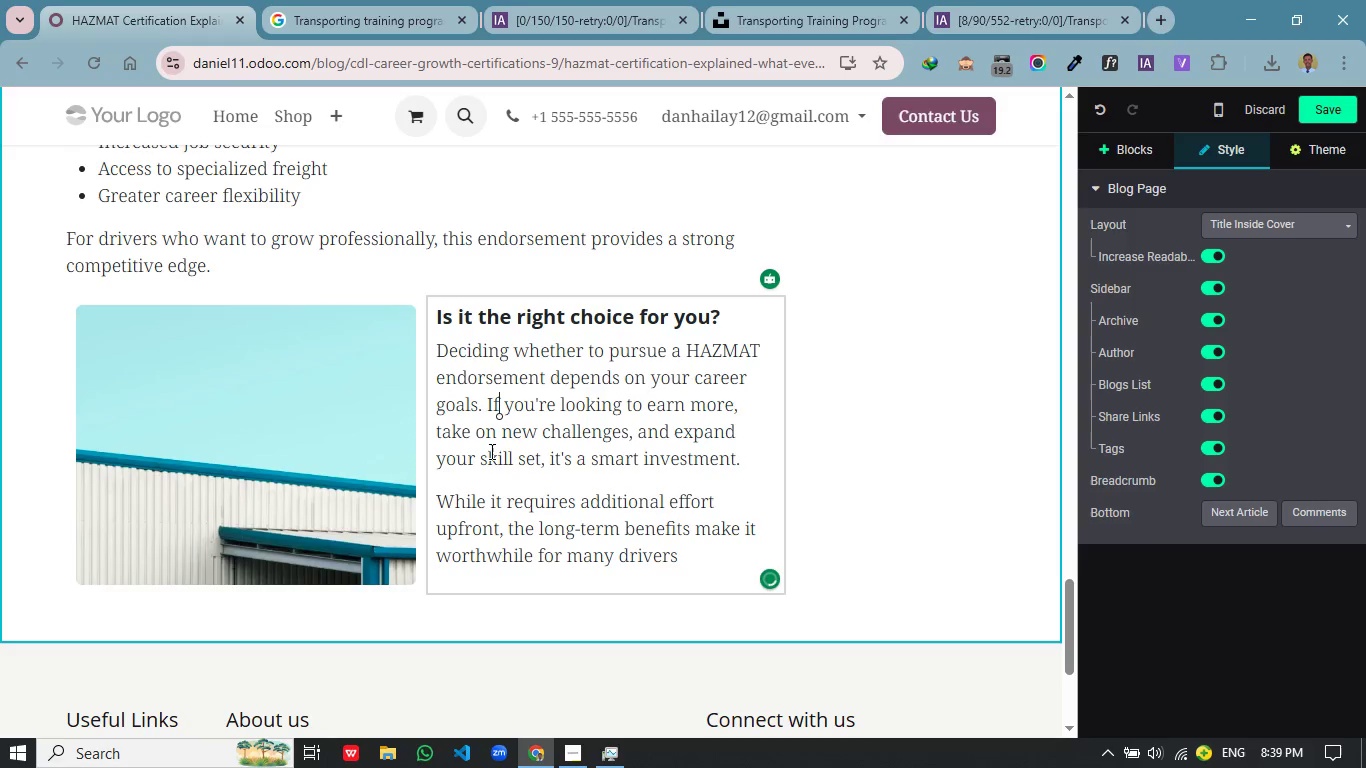 
left_click([347, 14])
 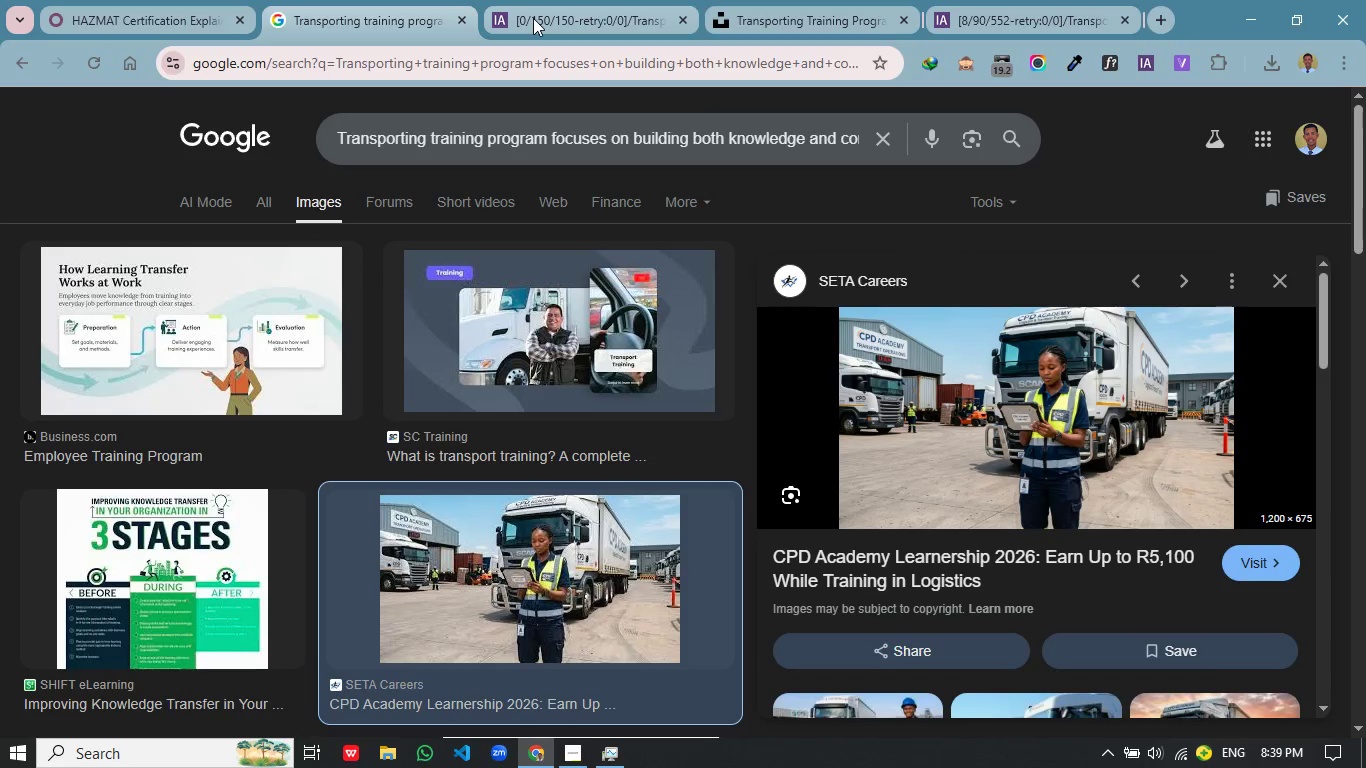 
left_click([533, 18])
 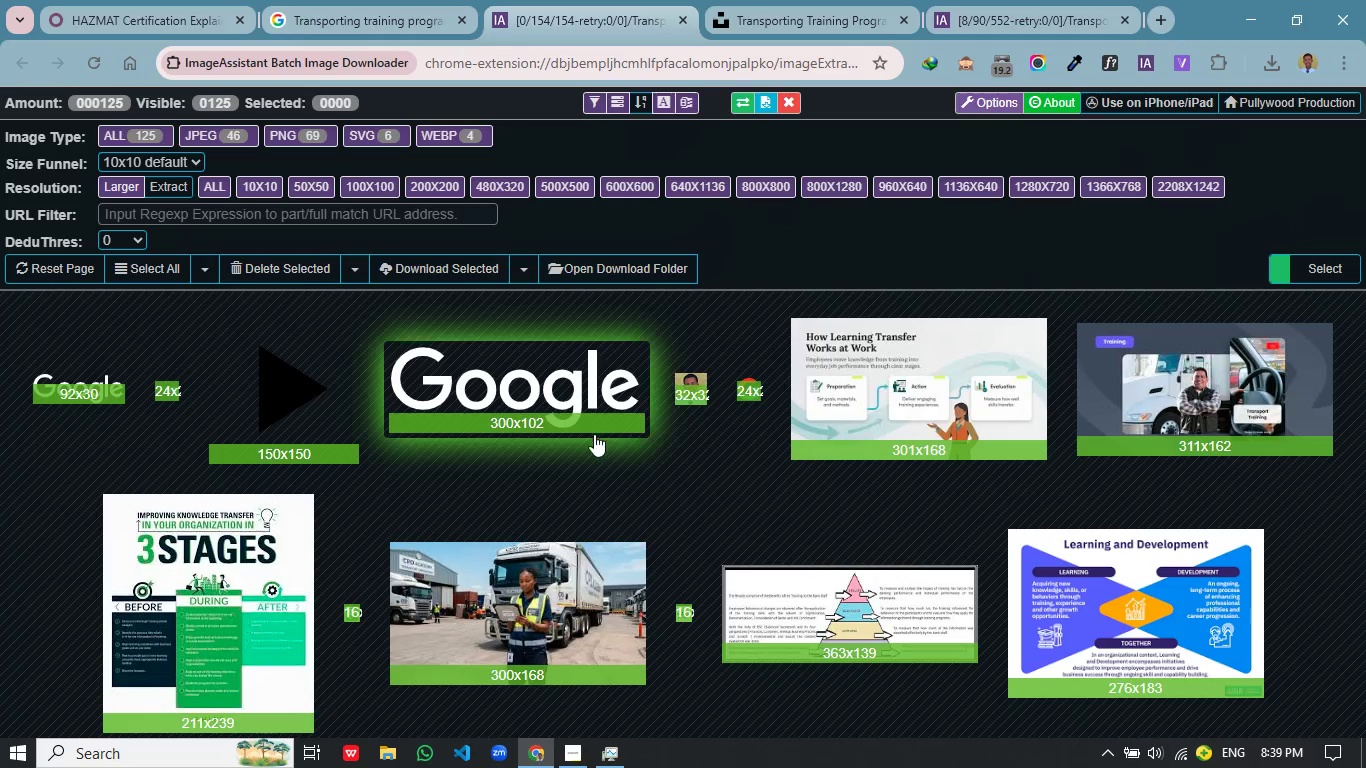 
scroll: coordinate [527, 406], scroll_direction: down, amount: 41.0
 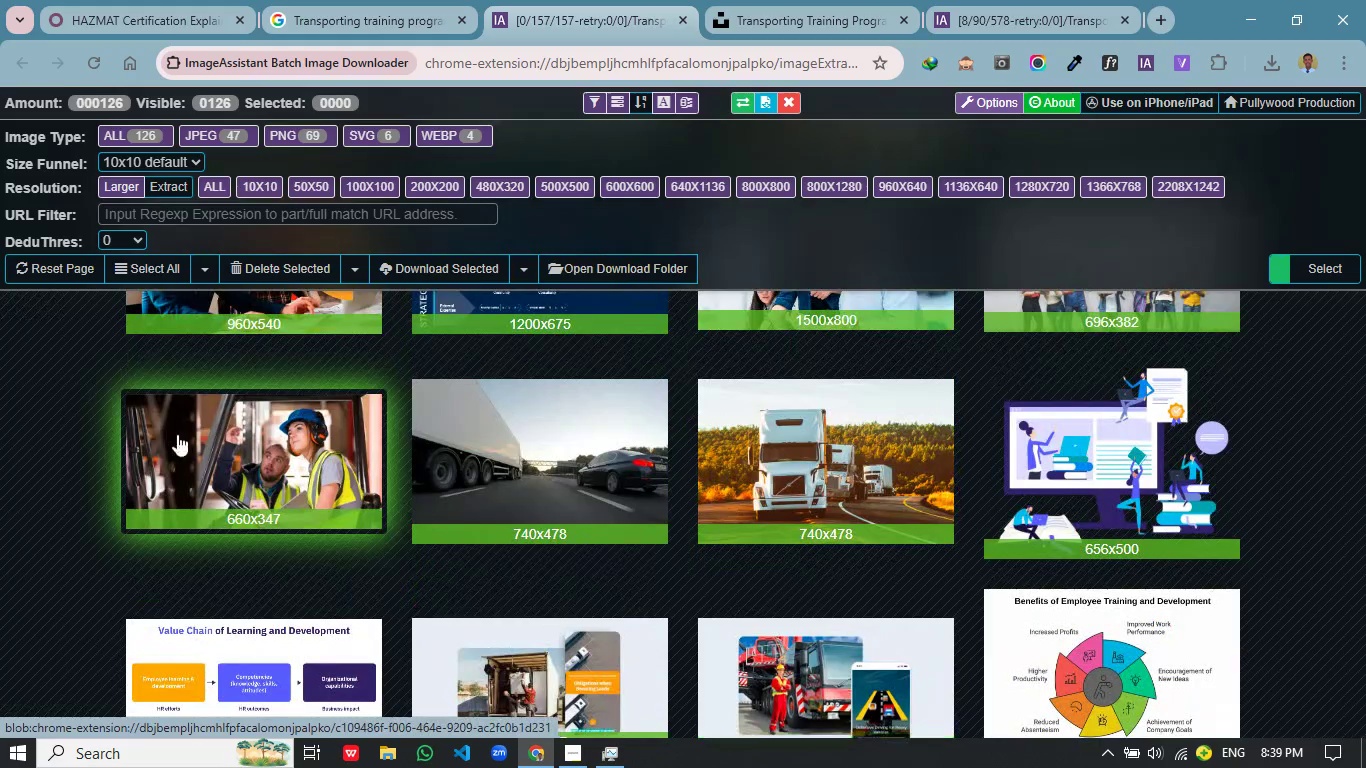 
left_click([271, 423])
 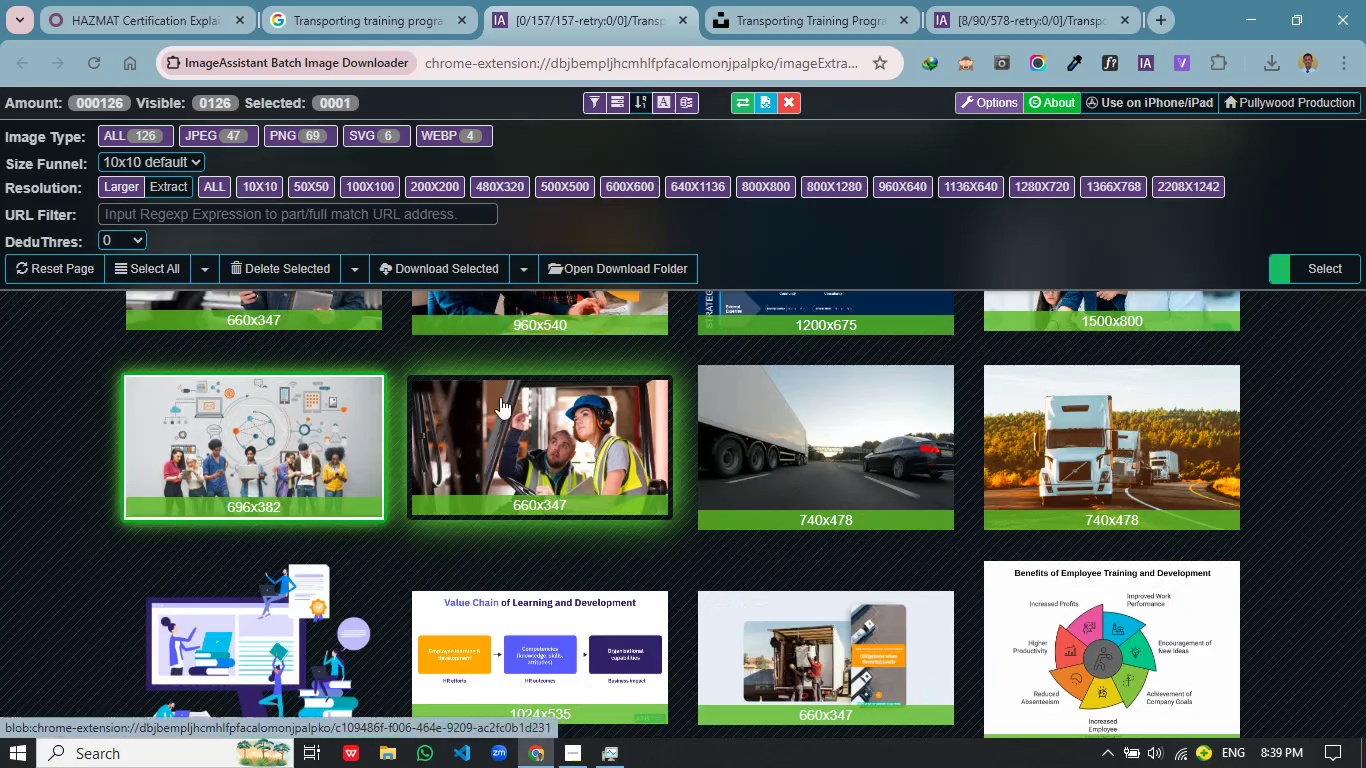 
left_click([500, 397])
 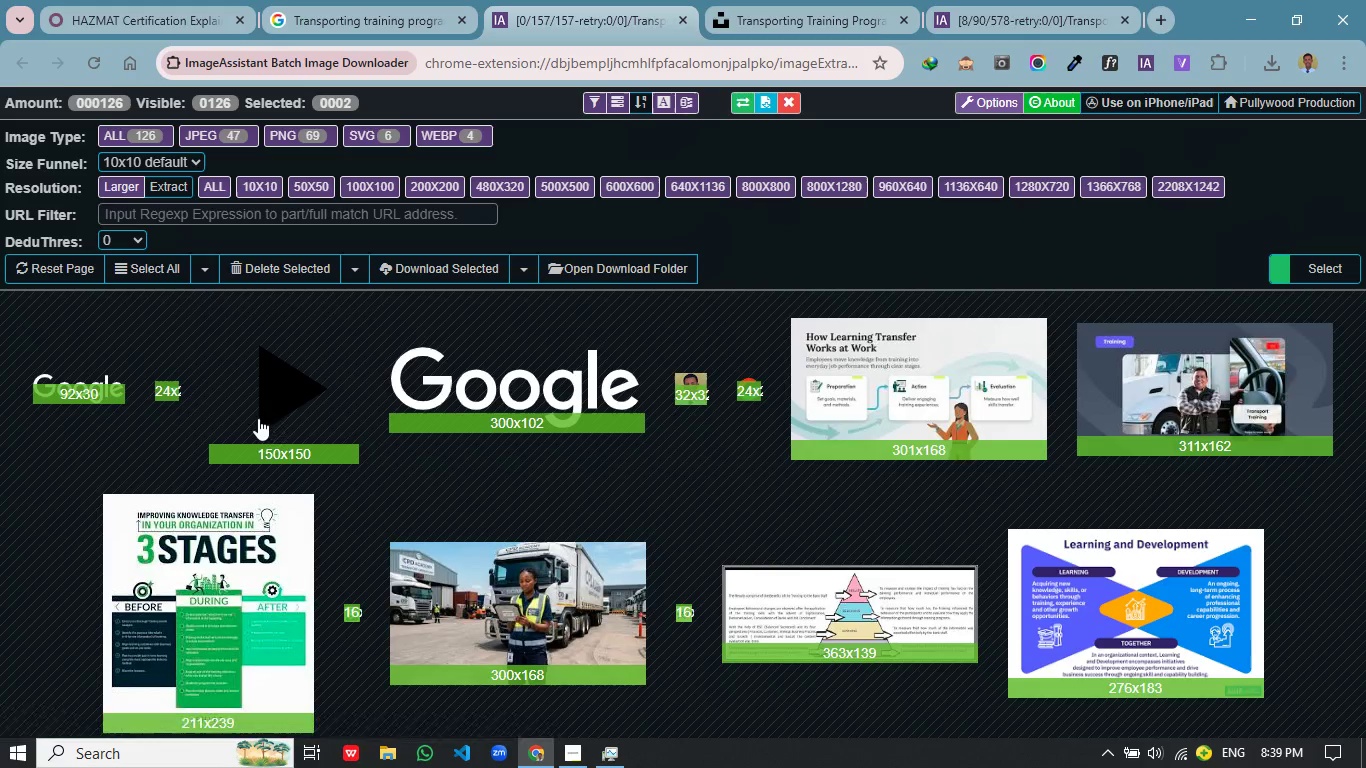 
left_click([258, 418])
 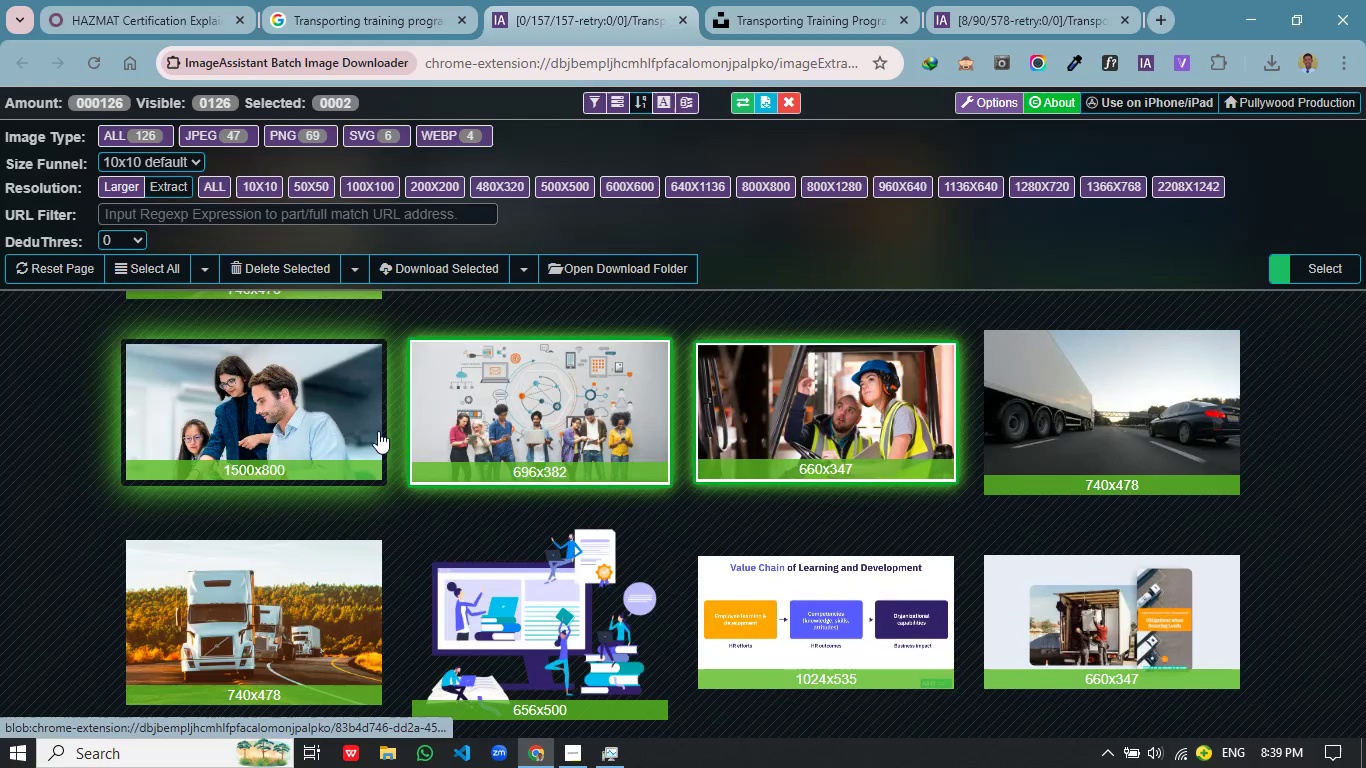 
wait(6.34)
 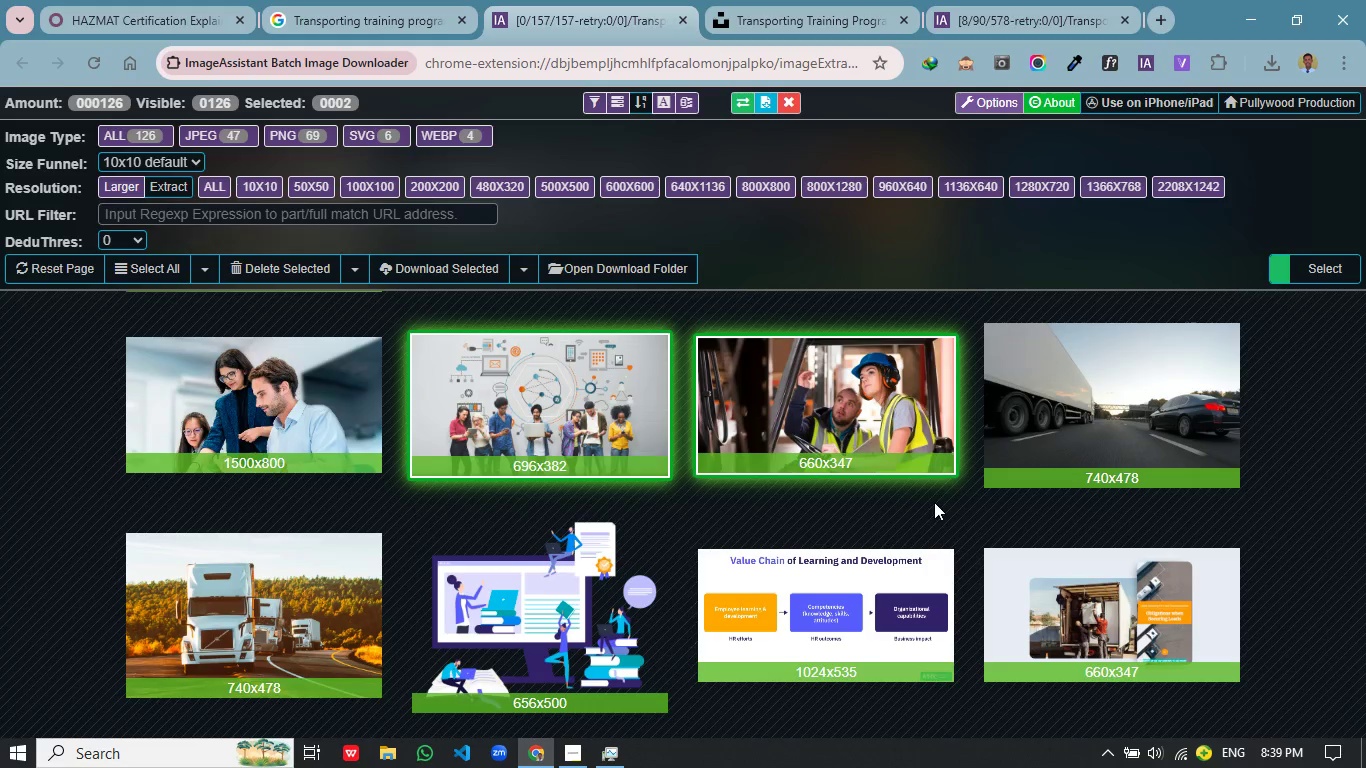 
left_click([449, 266])
 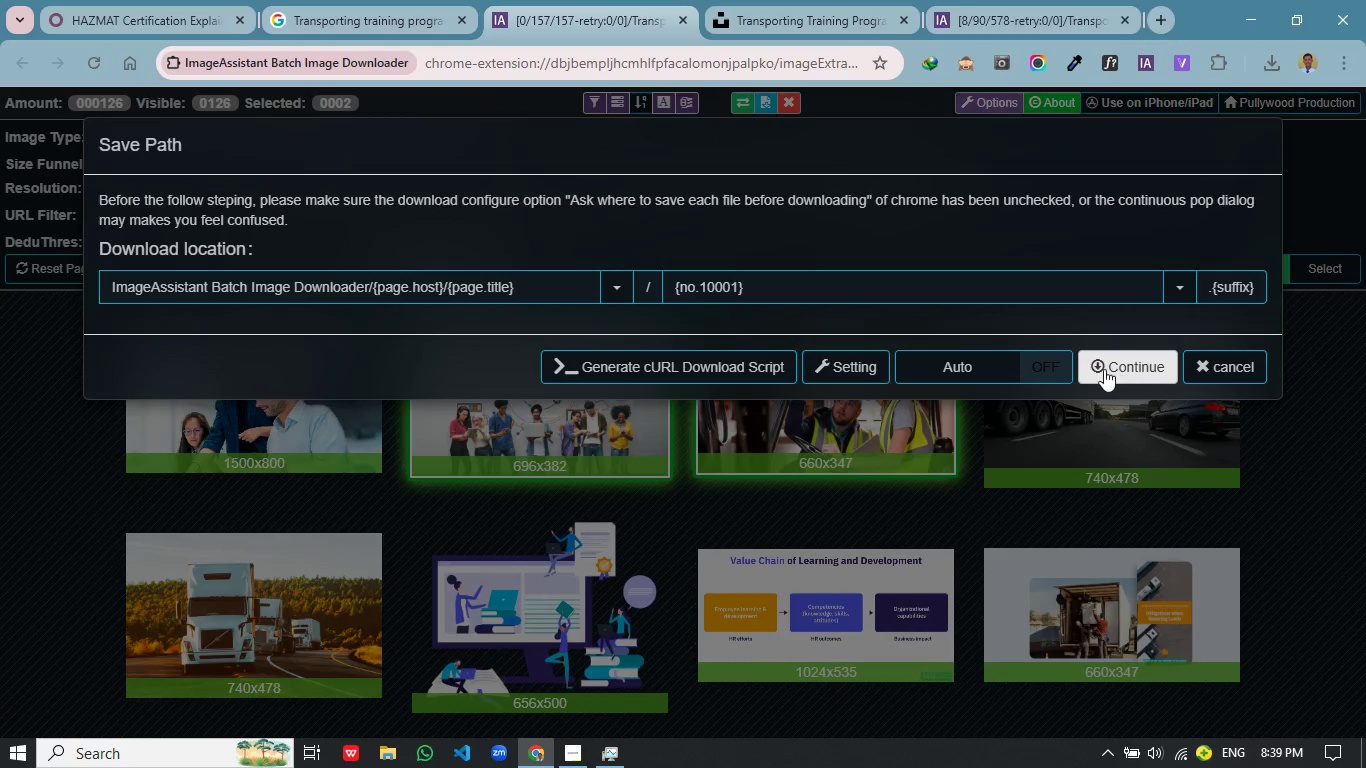 
scroll: coordinate [934, 502], scroll_direction: down, amount: 8.0
 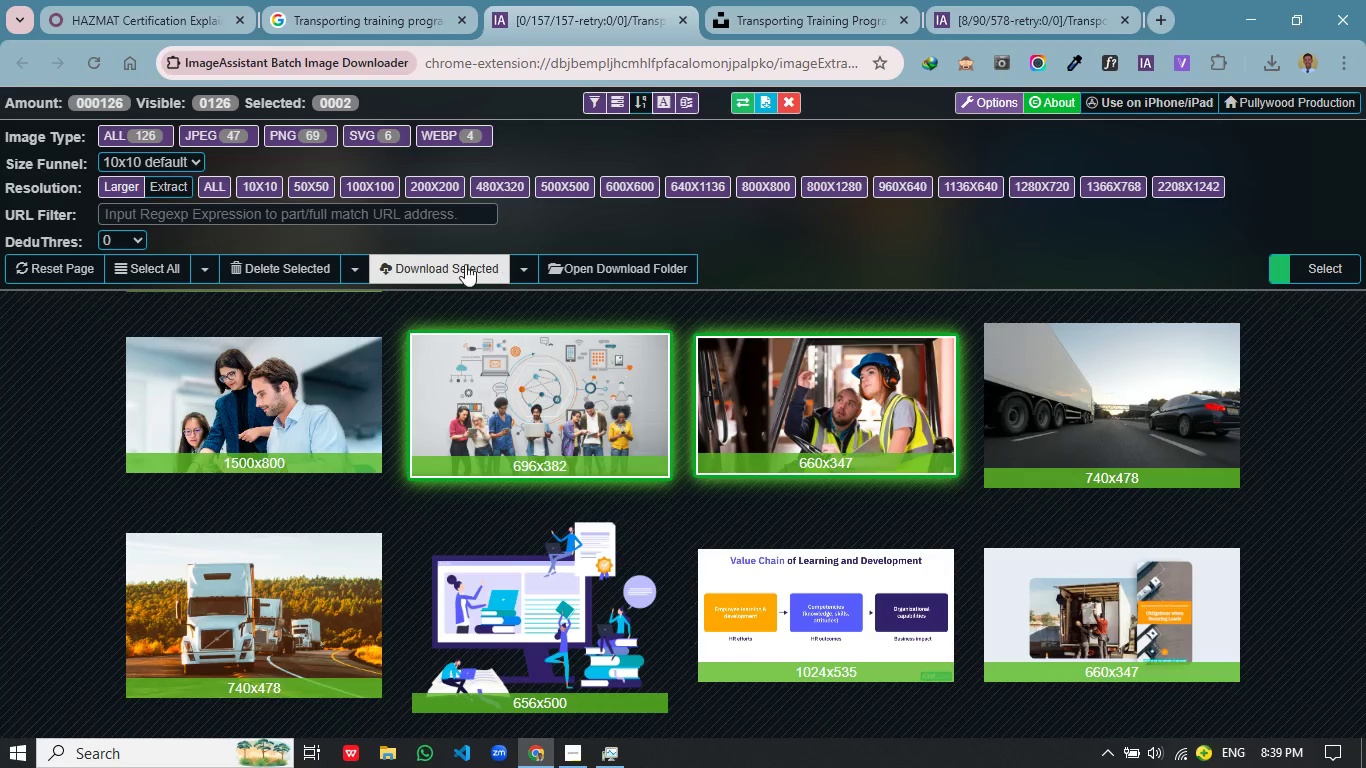 
left_click([1101, 369])
 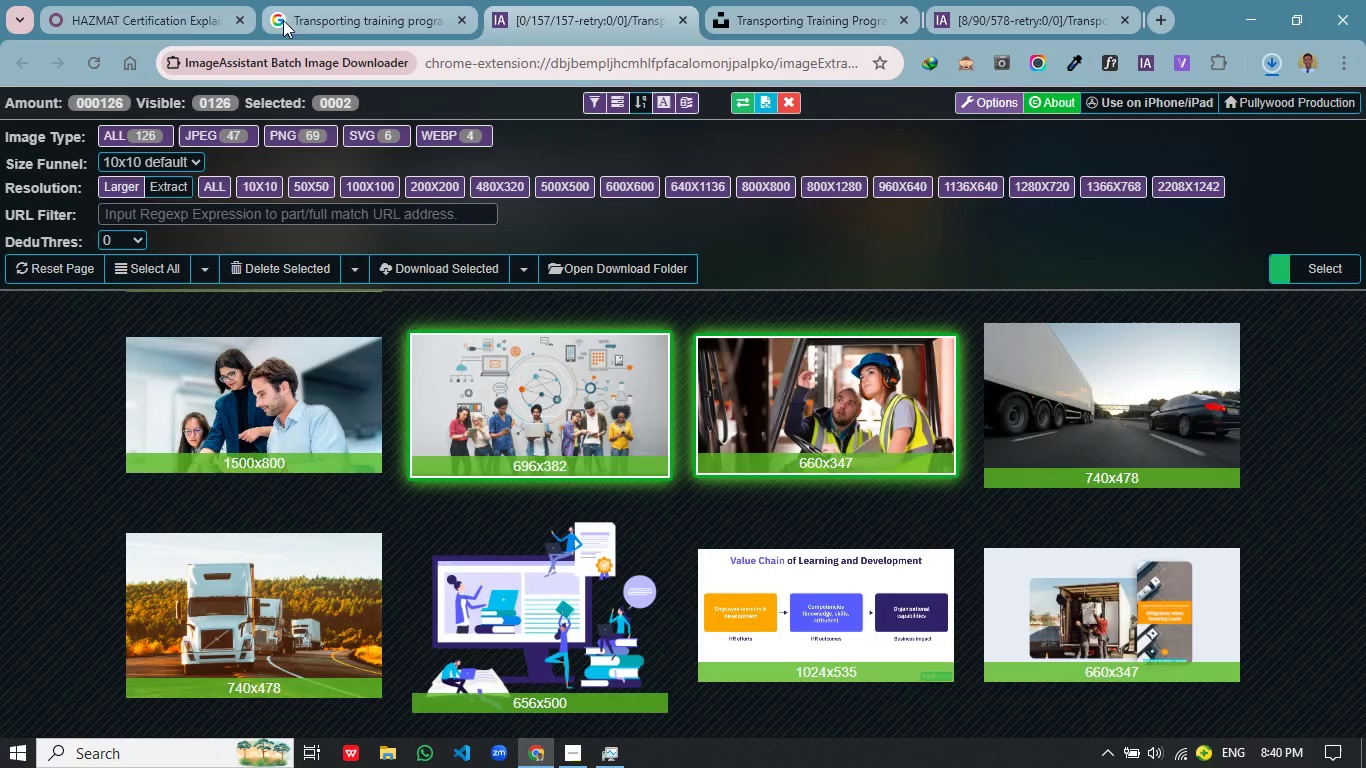 
left_click([144, 14])
 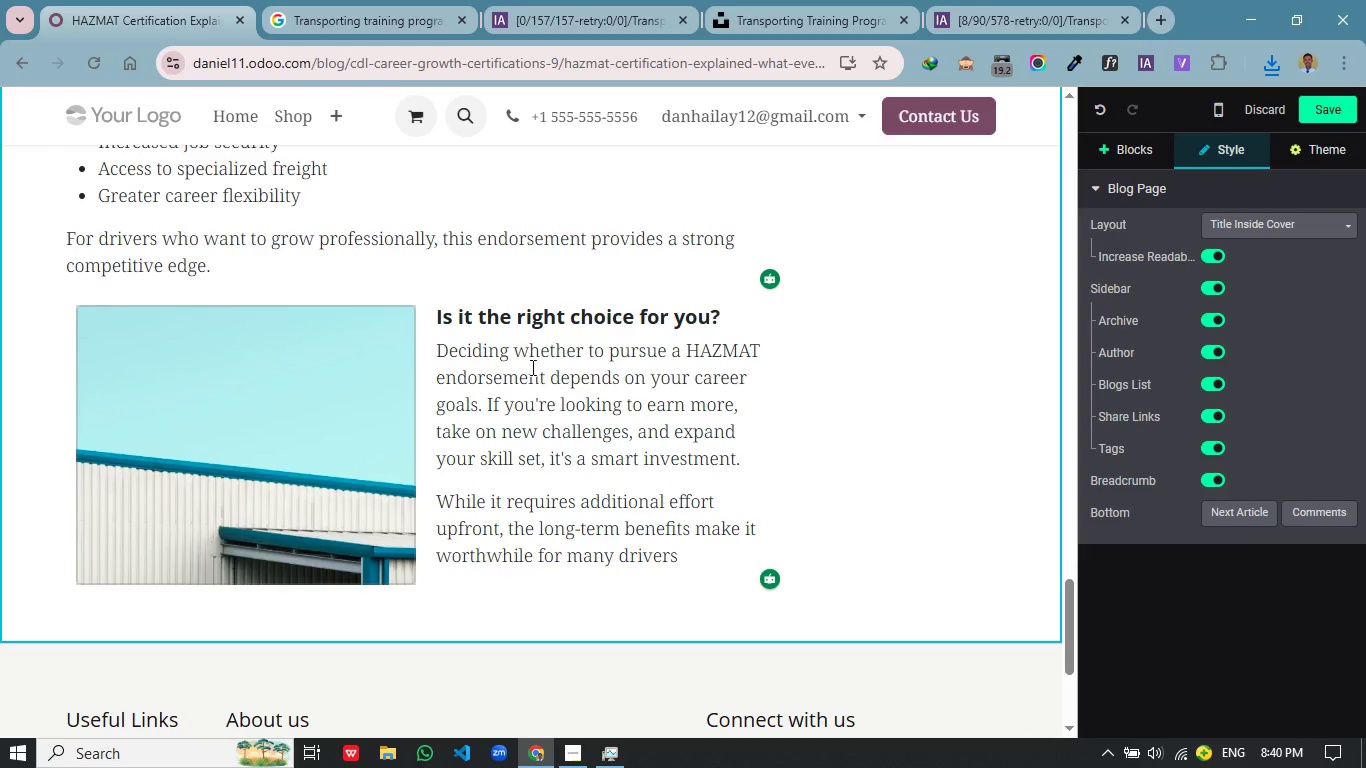 
mouse_move([1231, 282])
 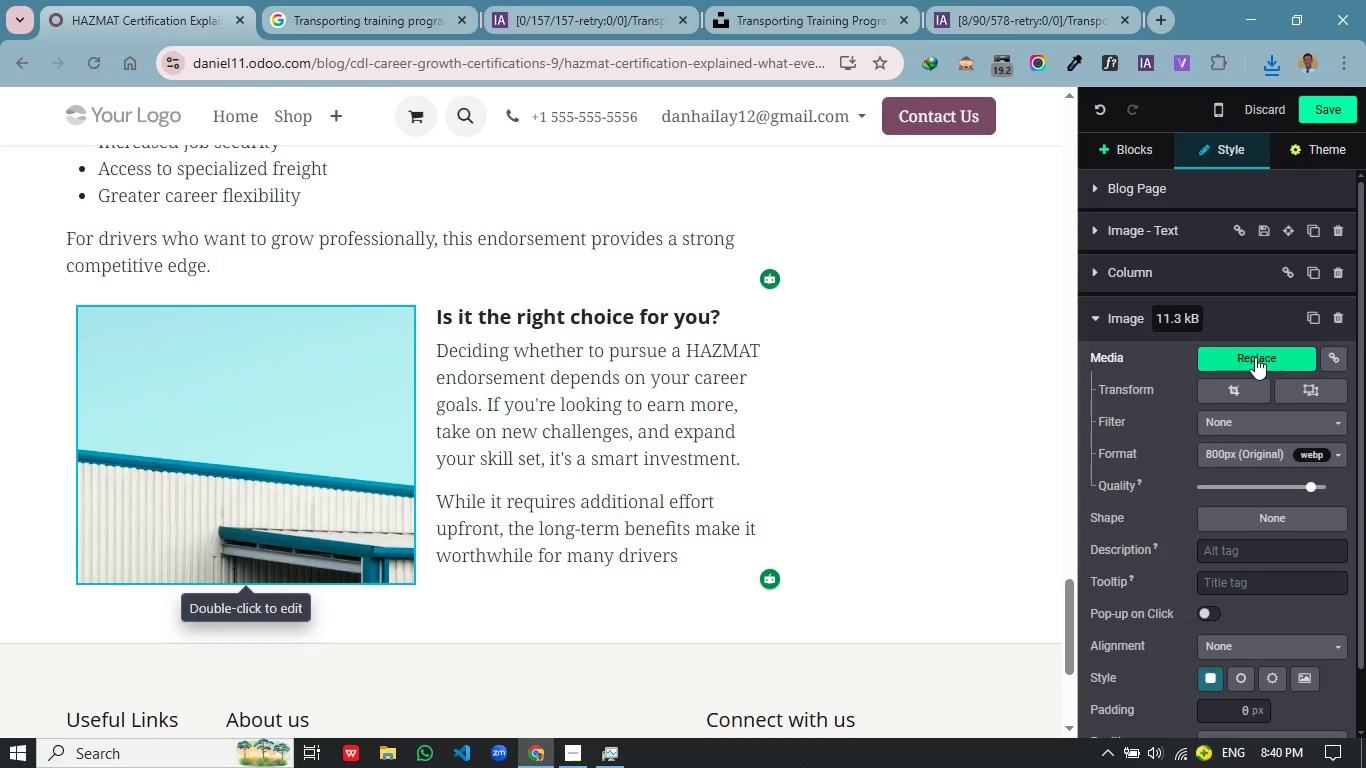 
left_click([1255, 357])
 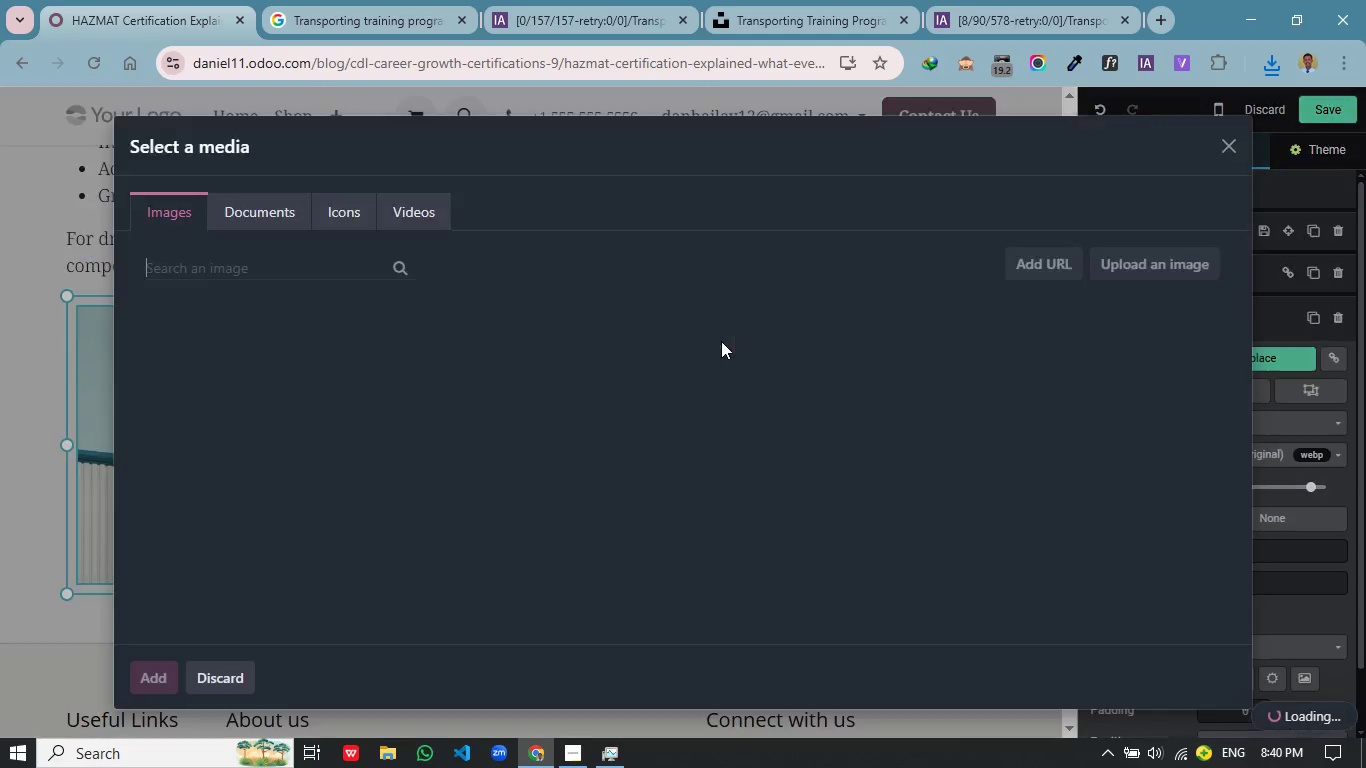 
wait(6.33)
 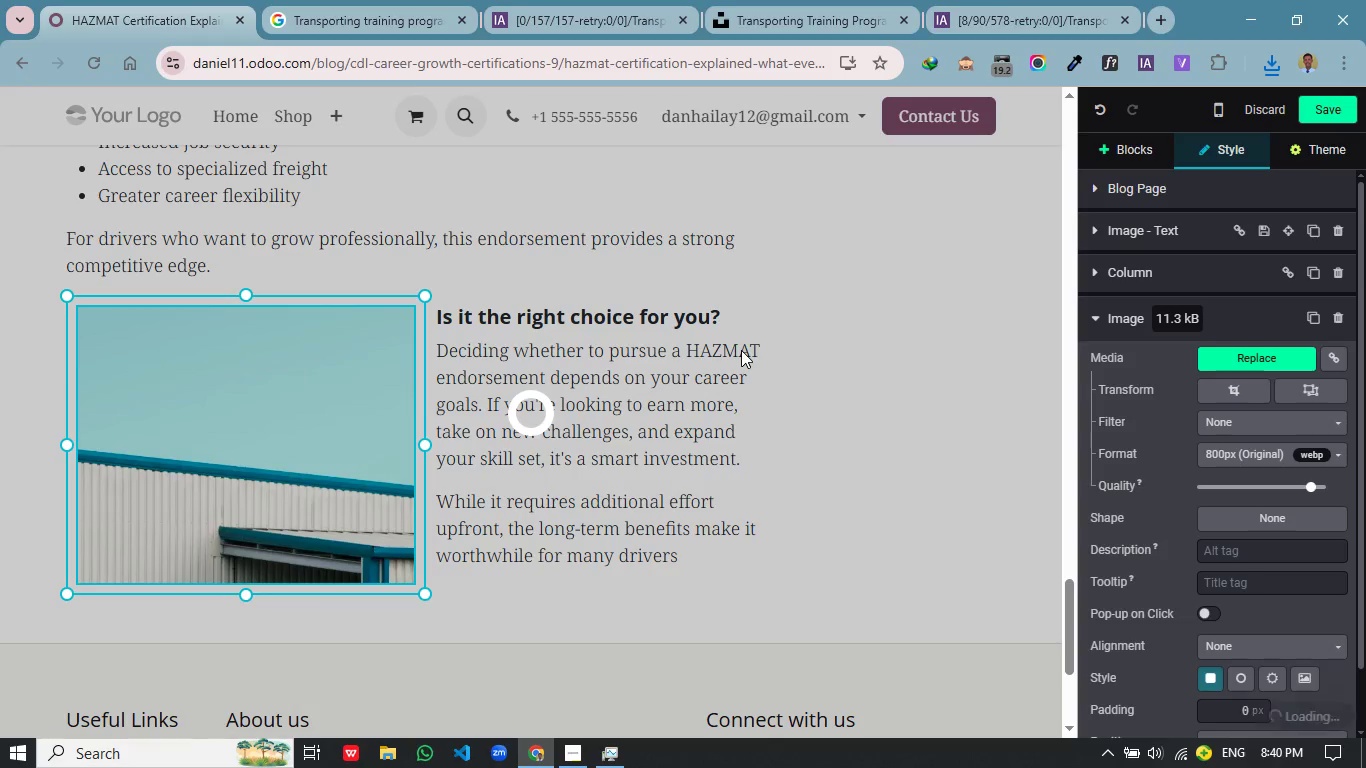 
mouse_move([674, 345])
 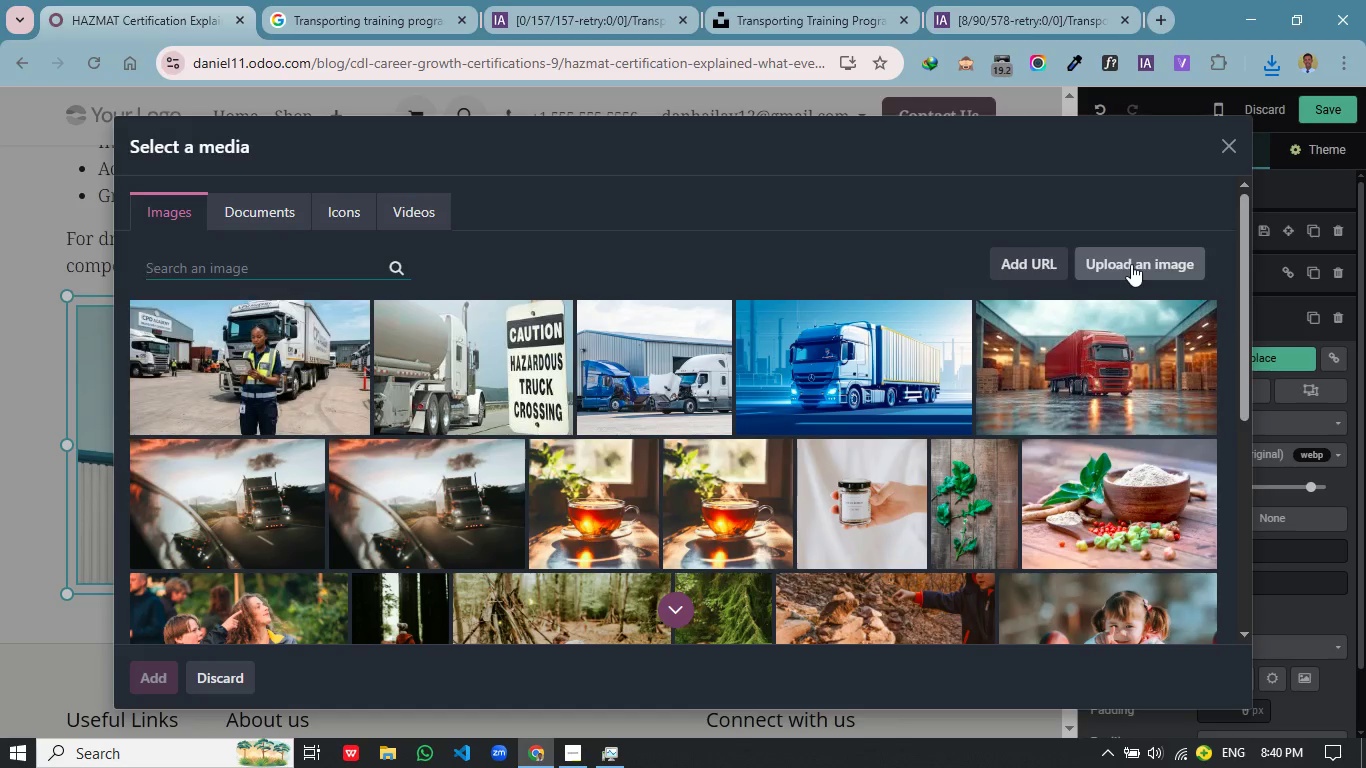 
left_click([1131, 264])
 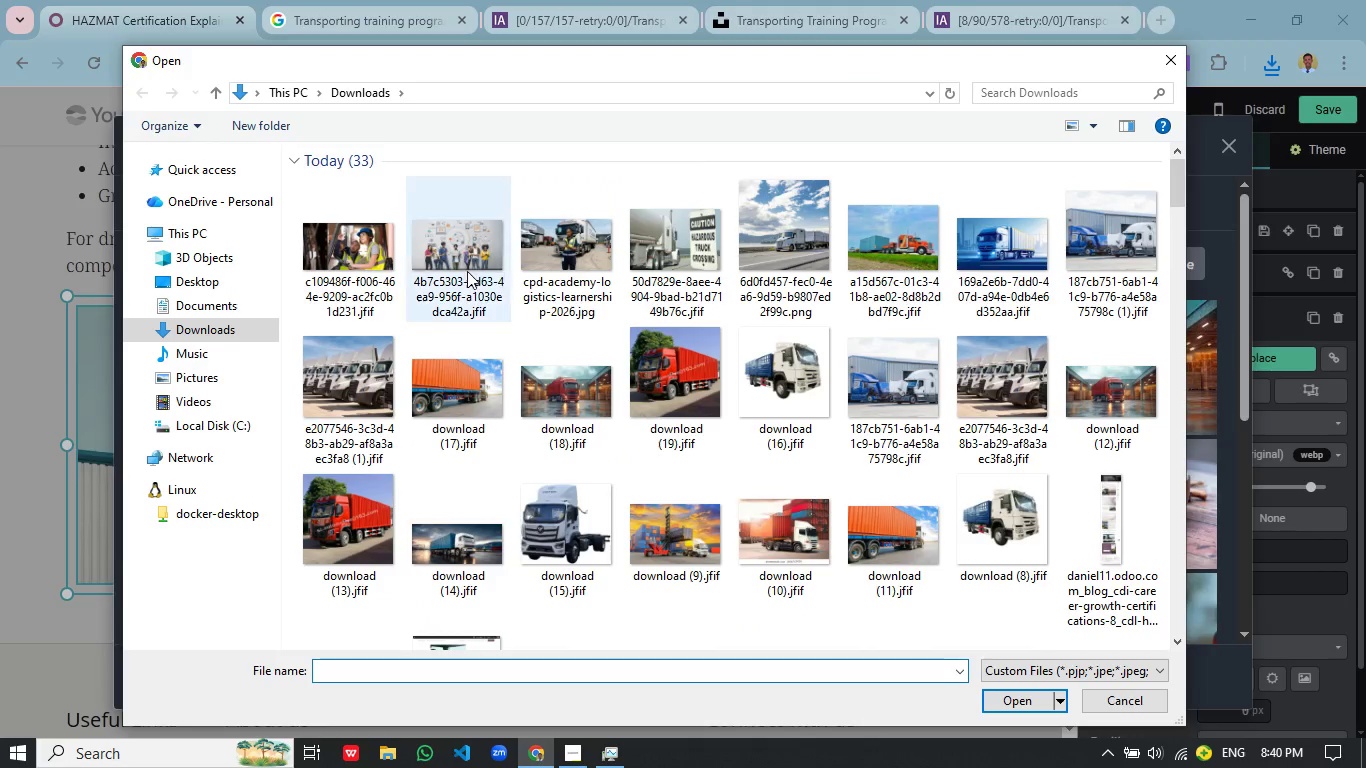 
wait(5.48)
 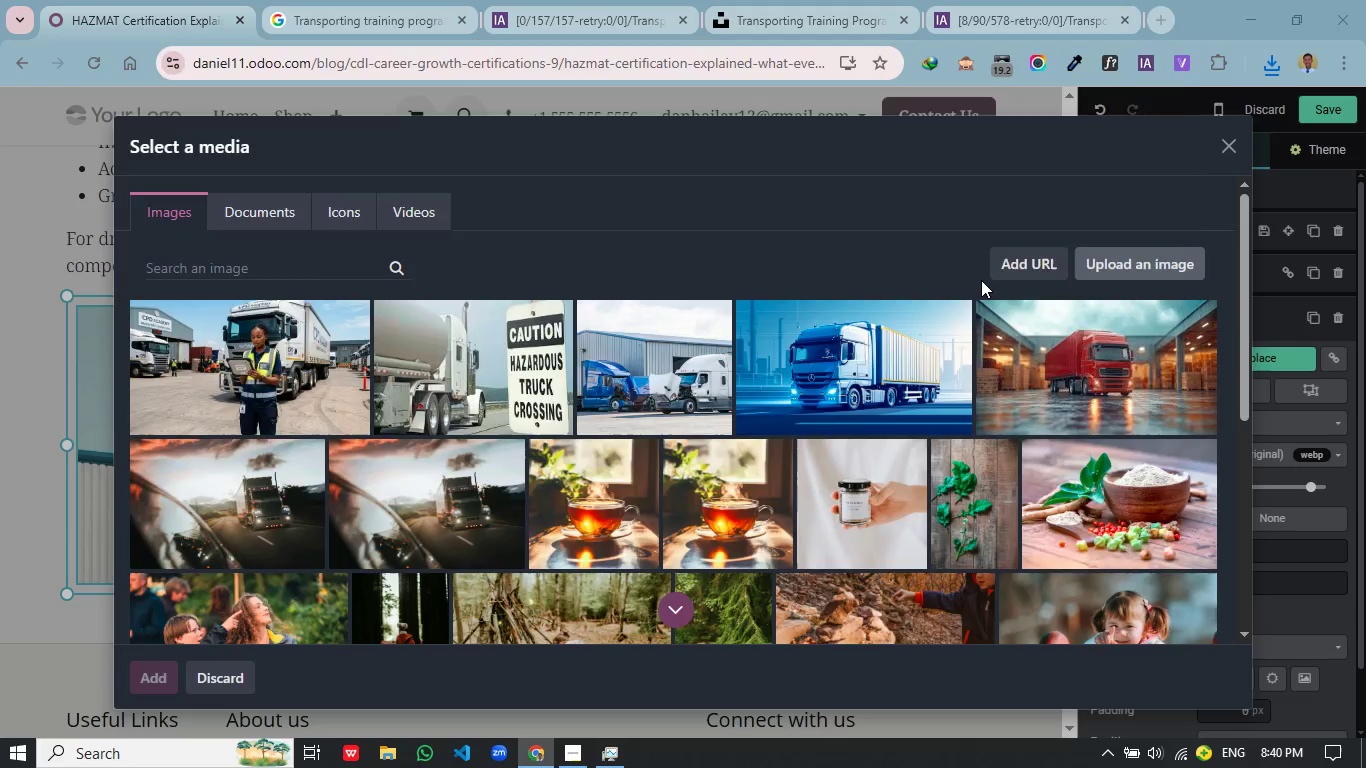 
left_click([350, 242])
 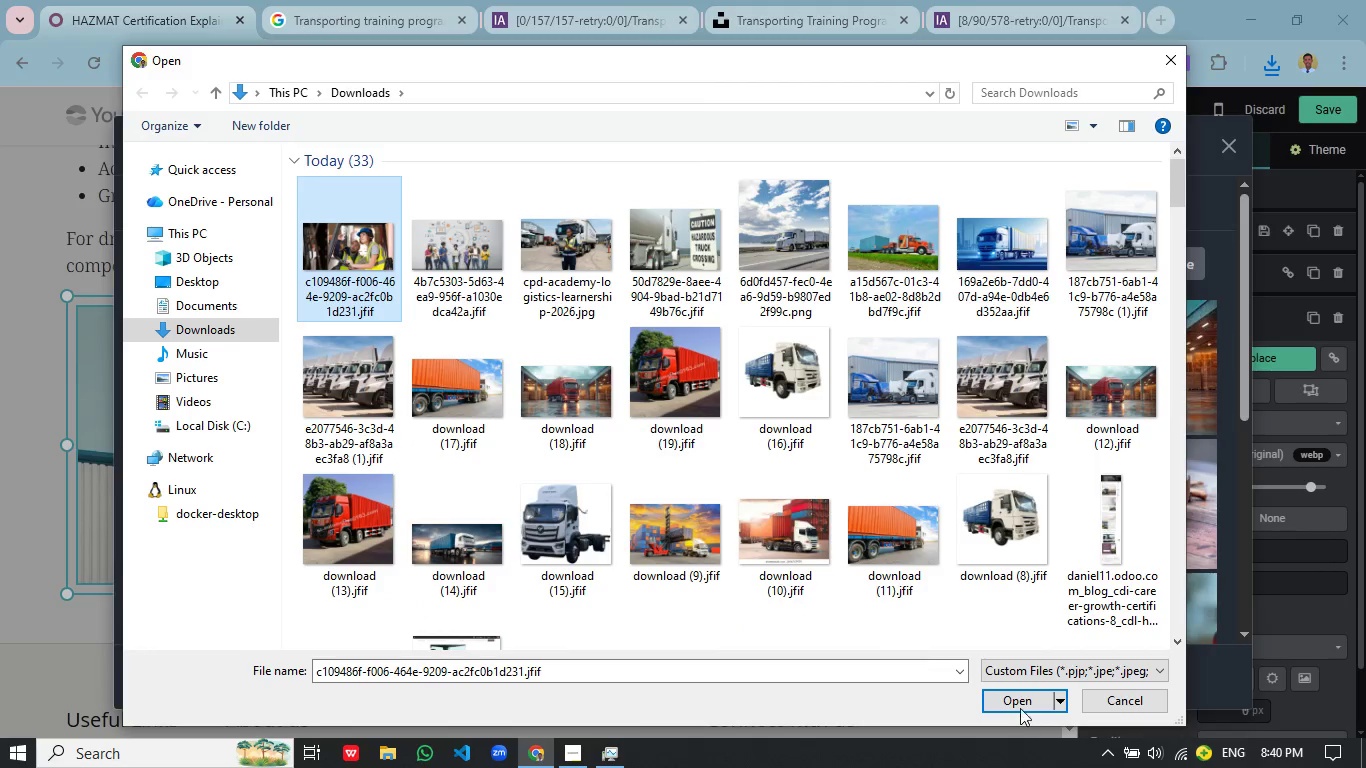 
left_click([1018, 700])
 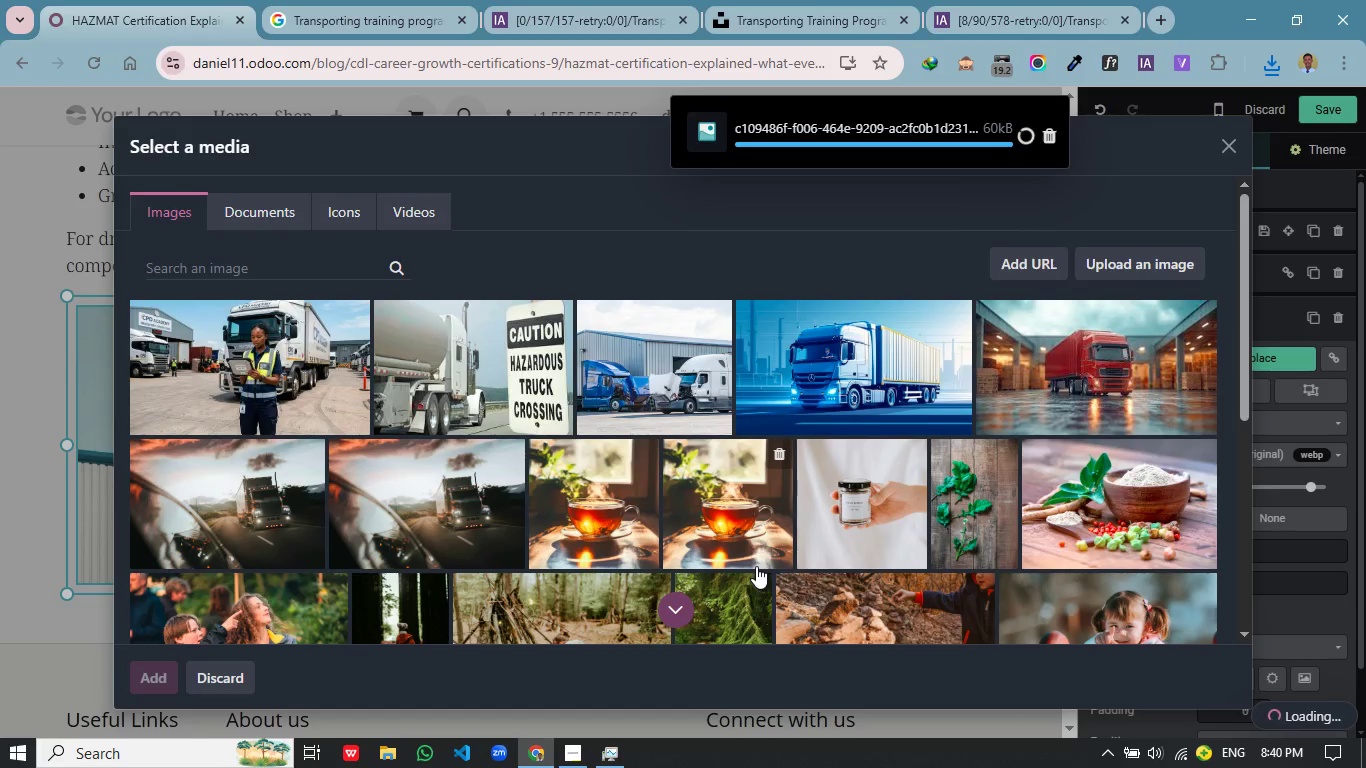 
wait(14.27)
 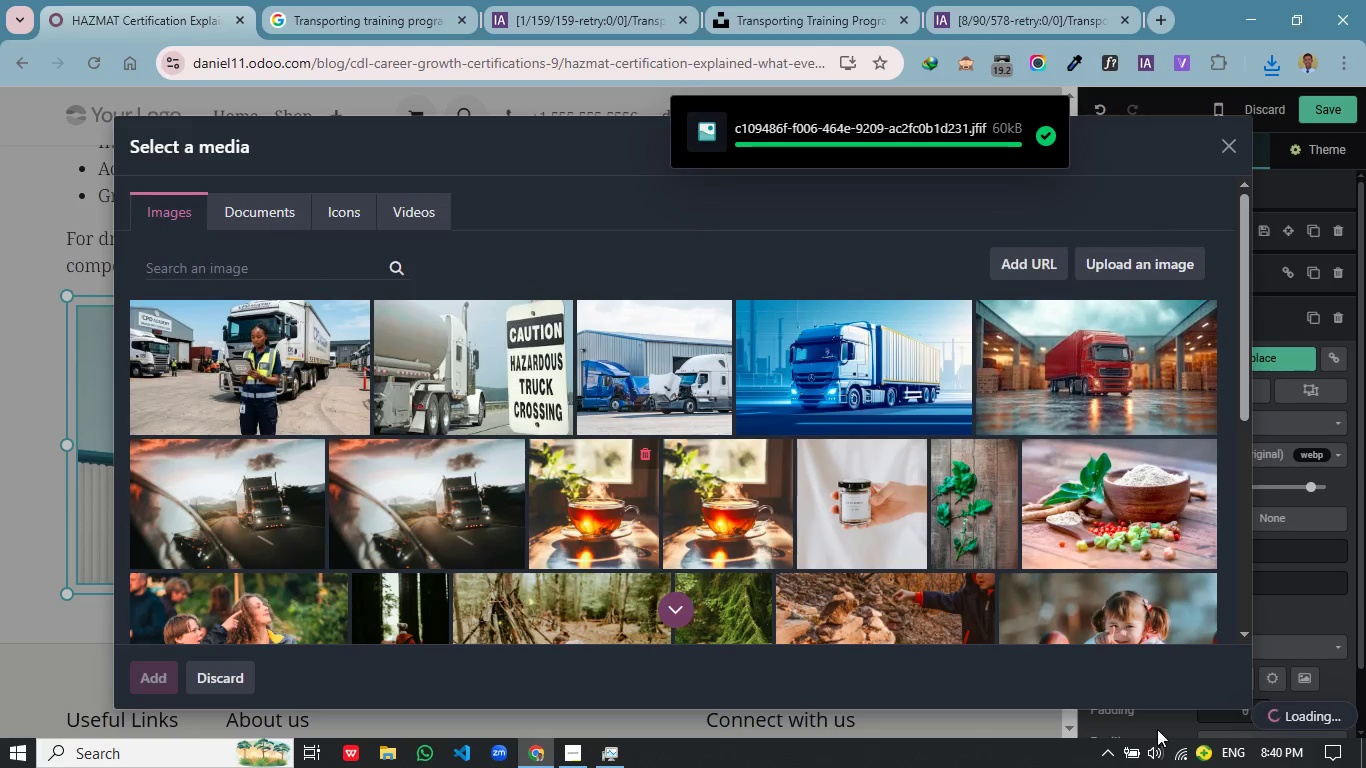 
left_click([1180, 748])
 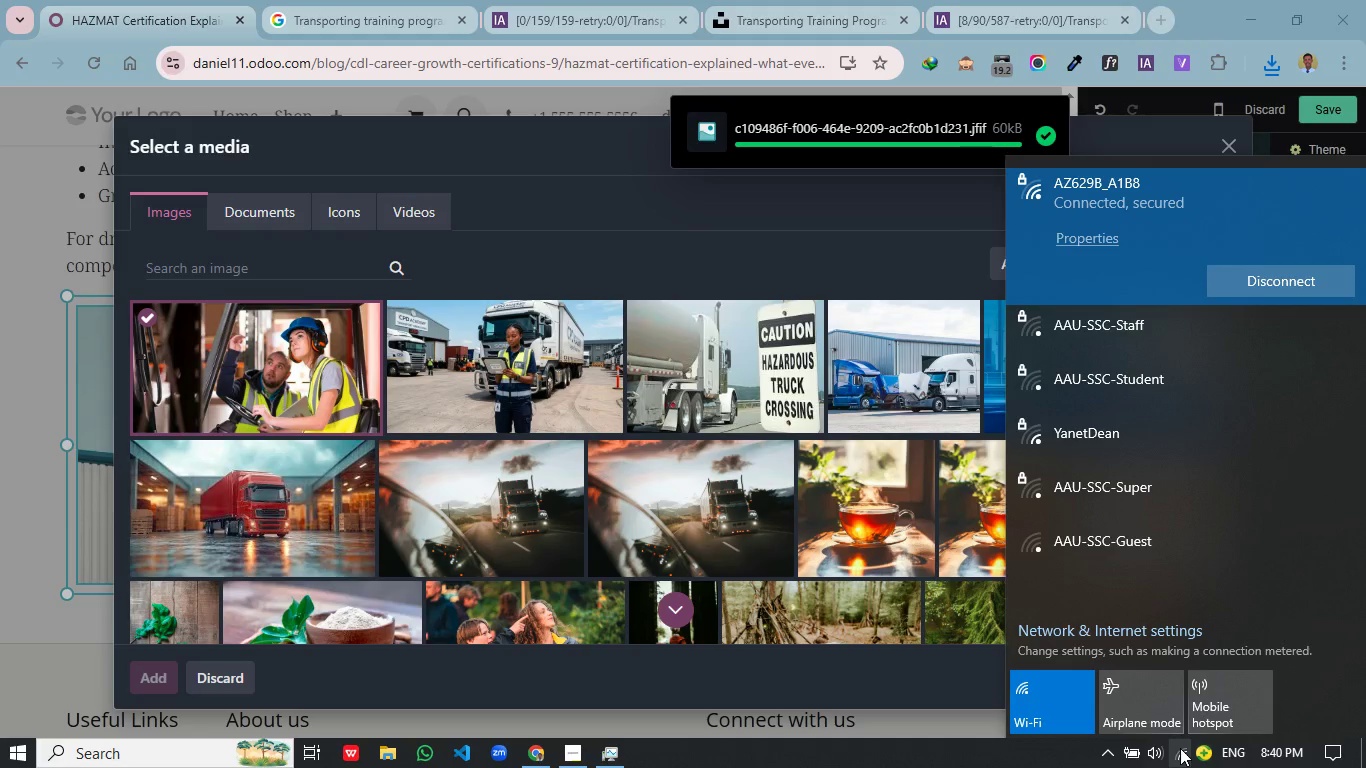 
scroll: coordinate [641, 435], scroll_direction: up, amount: 3.0
 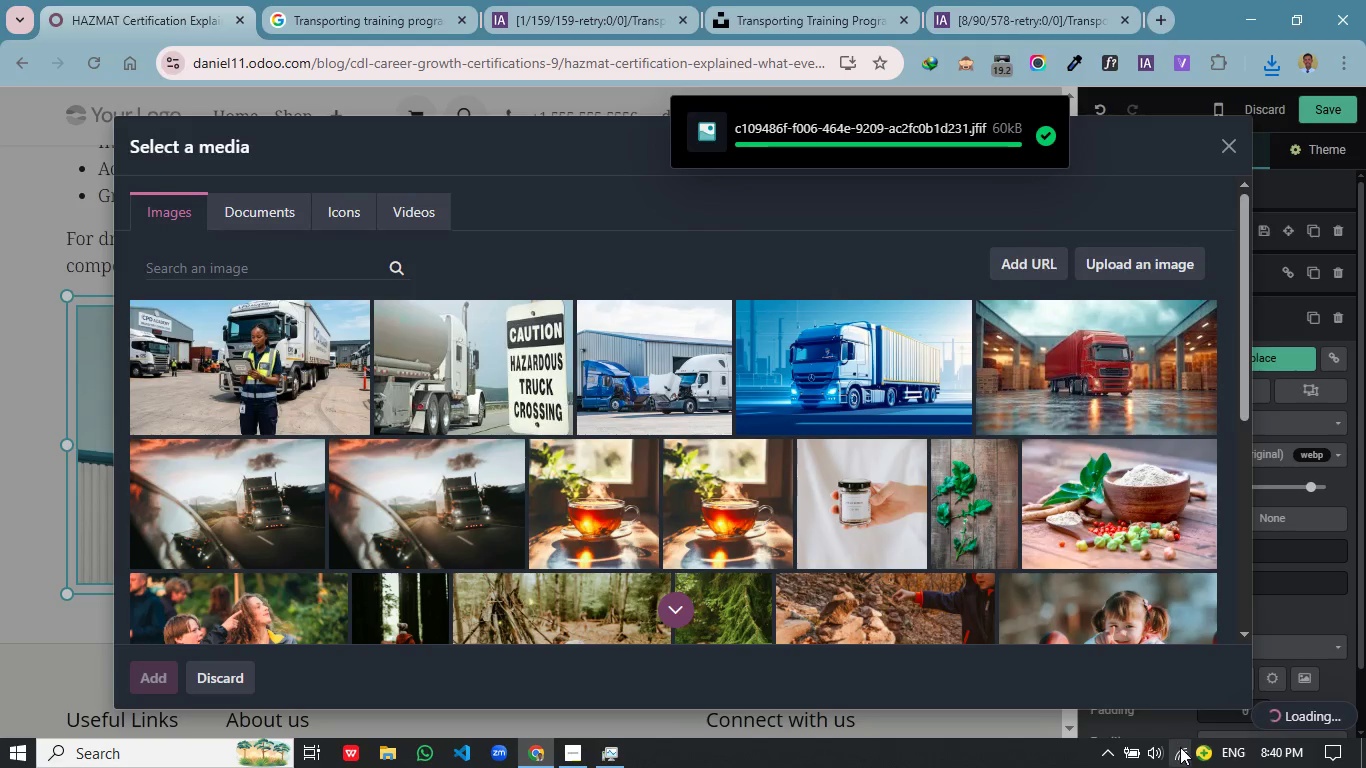 
left_click([1180, 748])
 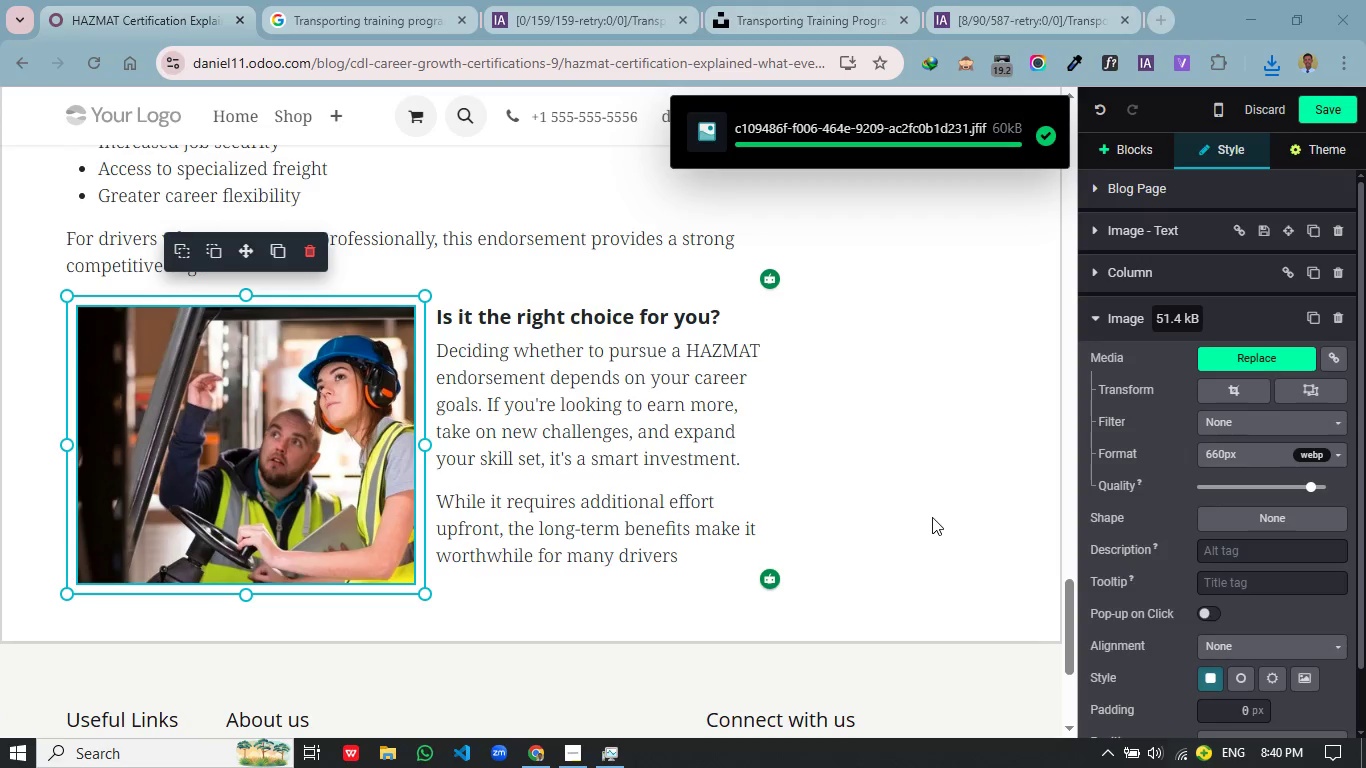 
left_click([929, 498])
 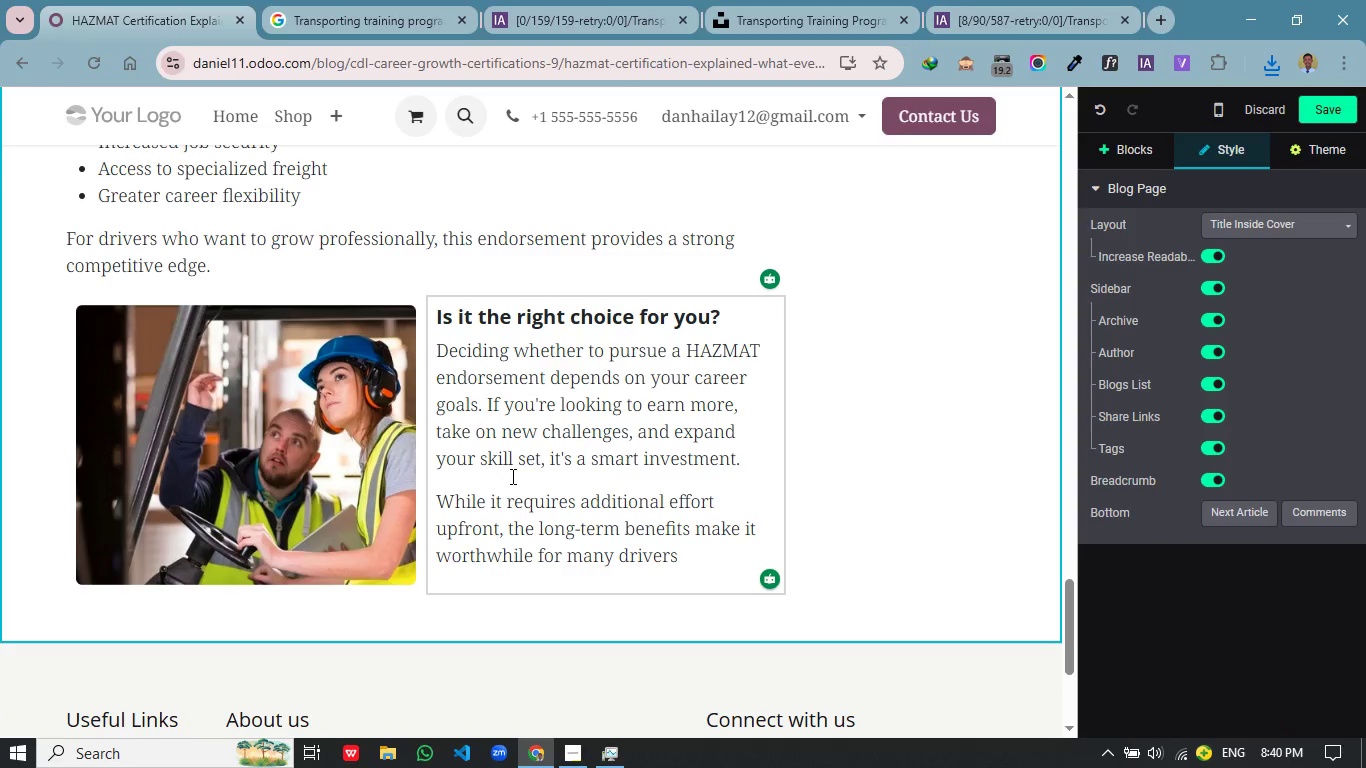 
scroll: coordinate [511, 476], scroll_direction: down, amount: 1.0
 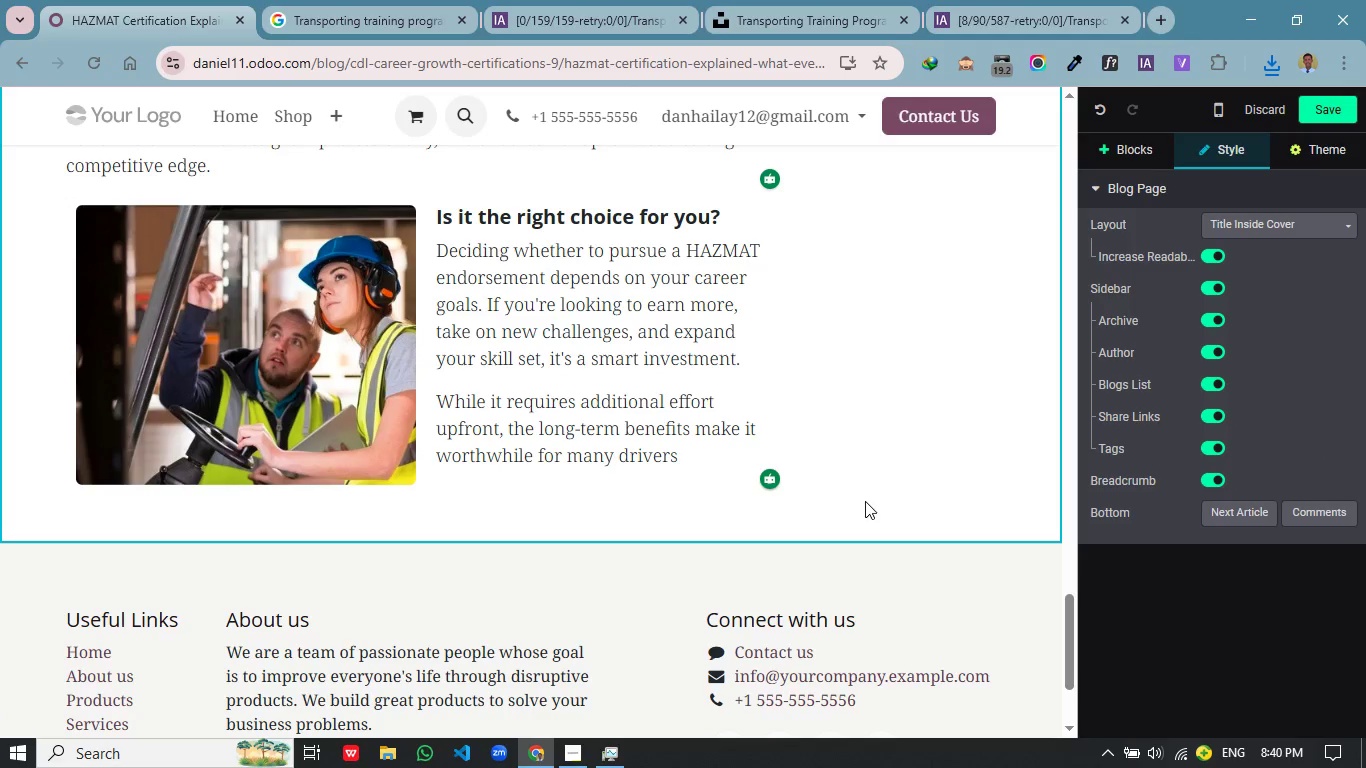 
scroll: coordinate [615, 320], scroll_direction: up, amount: 12.0
 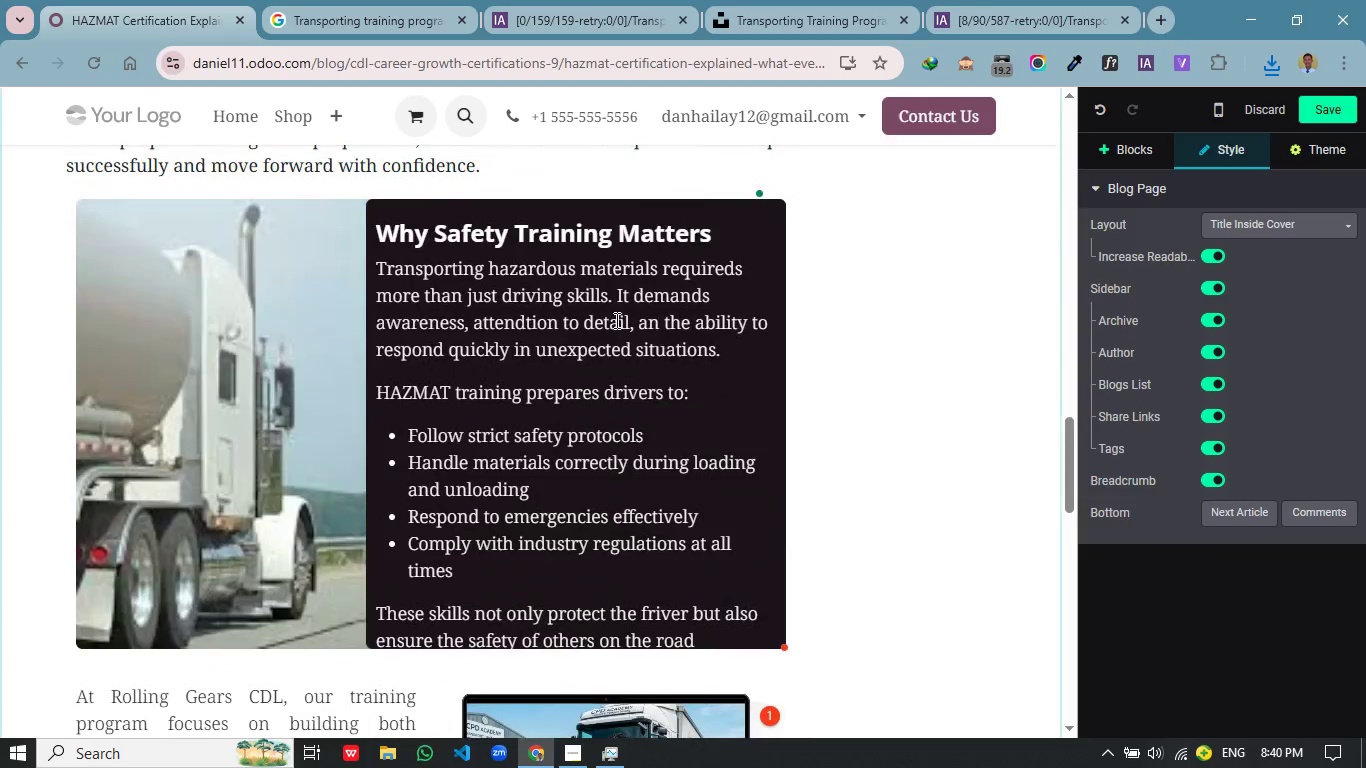 
left_click([716, 532])
 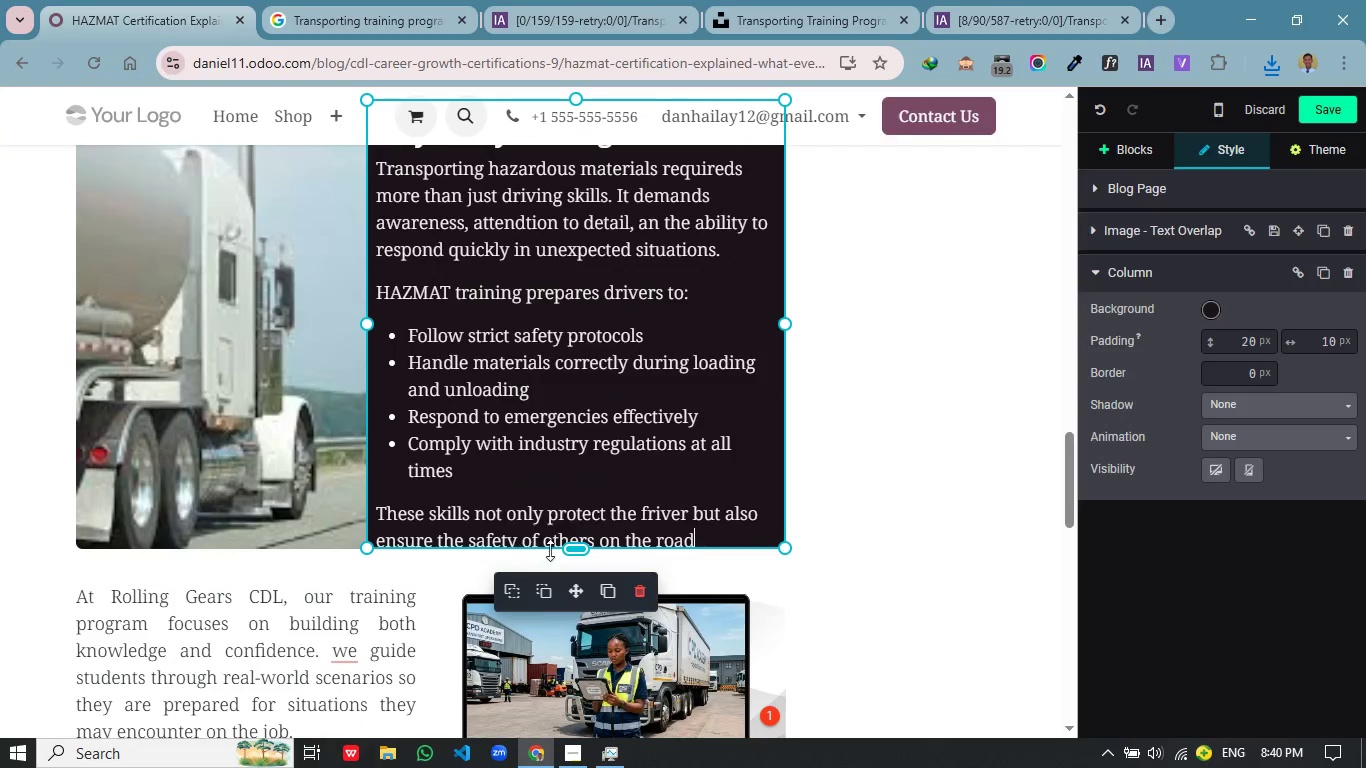 
scroll: coordinate [615, 320], scroll_direction: down, amount: 1.0
 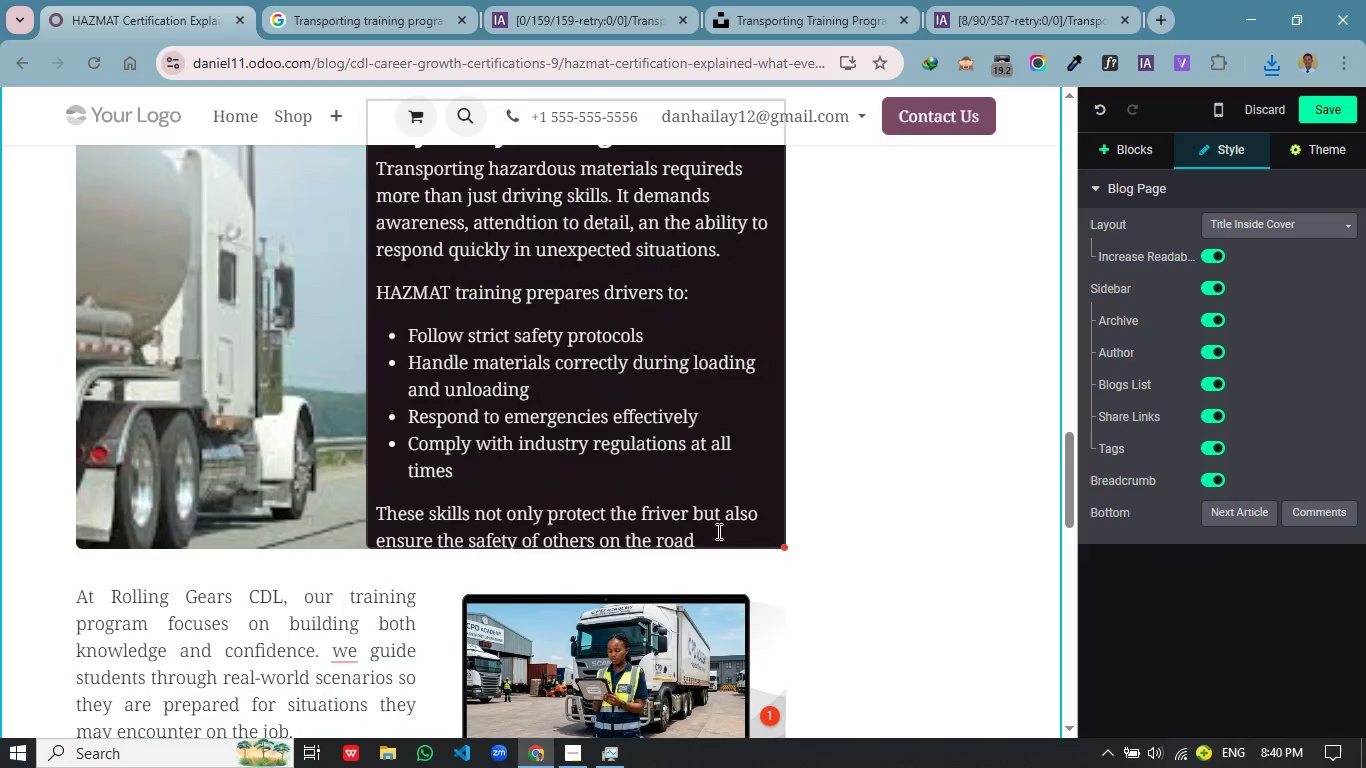 
left_click_drag(start_coordinate=[577, 547], to_coordinate=[583, 554])
 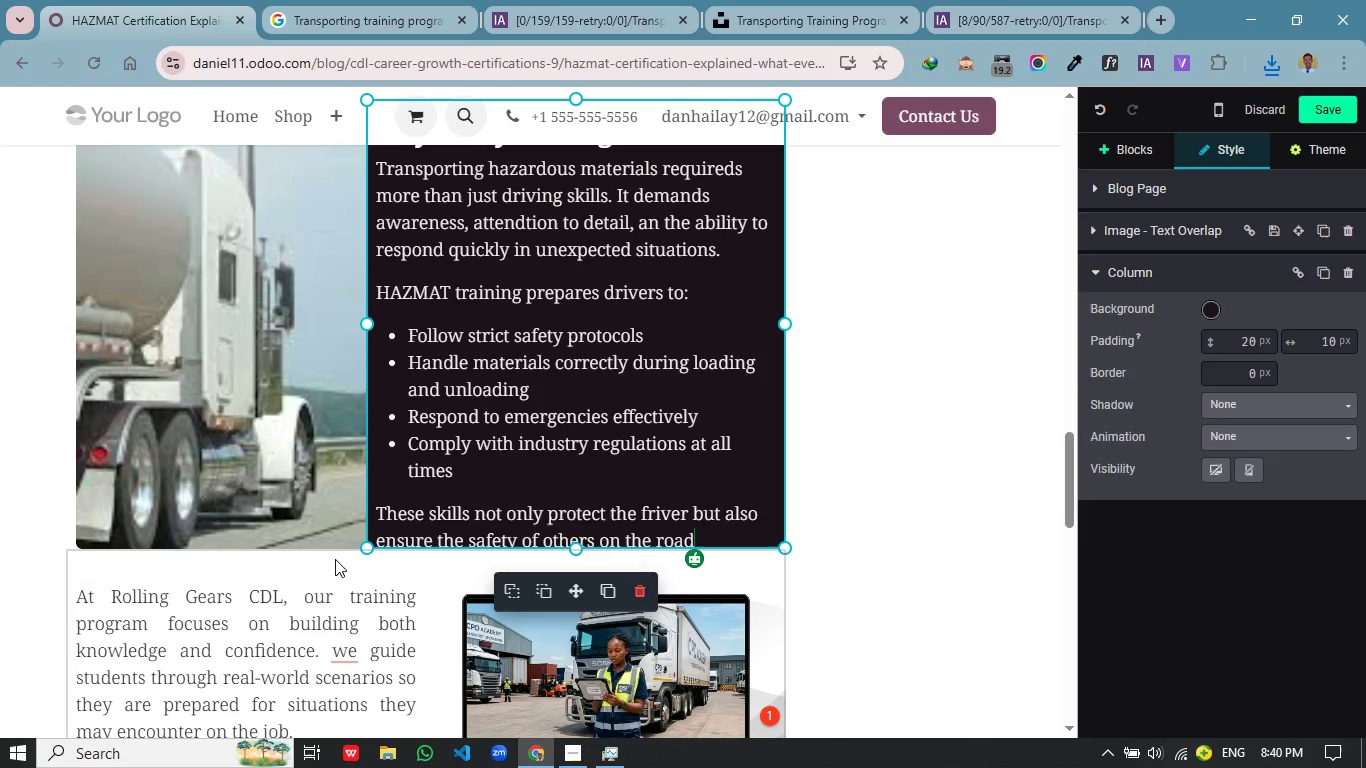 
left_click([340, 558])
 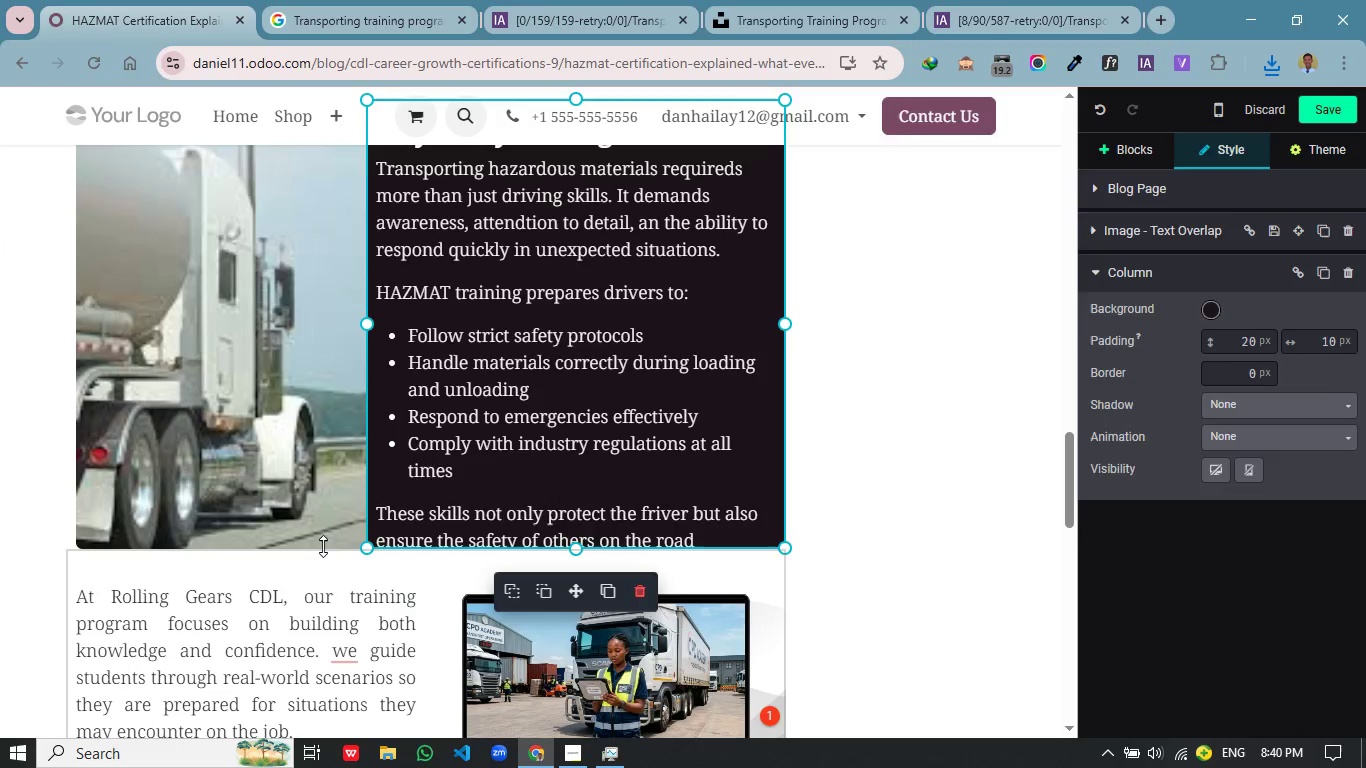 
left_click([325, 545])
 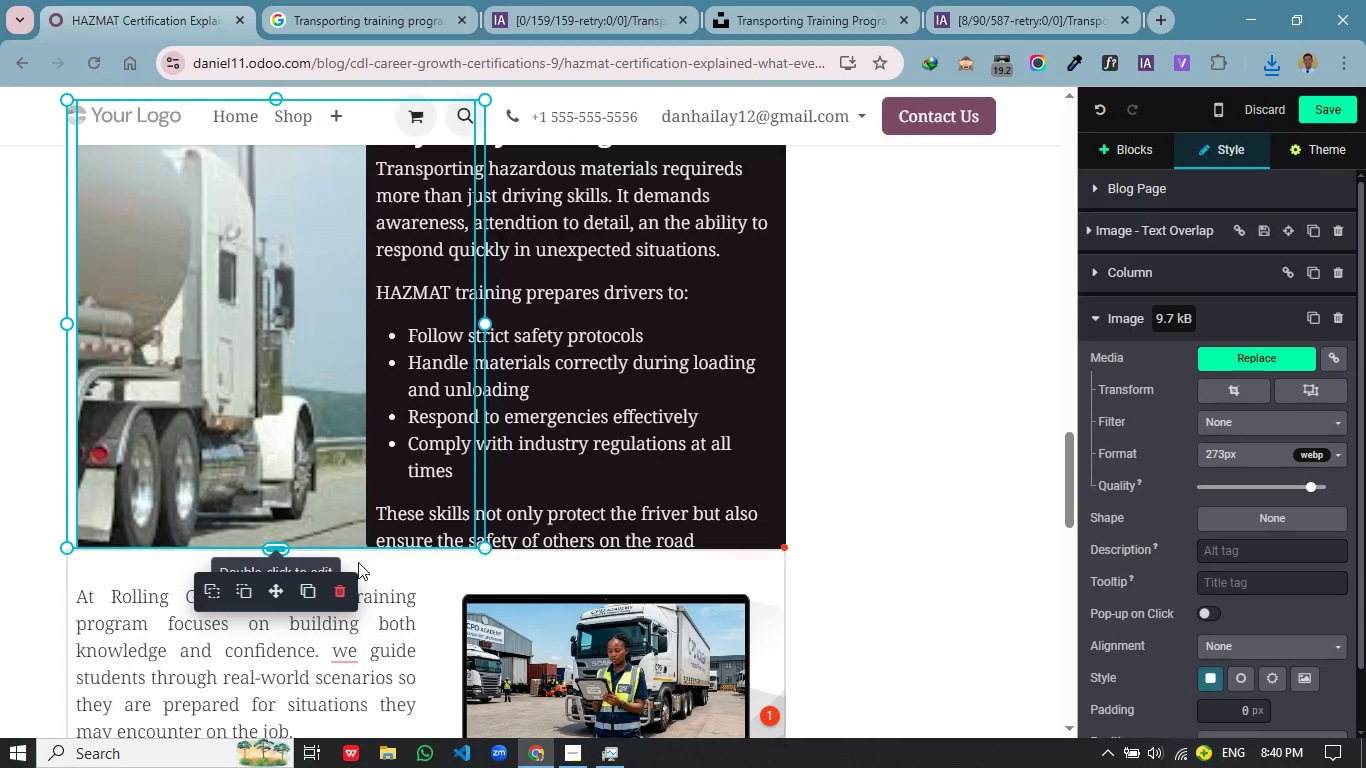 
left_click([358, 562])
 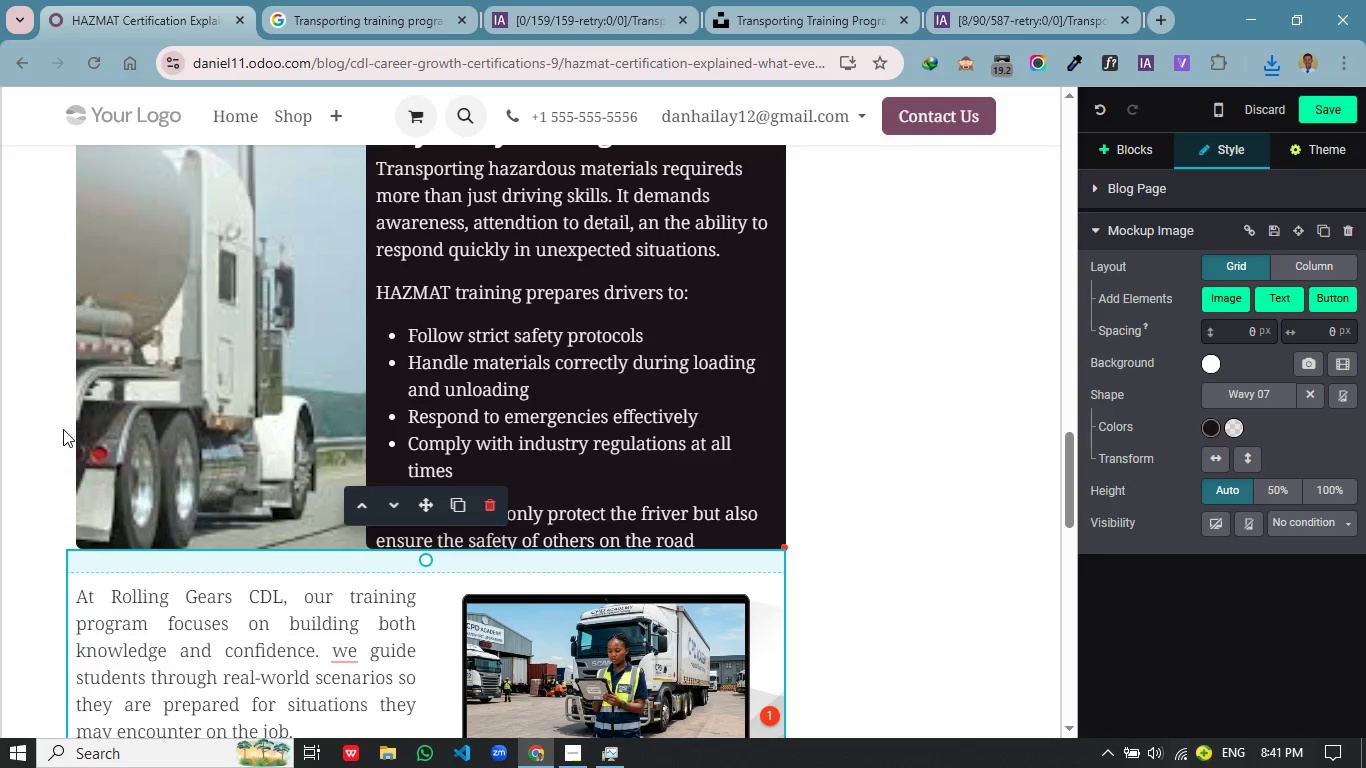 
left_click([71, 427])
 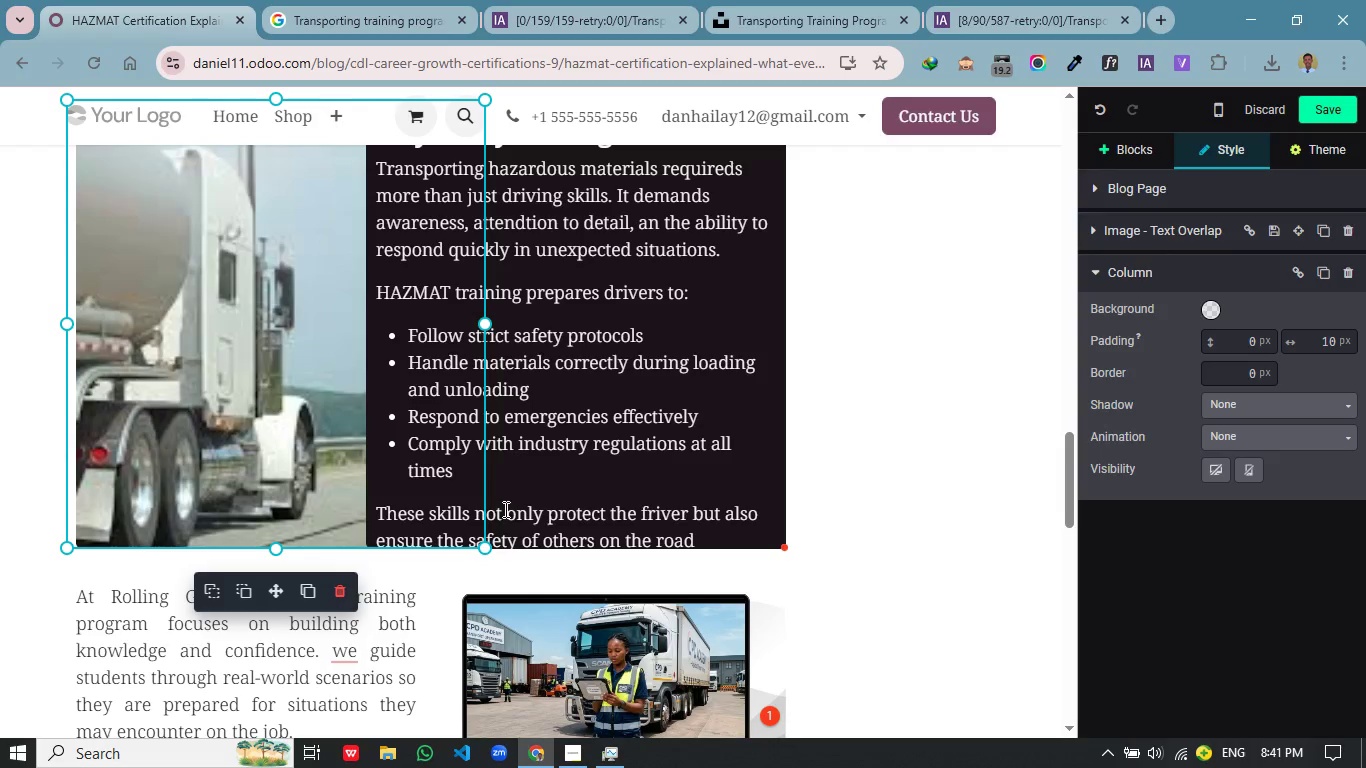 
scroll: coordinate [707, 419], scroll_direction: up, amount: 2.0
 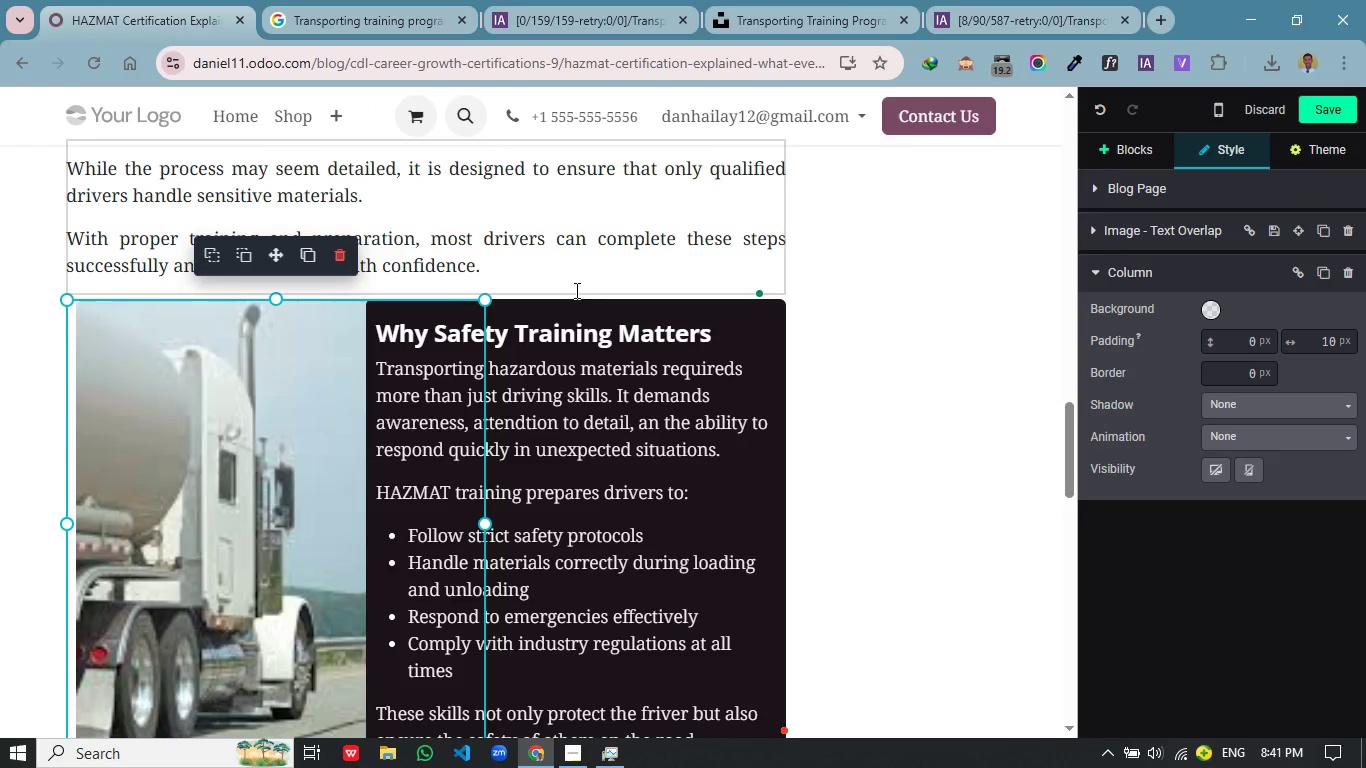 
left_click([575, 290])
 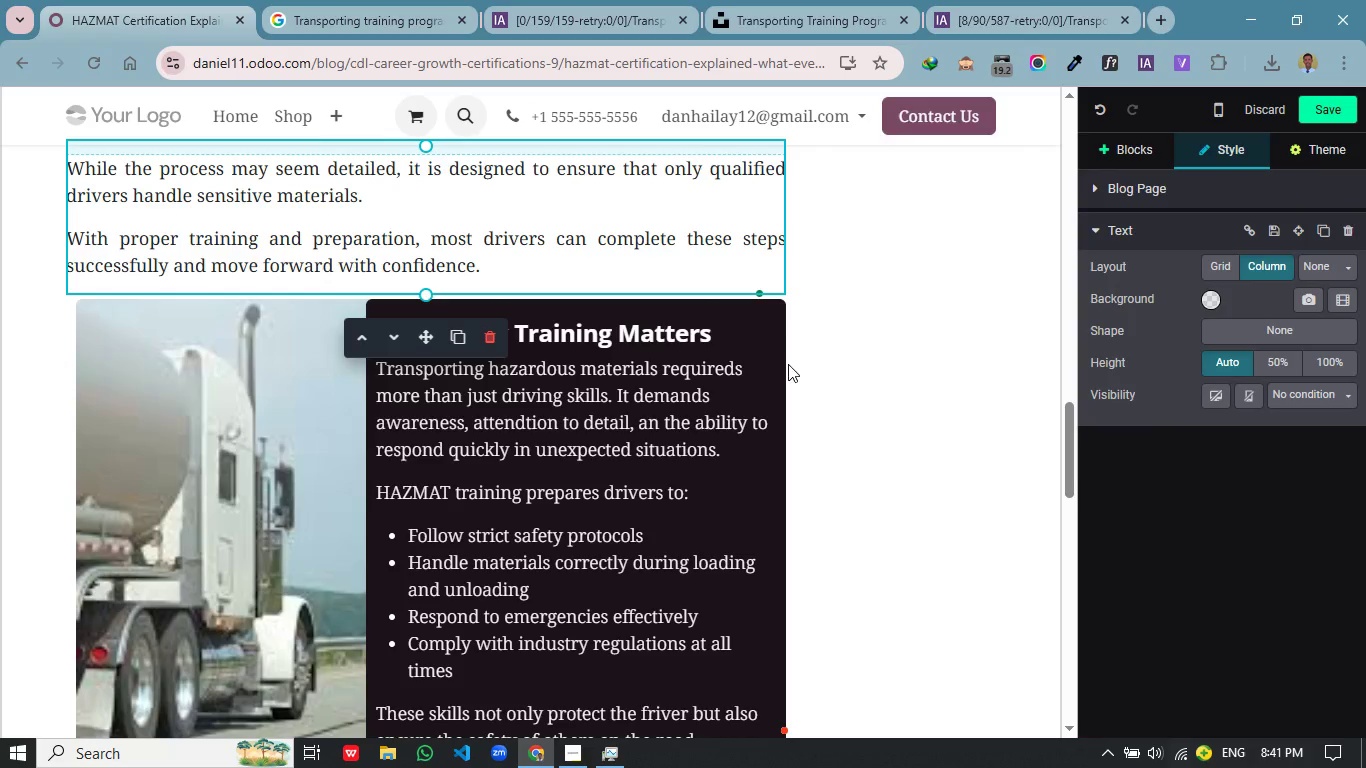 
left_click([786, 368])
 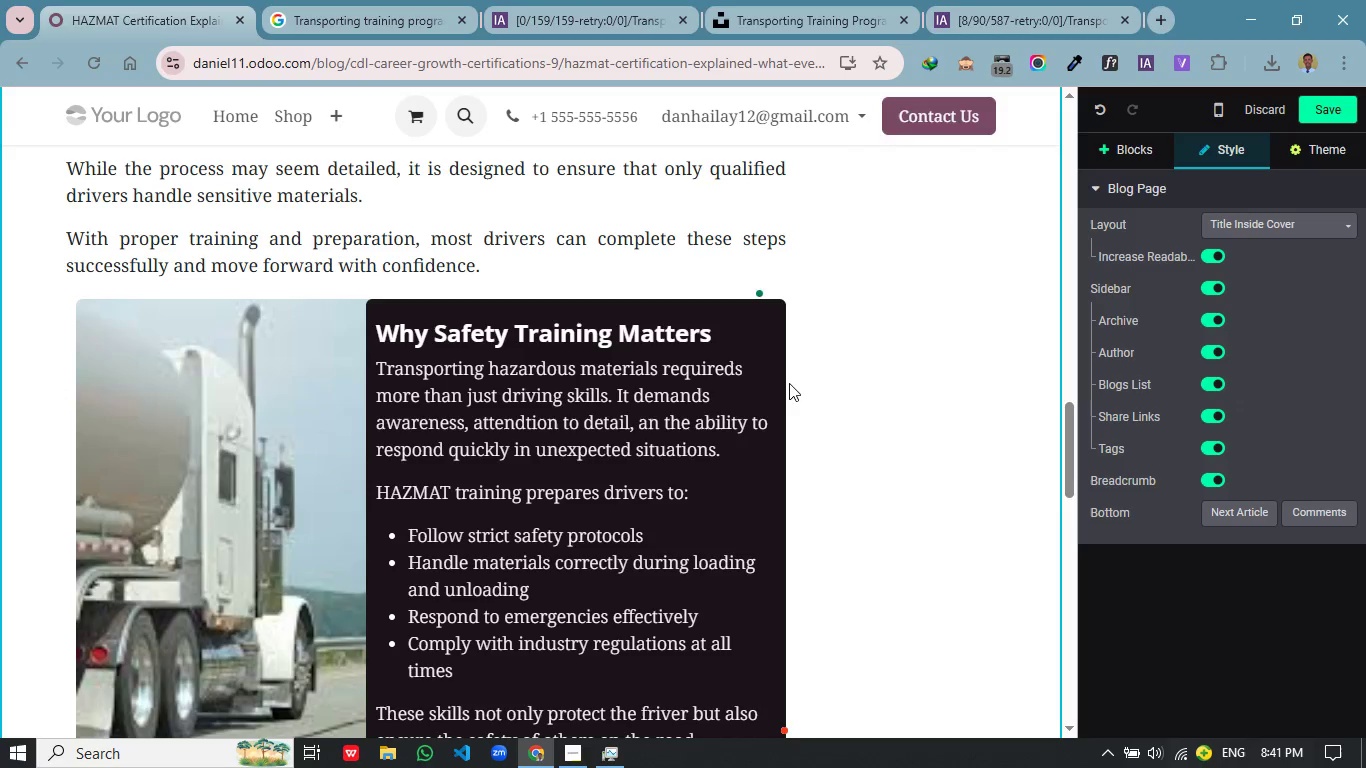 
left_click([789, 383])
 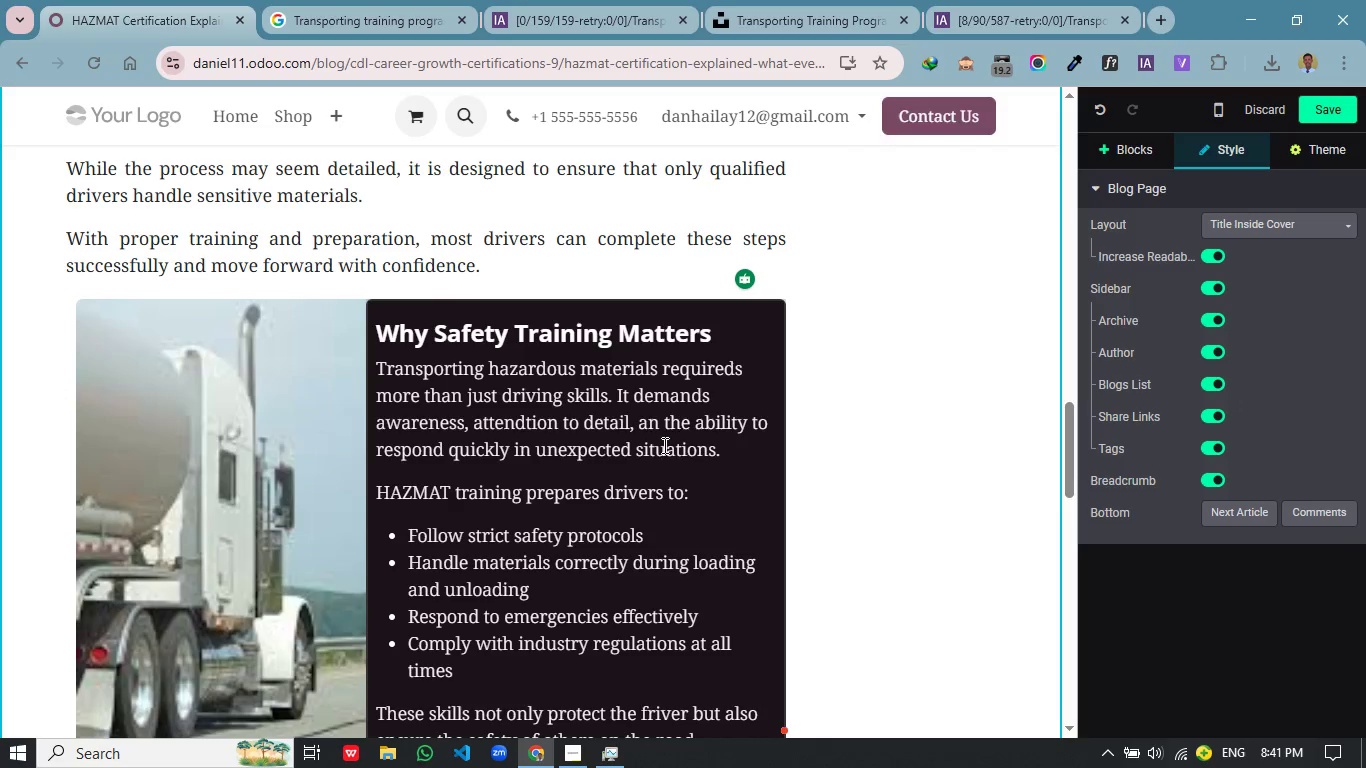 
scroll: coordinate [631, 457], scroll_direction: down, amount: 2.0
 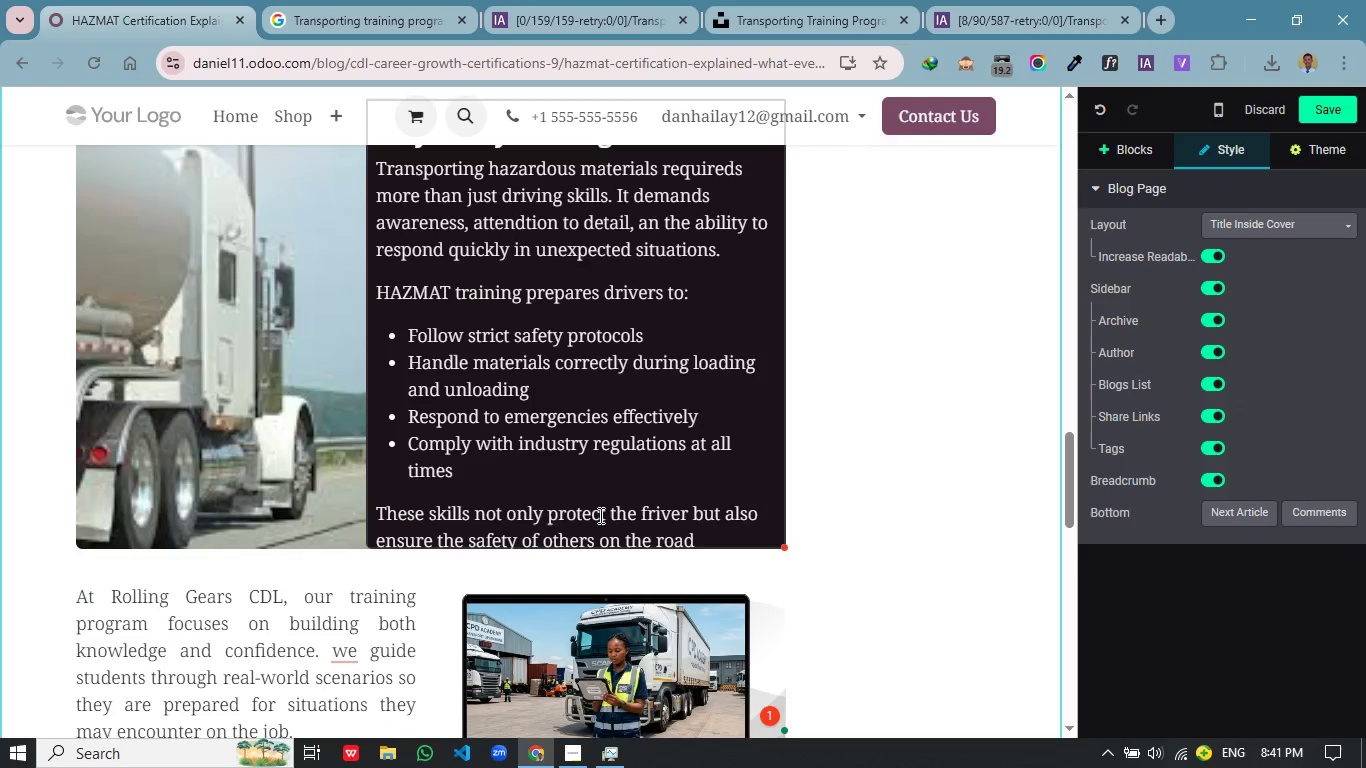 
left_click([599, 515])
 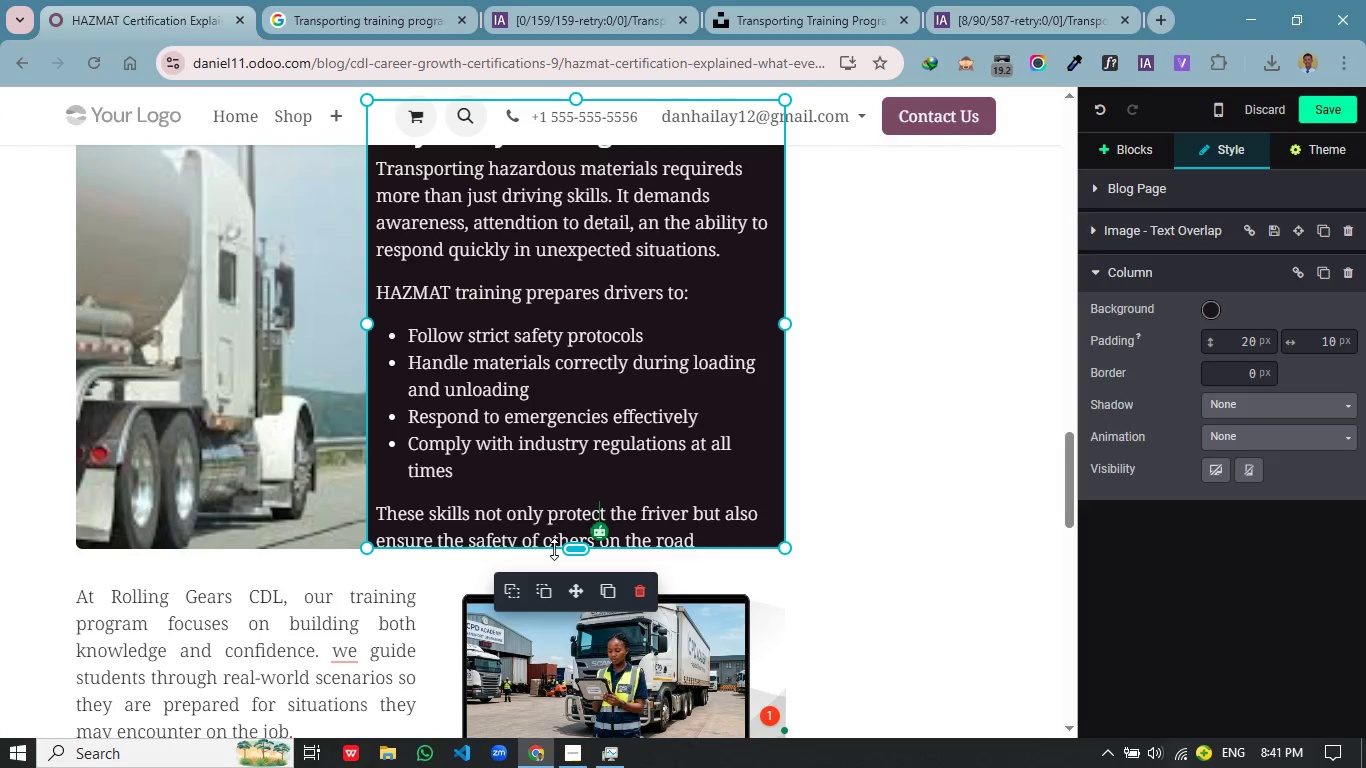 
left_click([554, 549])
 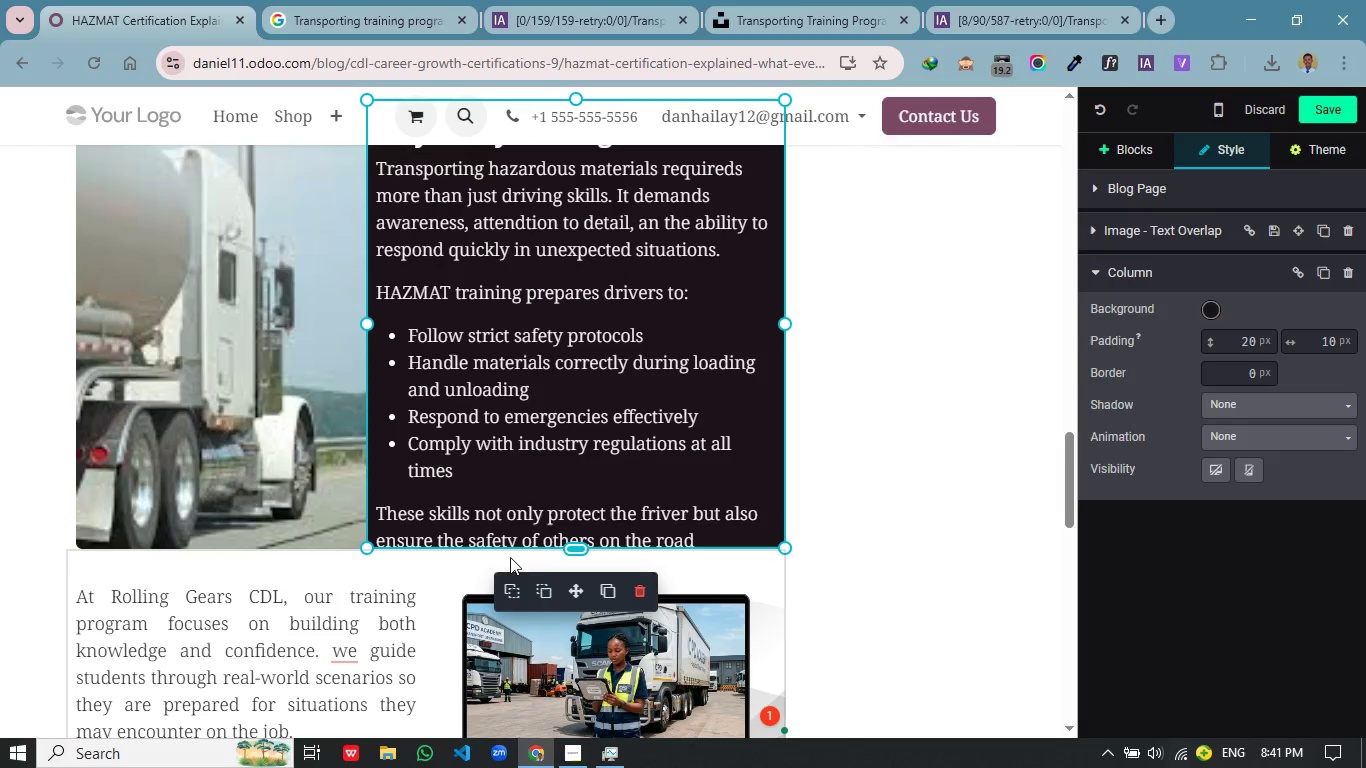 
left_click([499, 549])
 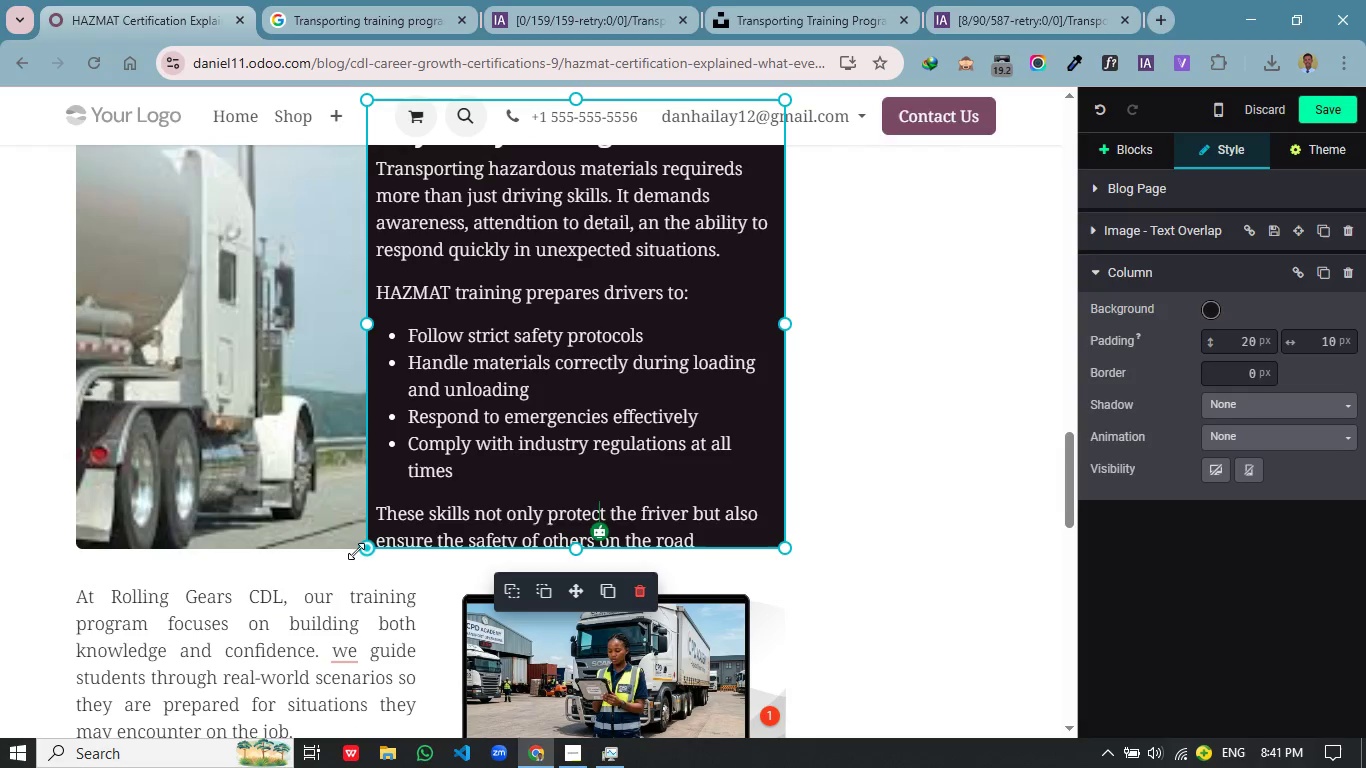 
left_click([356, 551])
 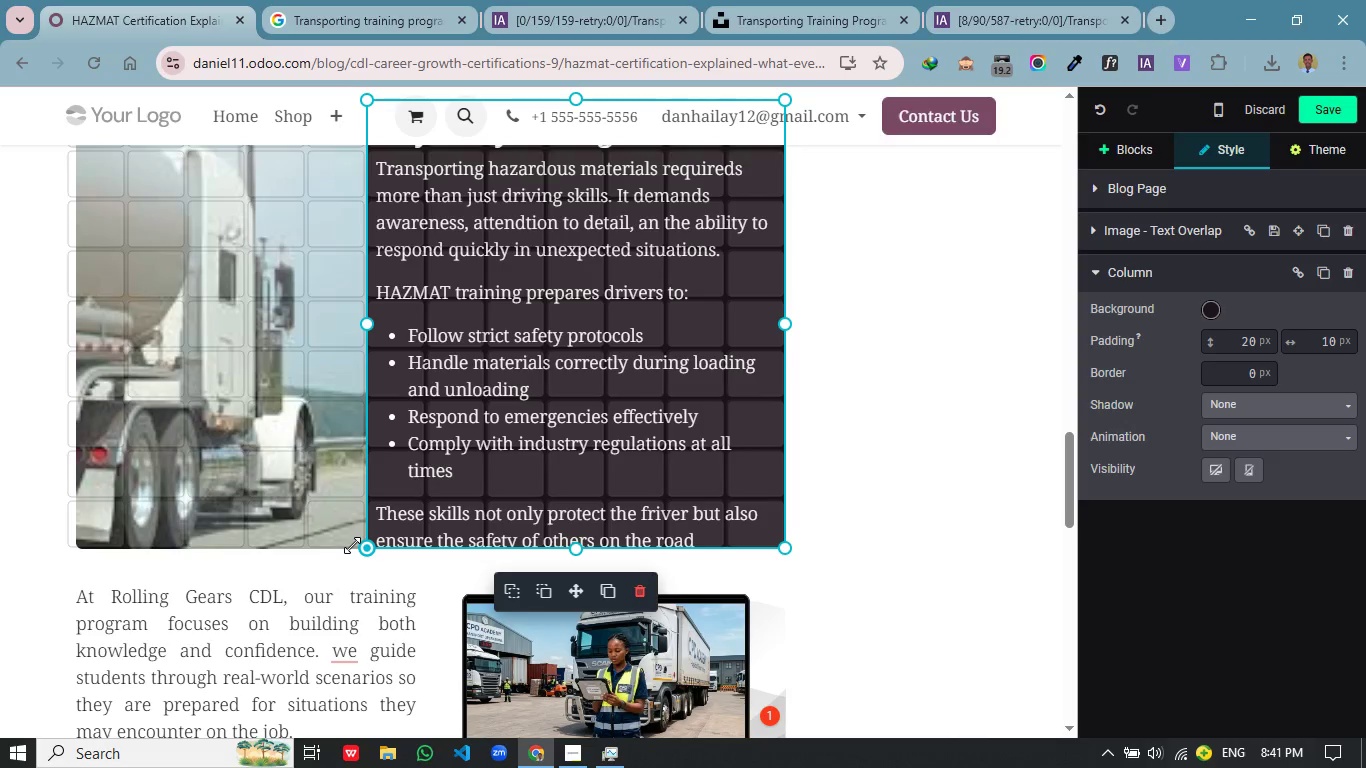 
left_click([352, 545])
 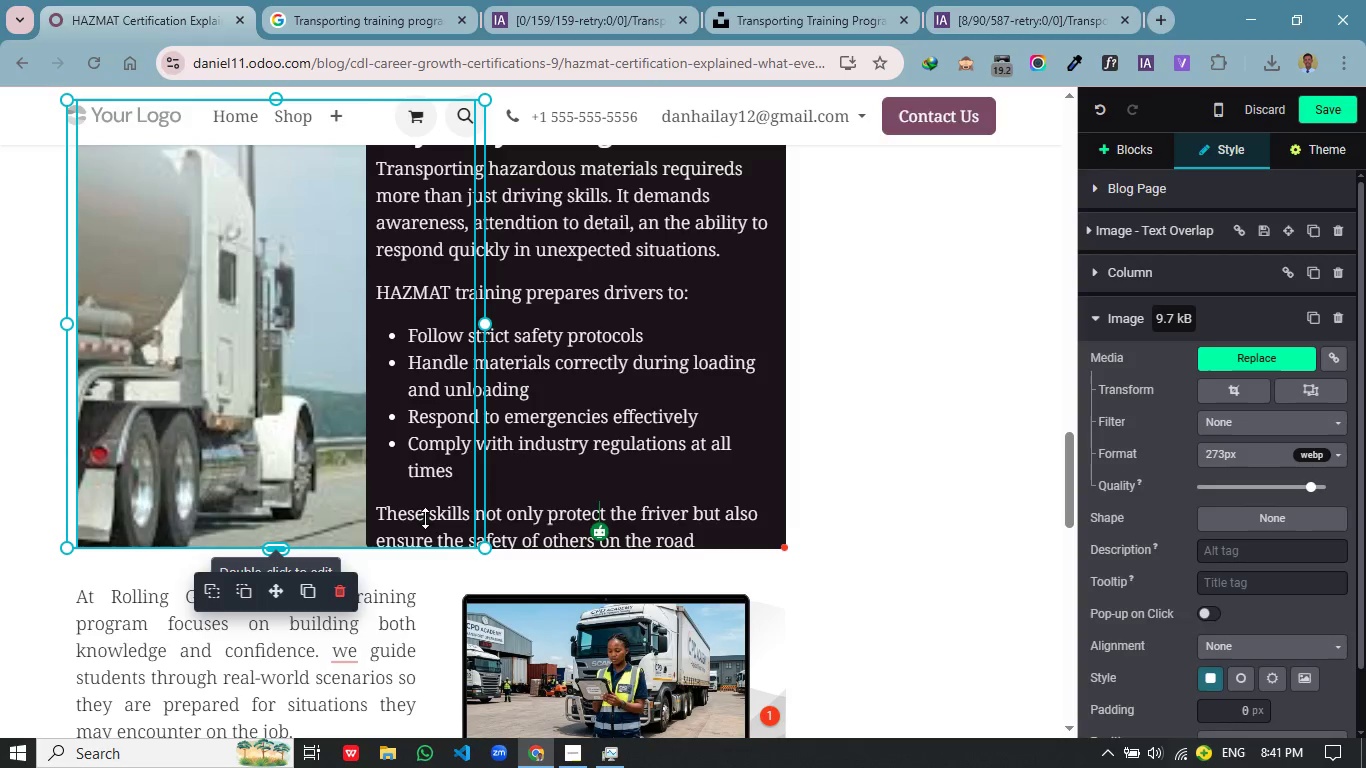 
left_click([723, 540])
 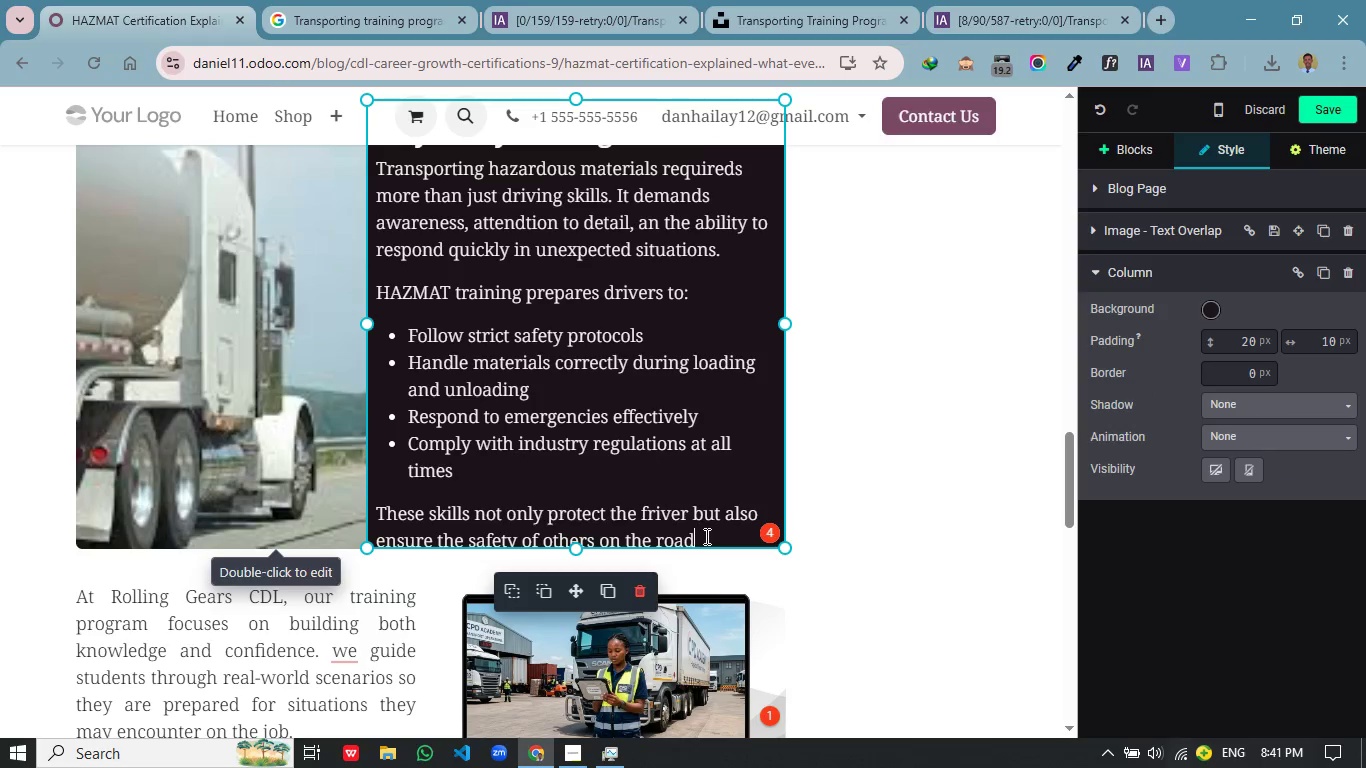 
left_click([705, 536])
 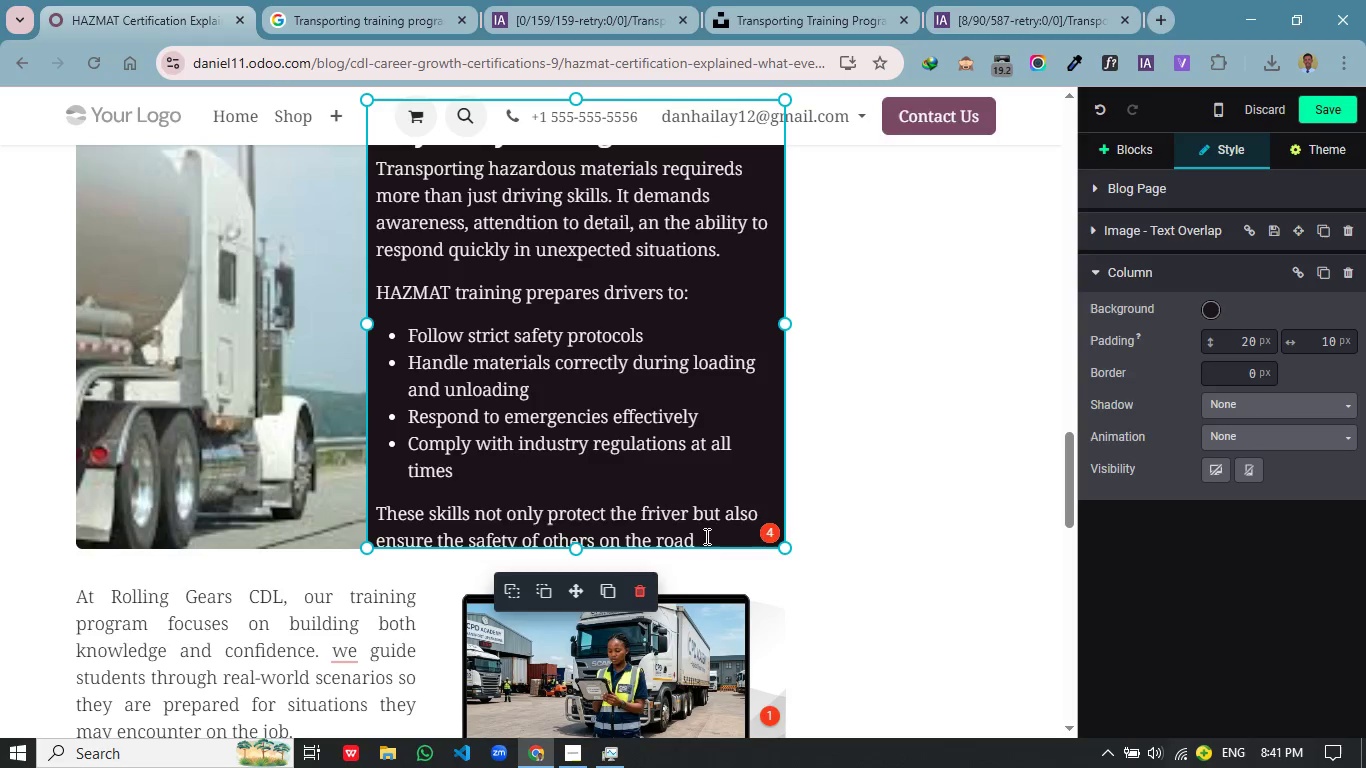 
key(Enter)
 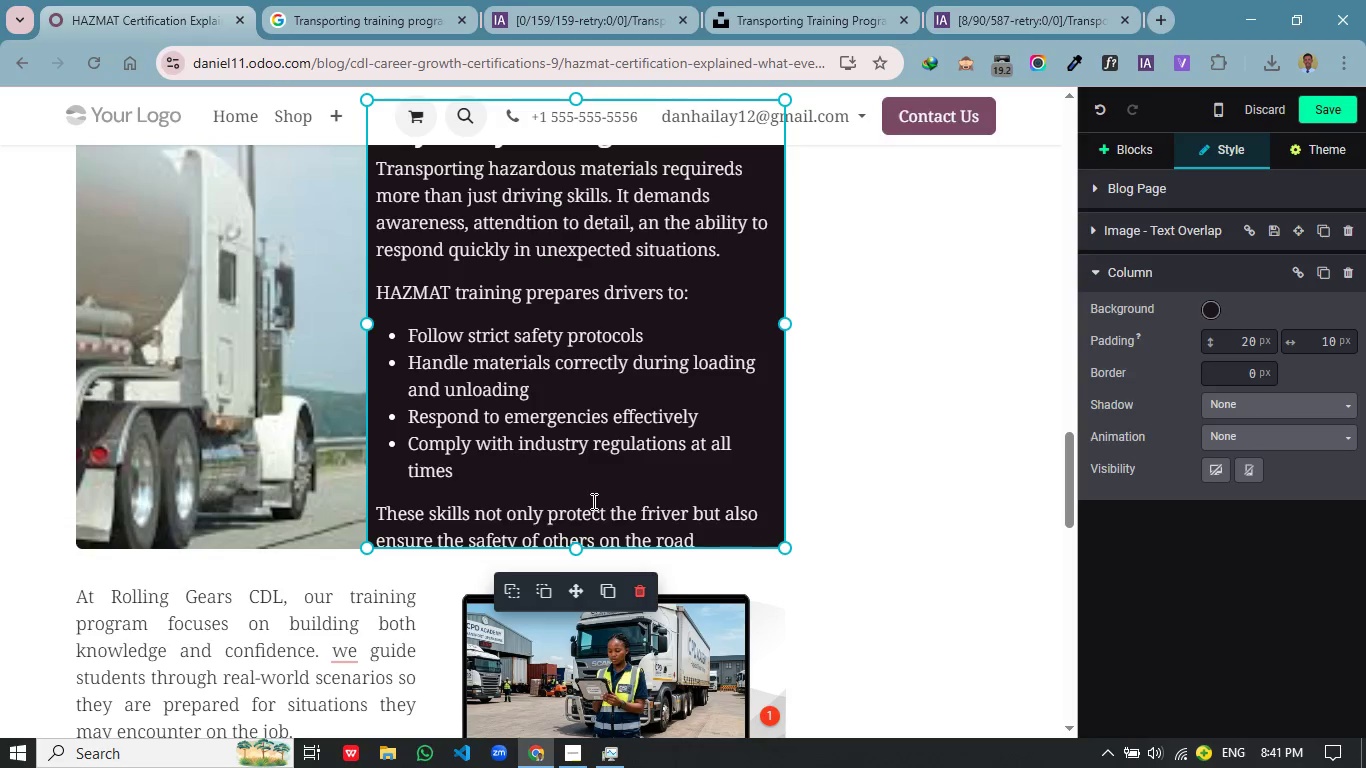 
left_click_drag(start_coordinate=[576, 550], to_coordinate=[574, 586])
 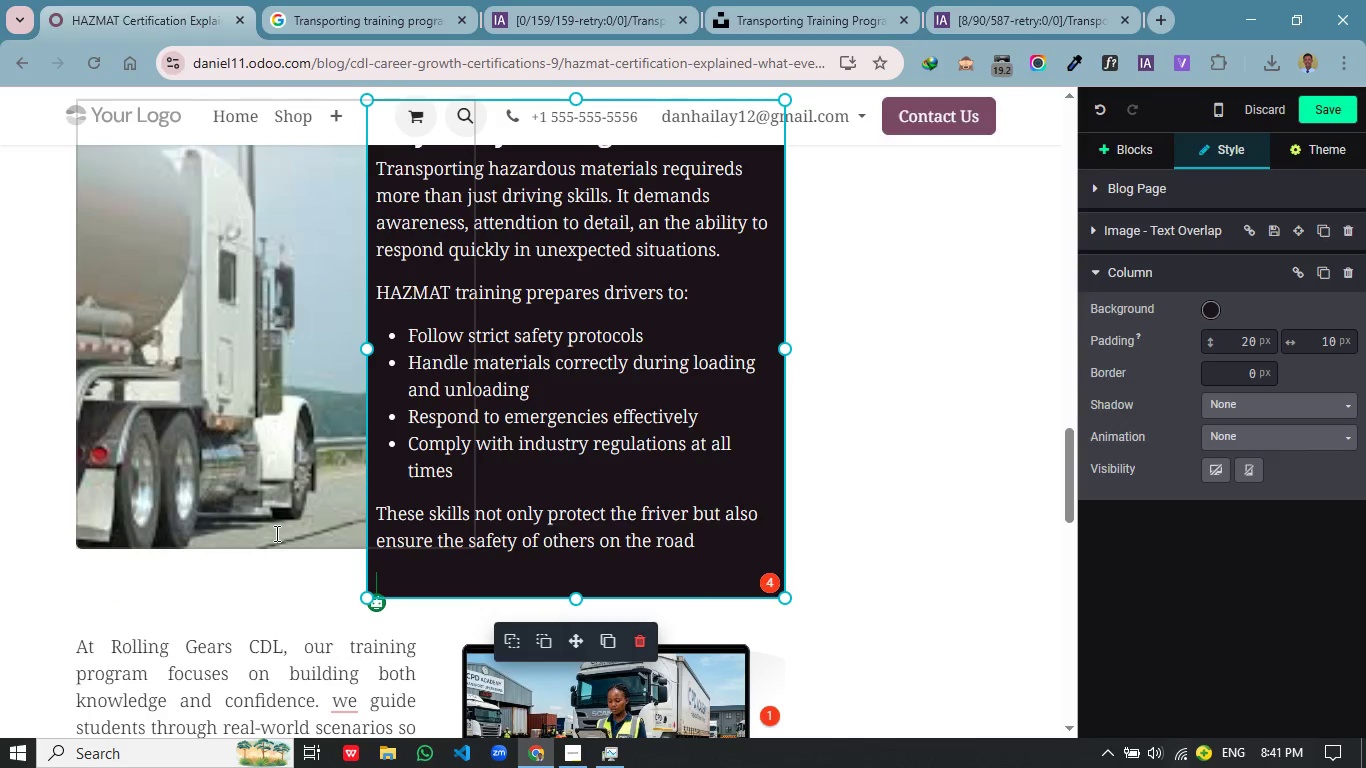 
left_click([266, 537])
 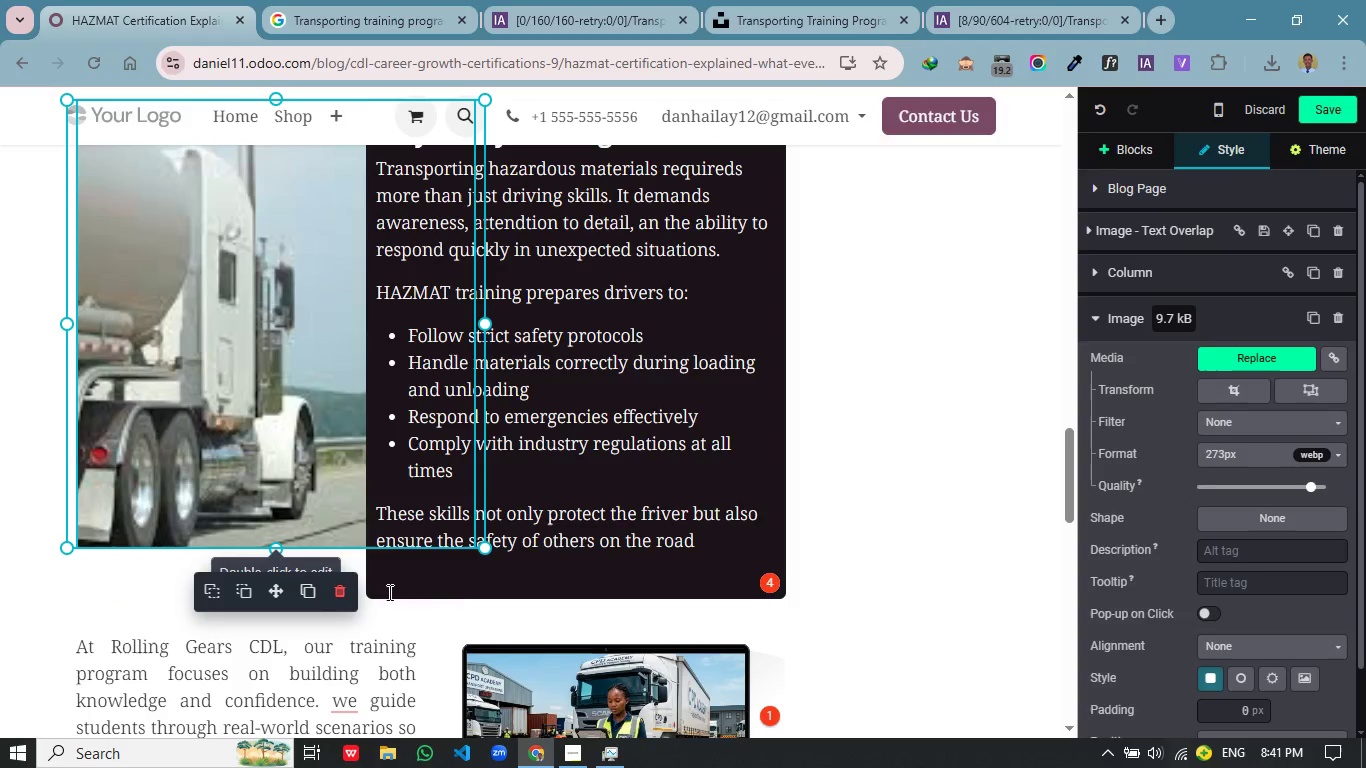 
left_click_drag(start_coordinate=[892, 568], to_coordinate=[887, 569])
 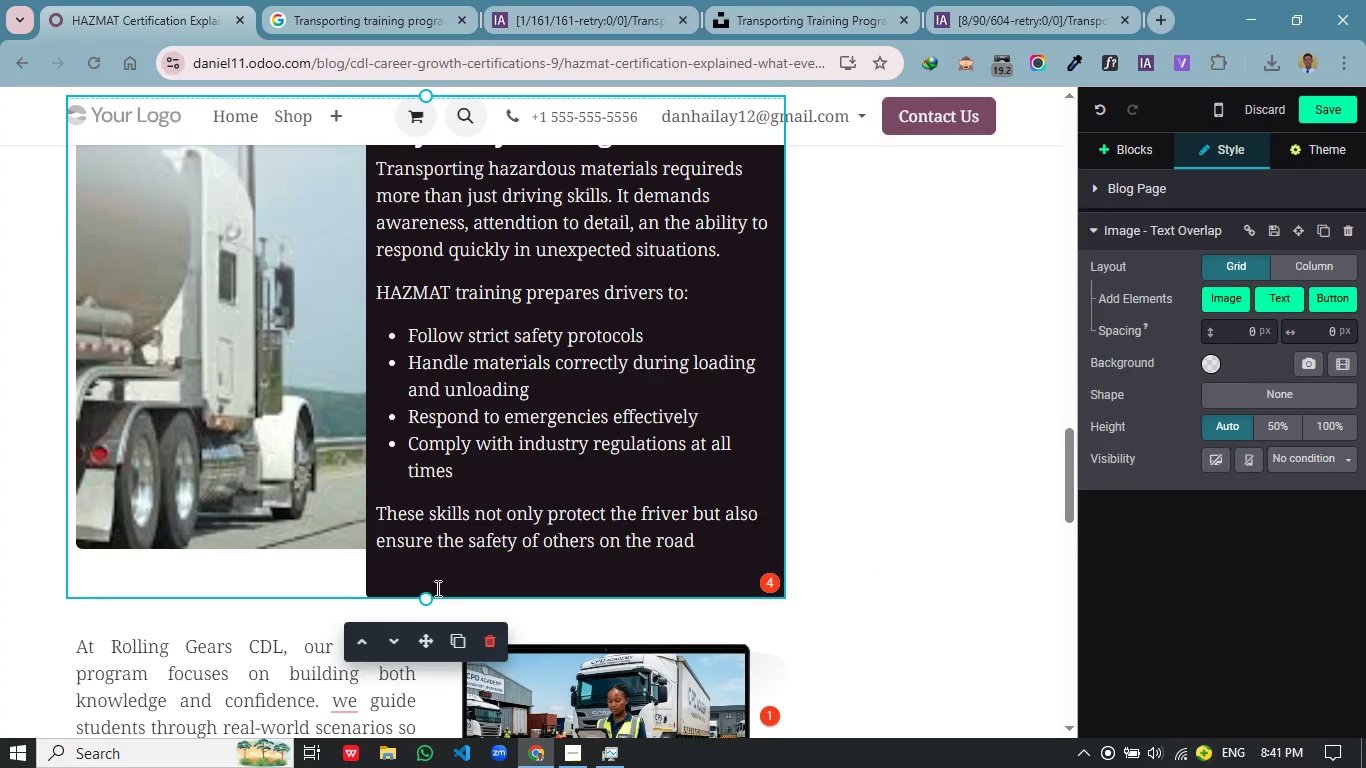 
left_click_drag(start_coordinate=[417, 592], to_coordinate=[418, 648])
 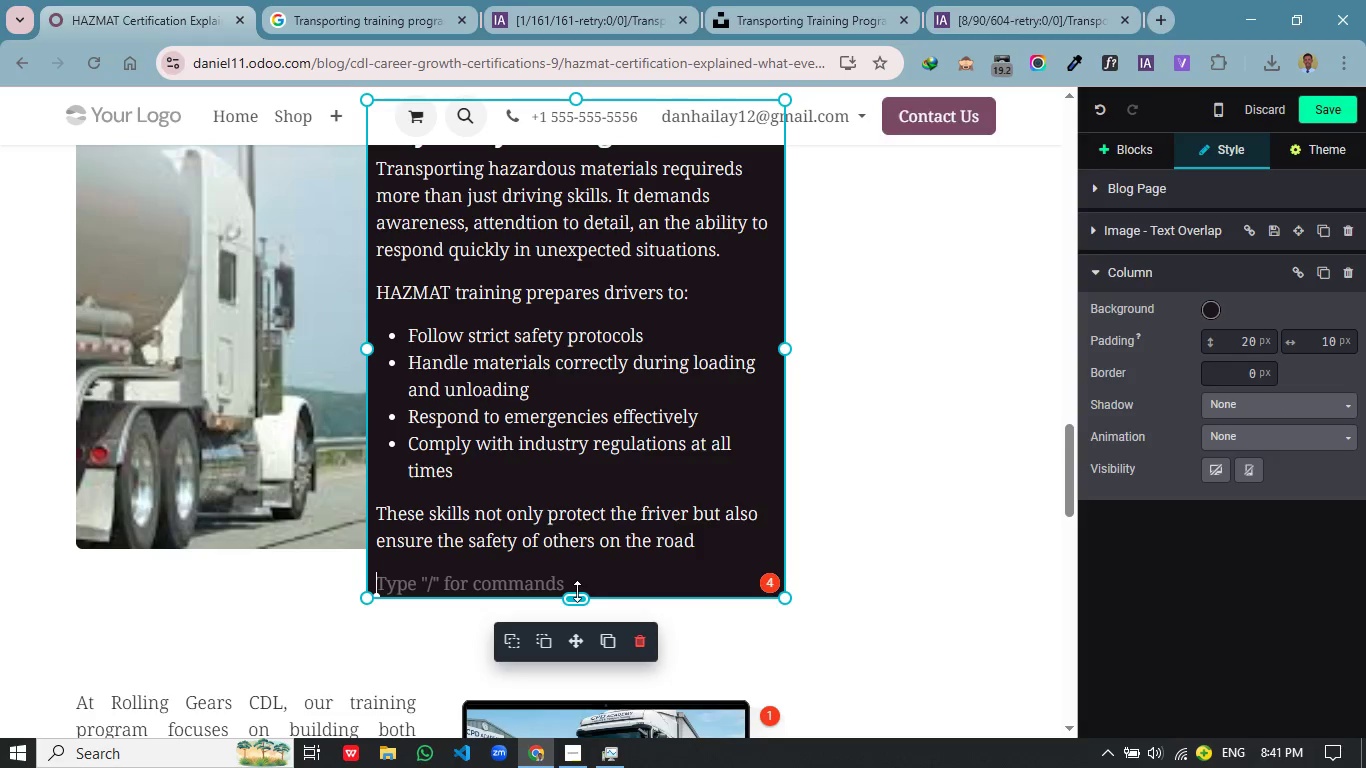 
key(Backspace)
 